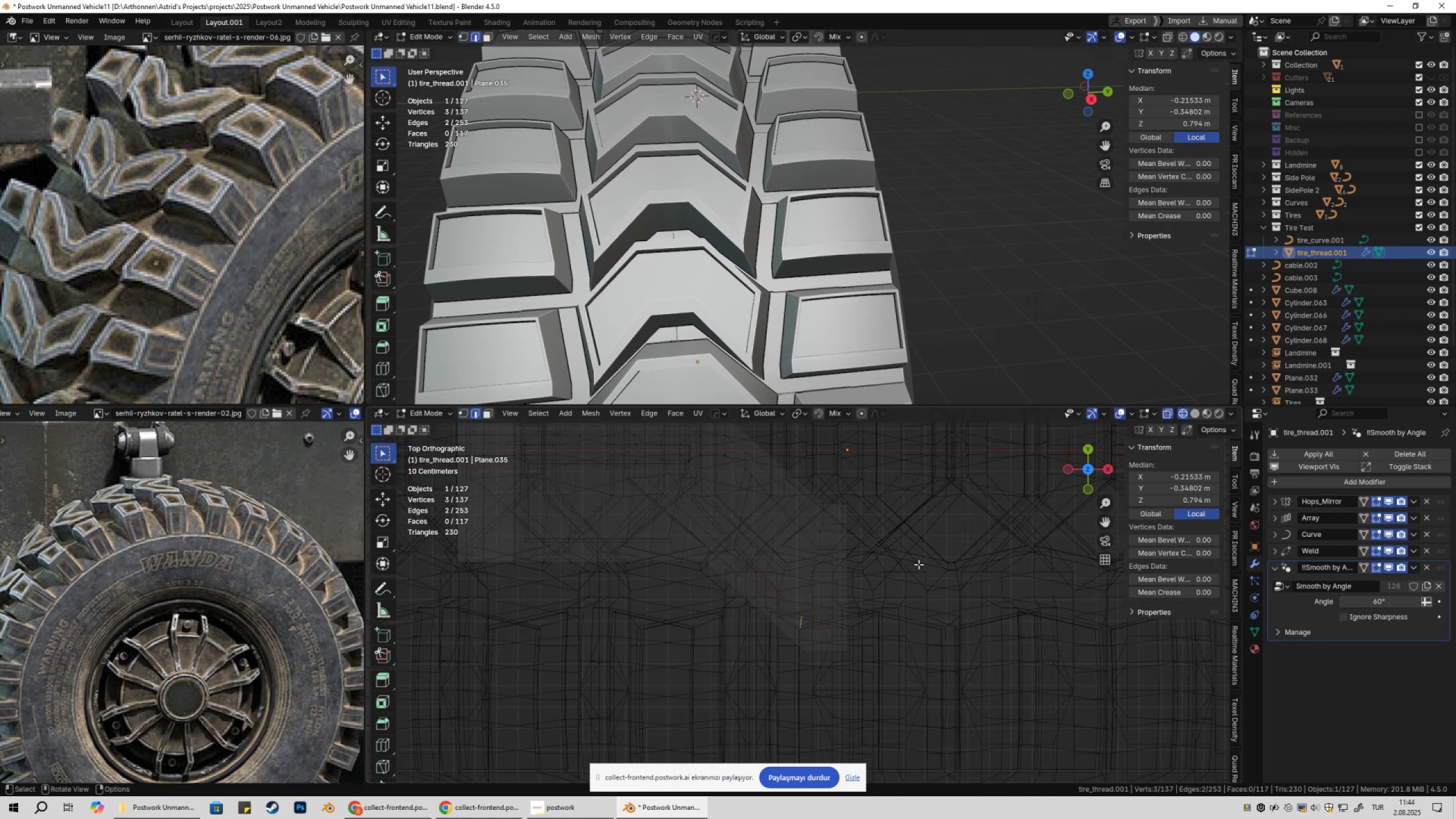 
right_click([919, 564])
 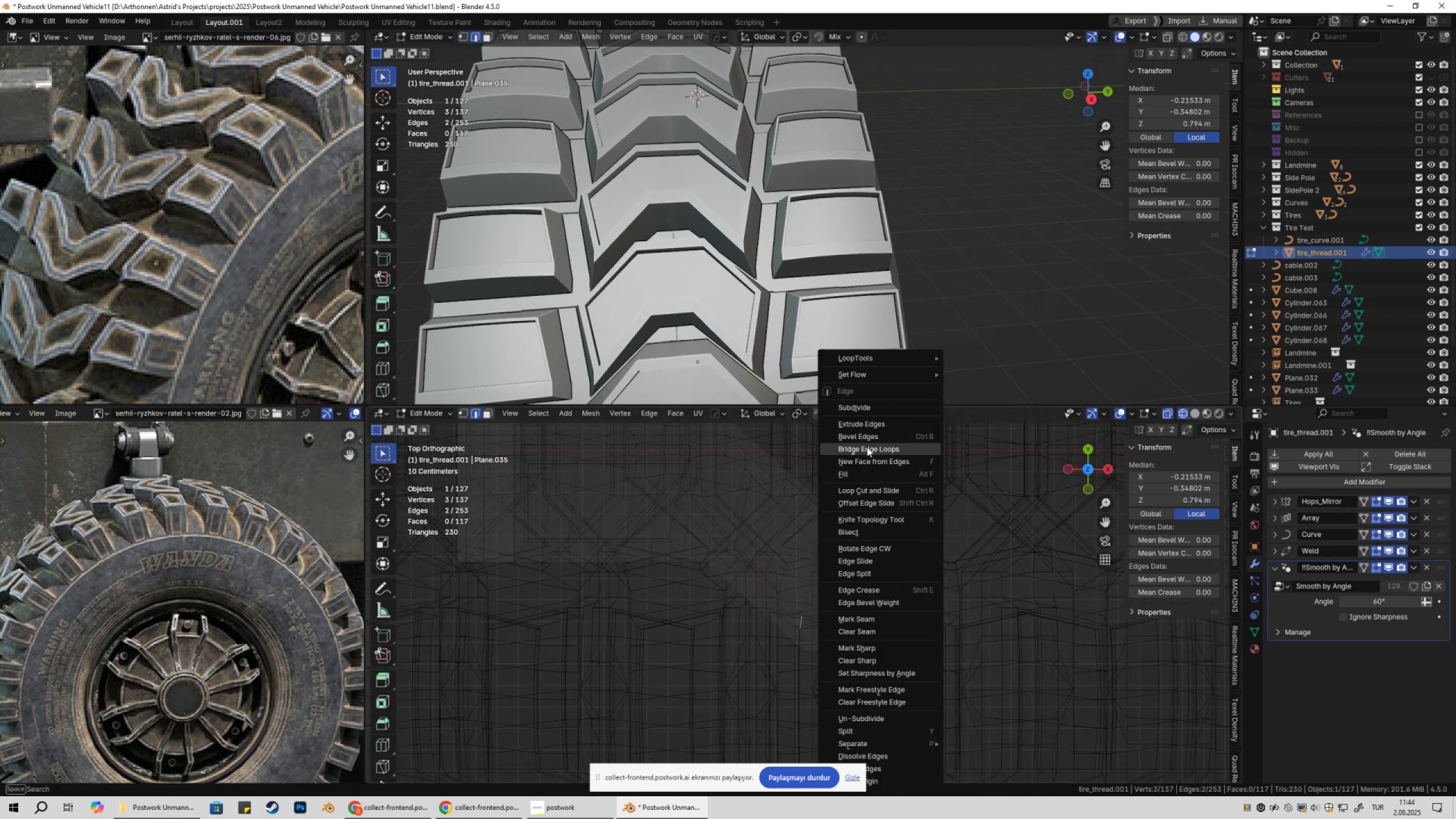 
left_click([866, 435])
 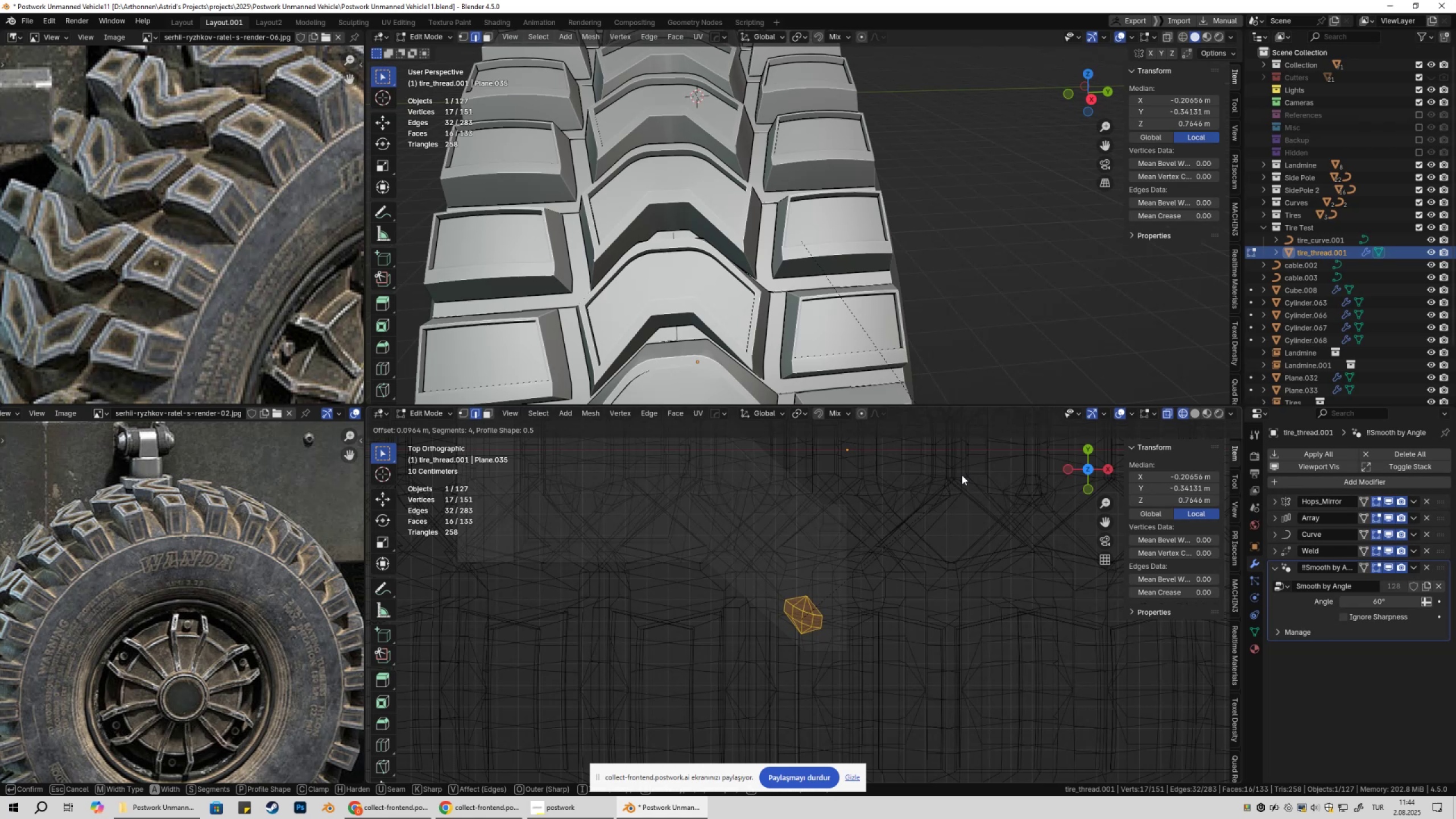 
scroll: coordinate [969, 477], scroll_direction: up, amount: 1.0
 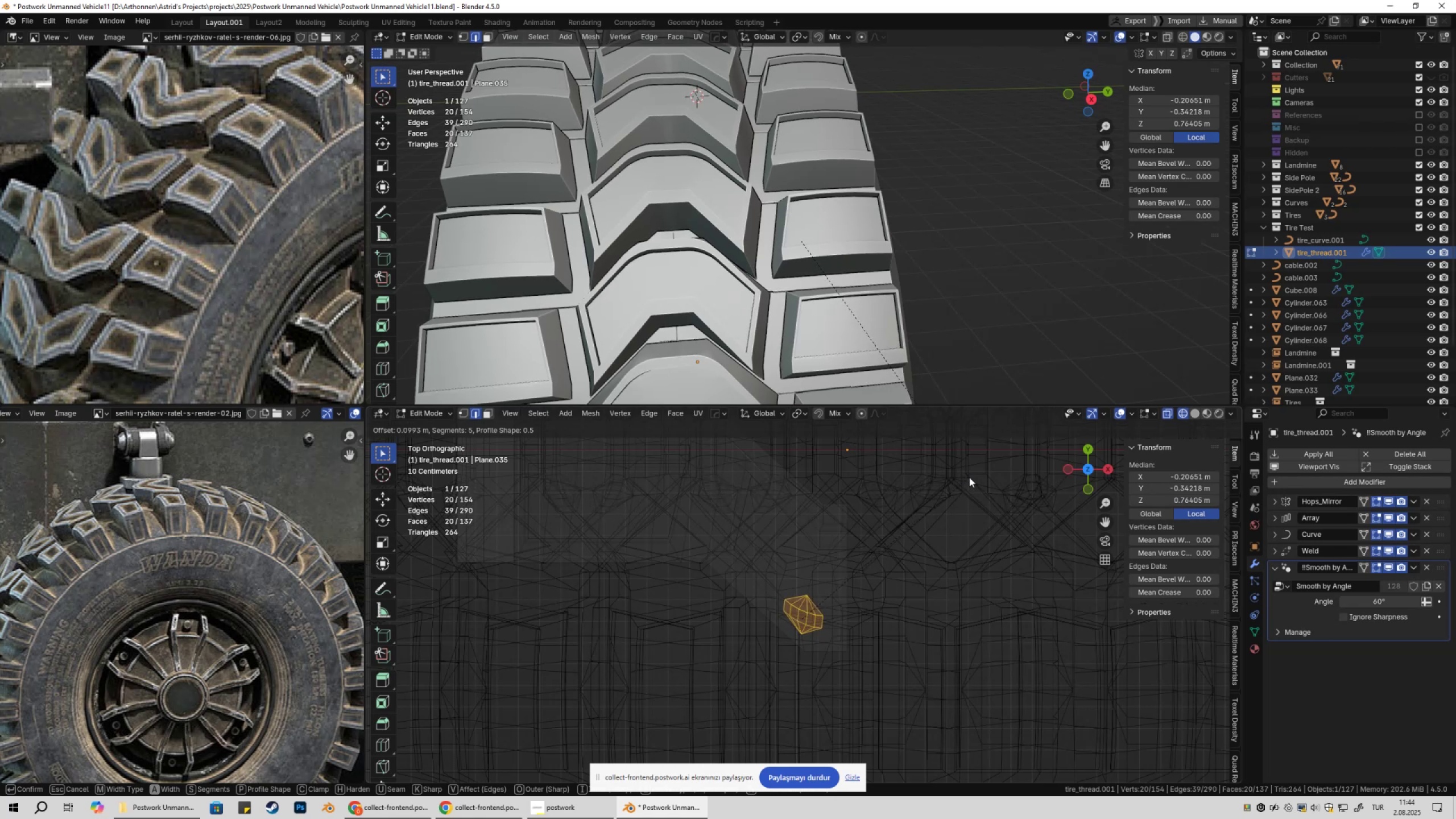 
scroll: coordinate [968, 479], scroll_direction: down, amount: 4.0
 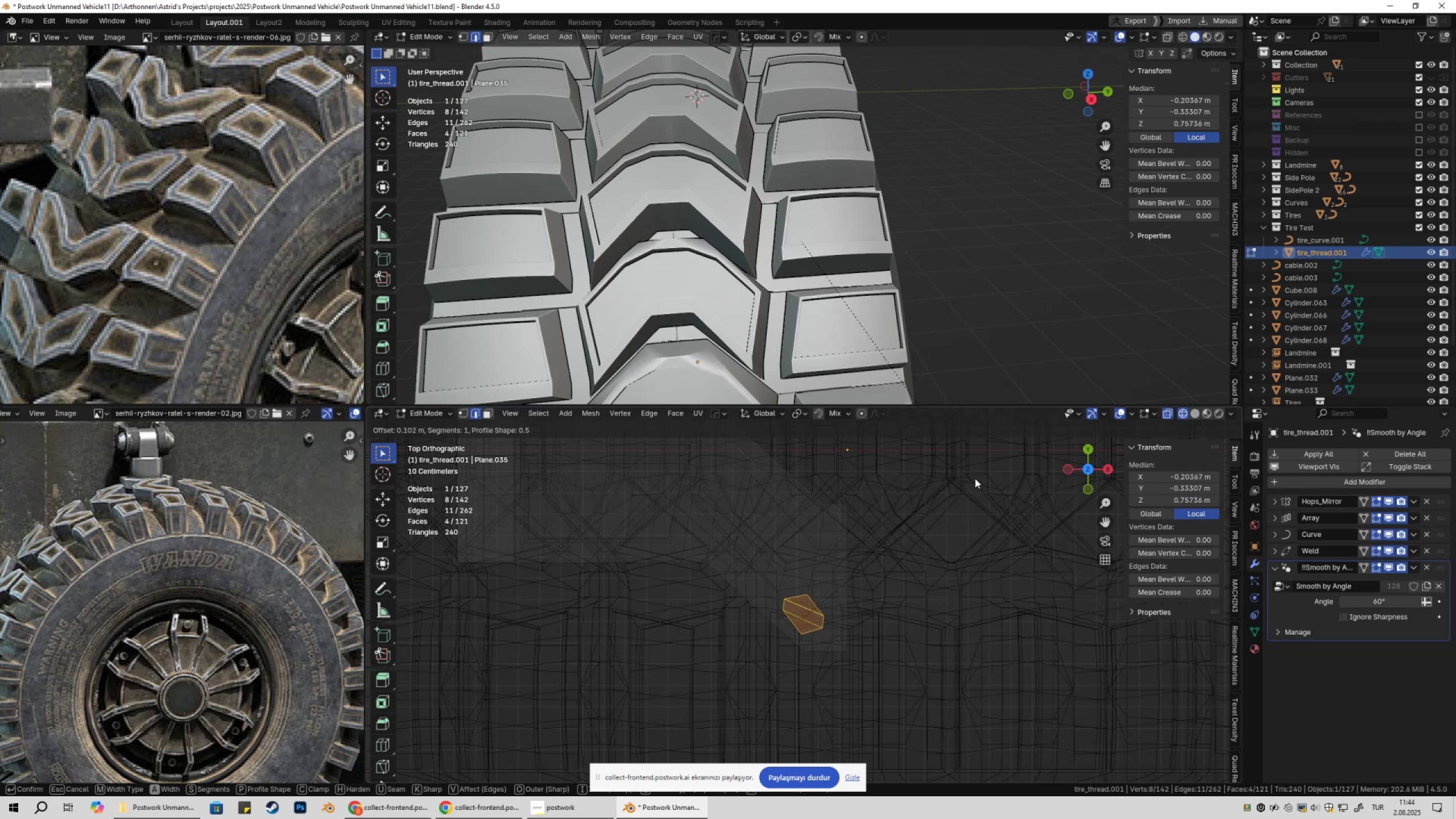 
scroll: coordinate [976, 478], scroll_direction: up, amount: 1.0
 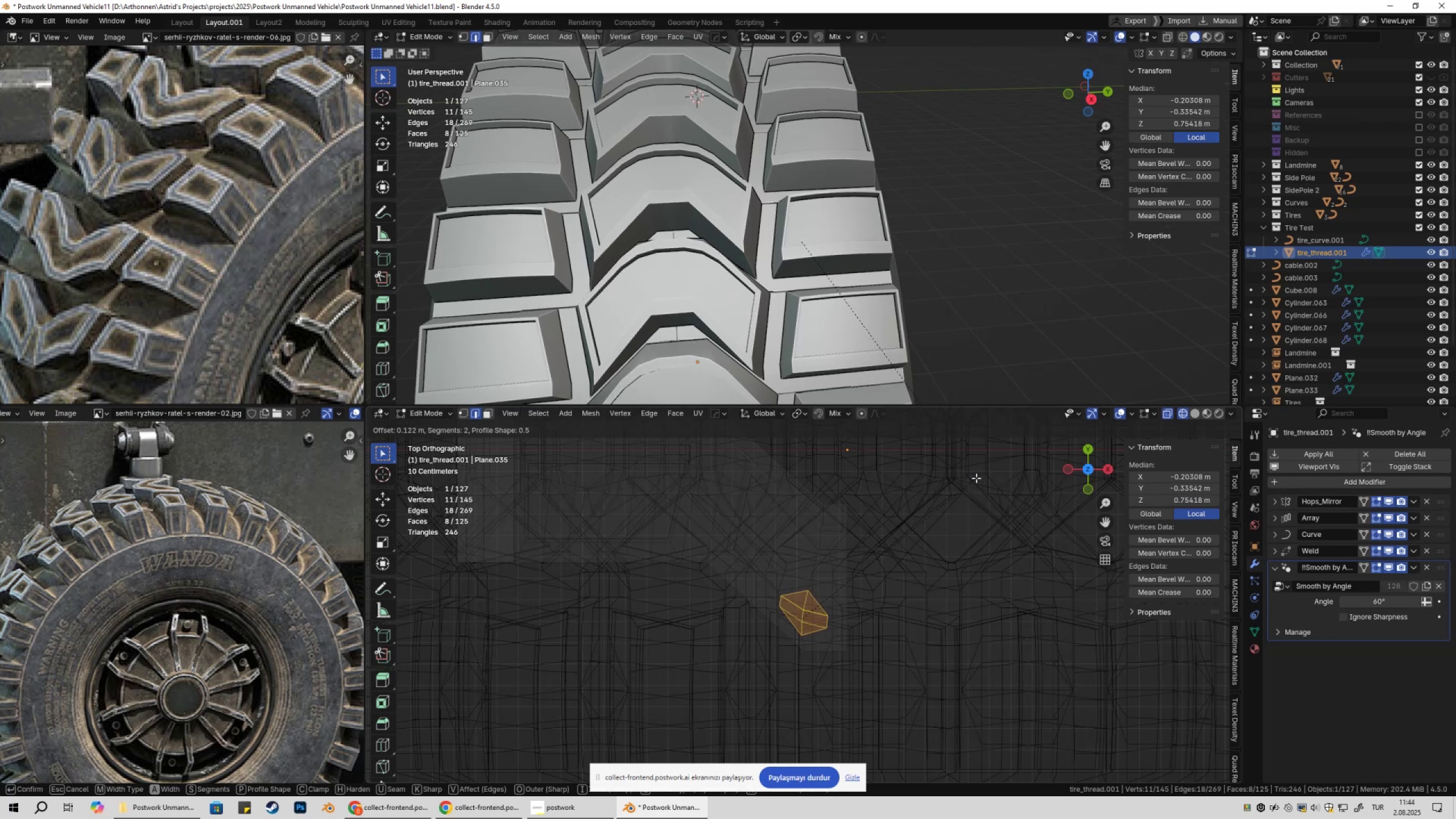 
key(Control+Z)
 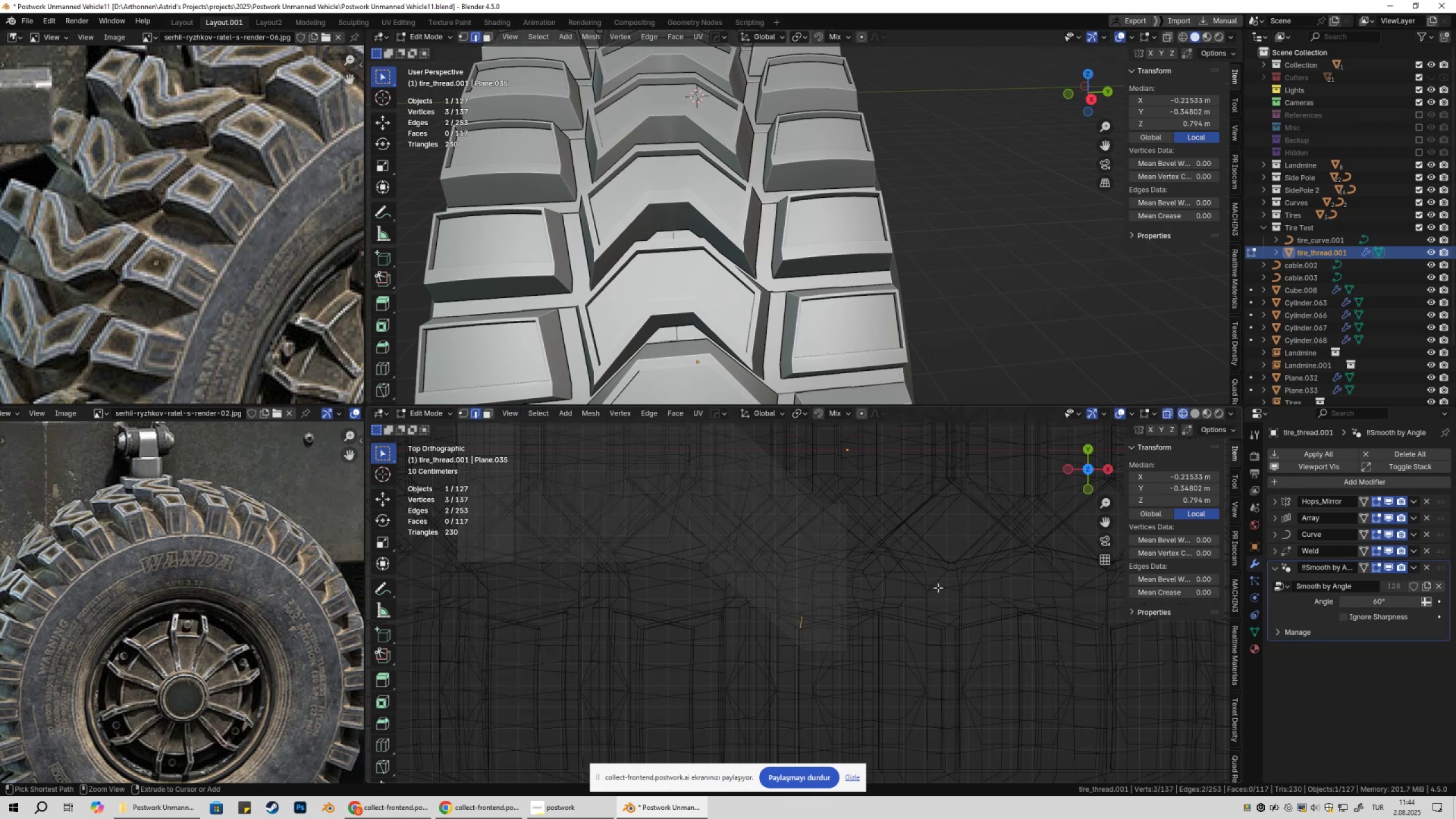 
key(Tab)
 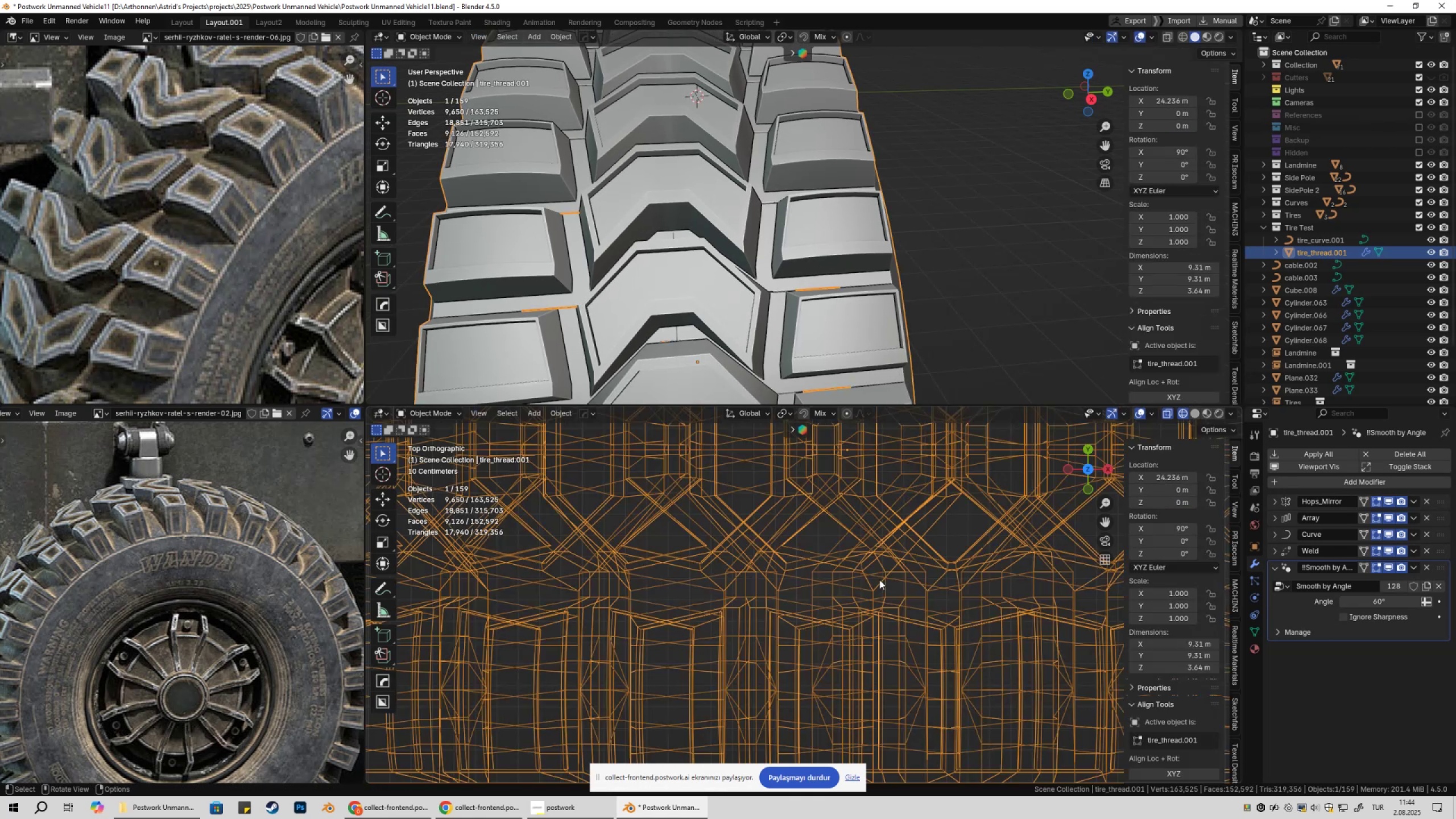 
key(Tab)
 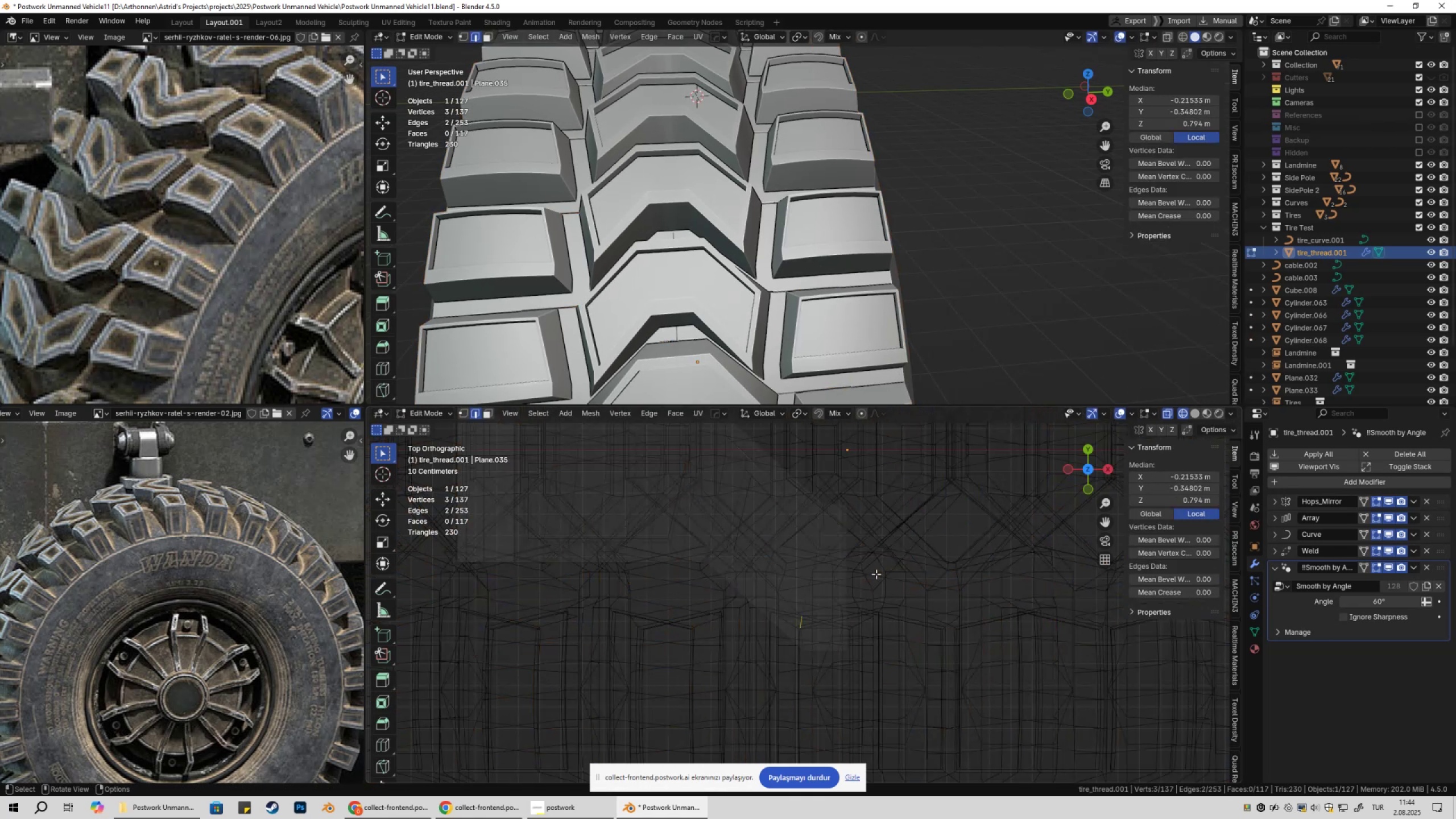 
hold_key(key=ShiftLeft, duration=1.53)
 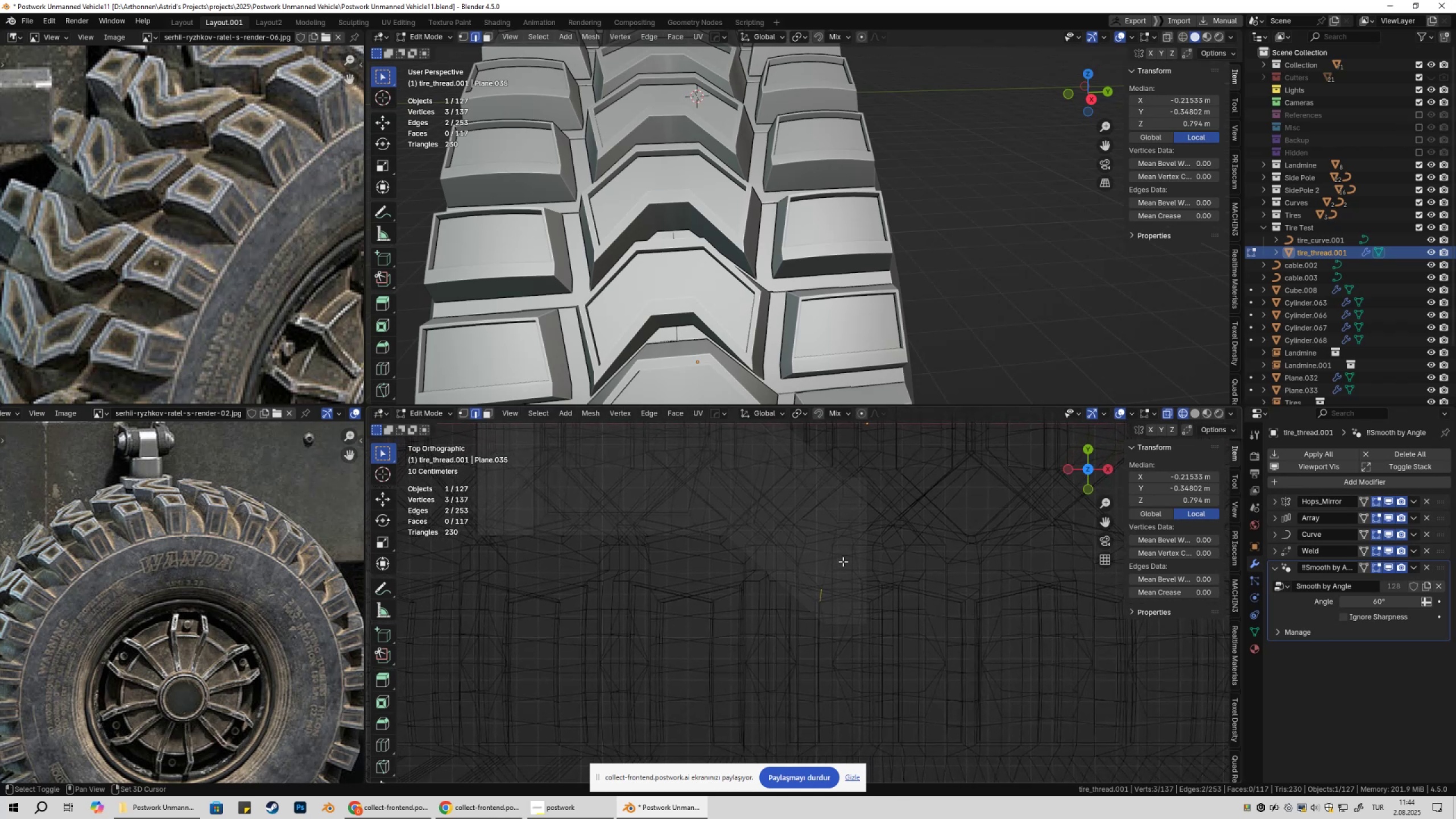 
key(Shift+ShiftLeft)
 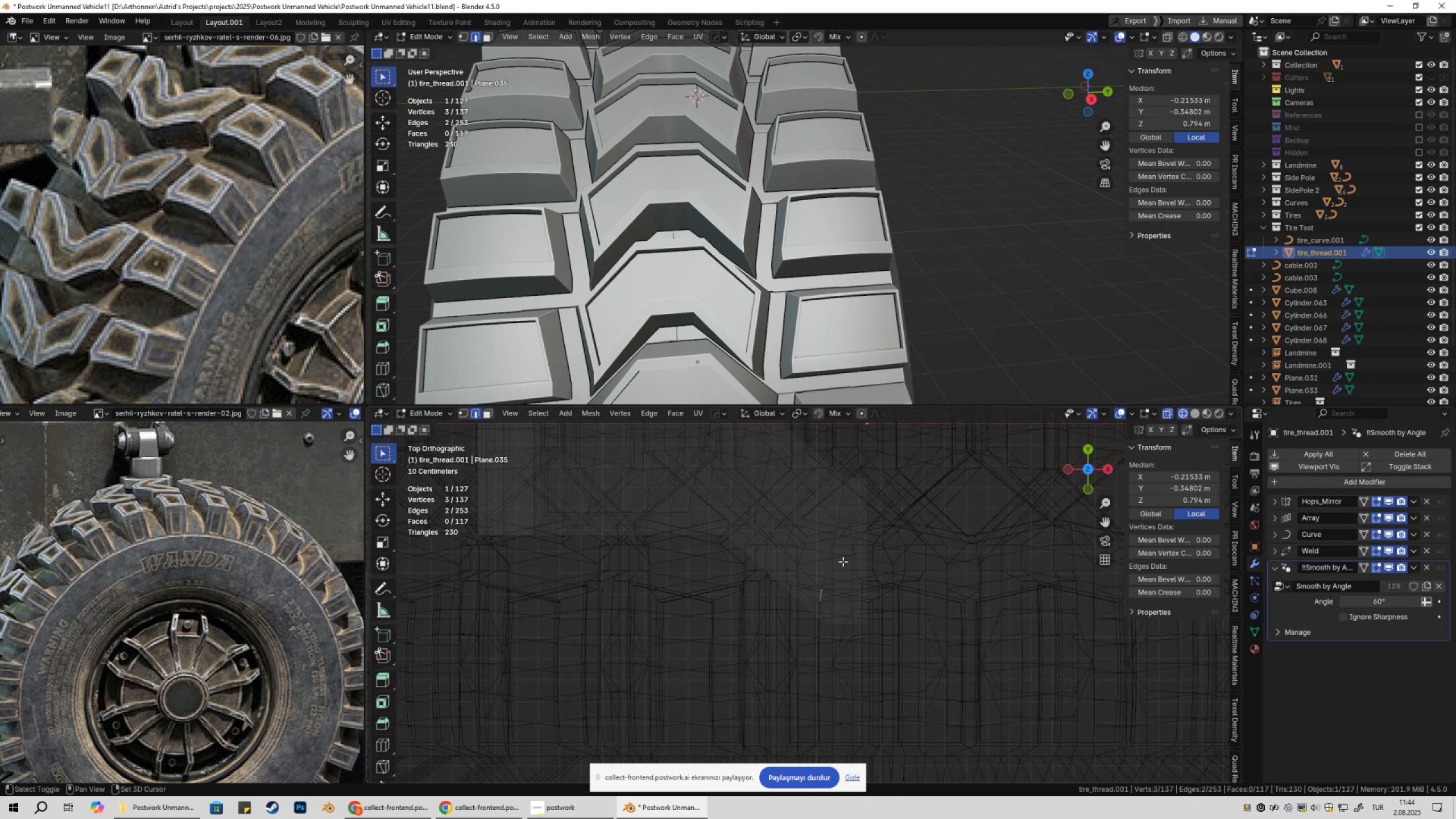 
key(Shift+ShiftLeft)
 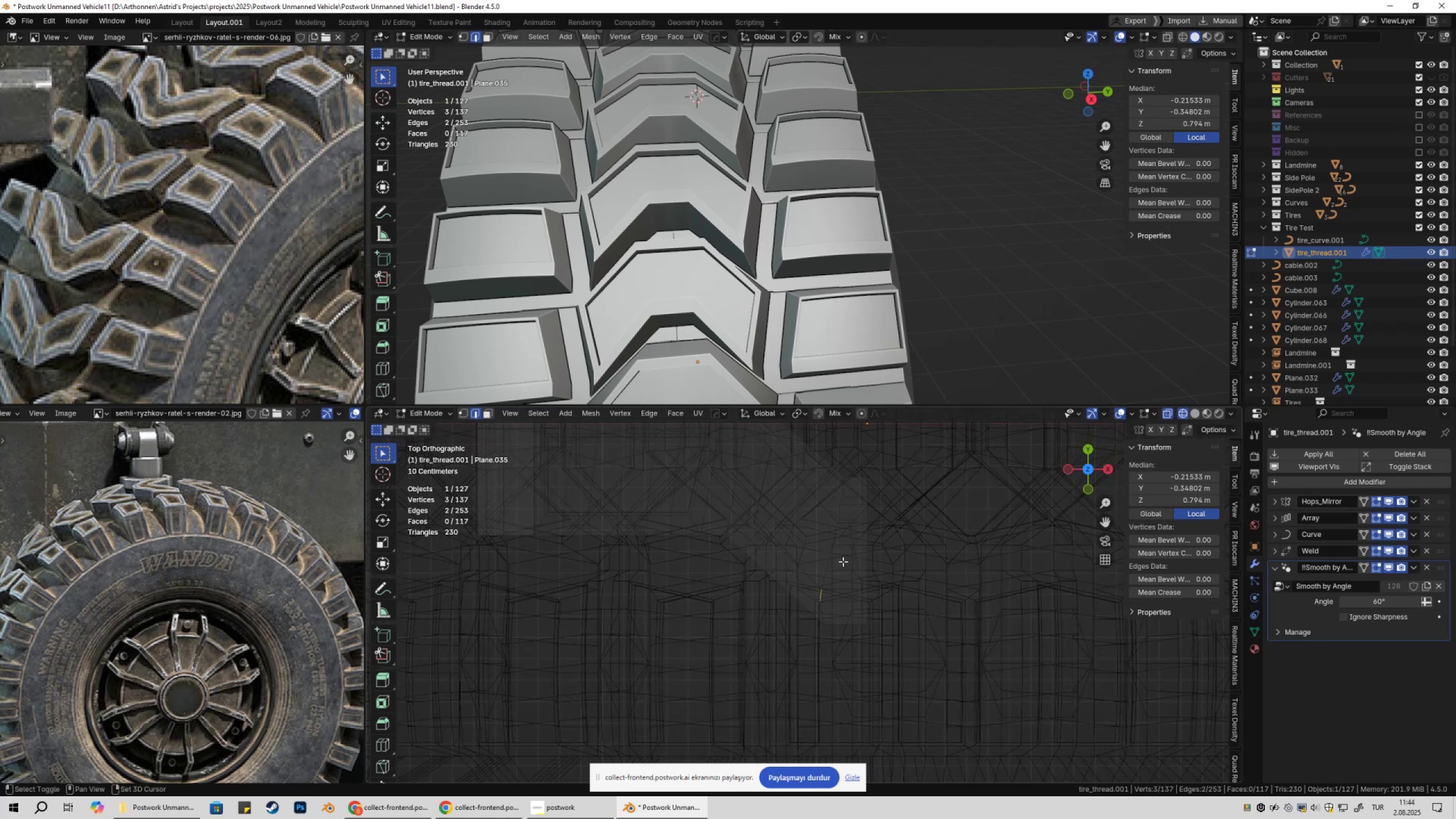 
key(Shift+ShiftLeft)
 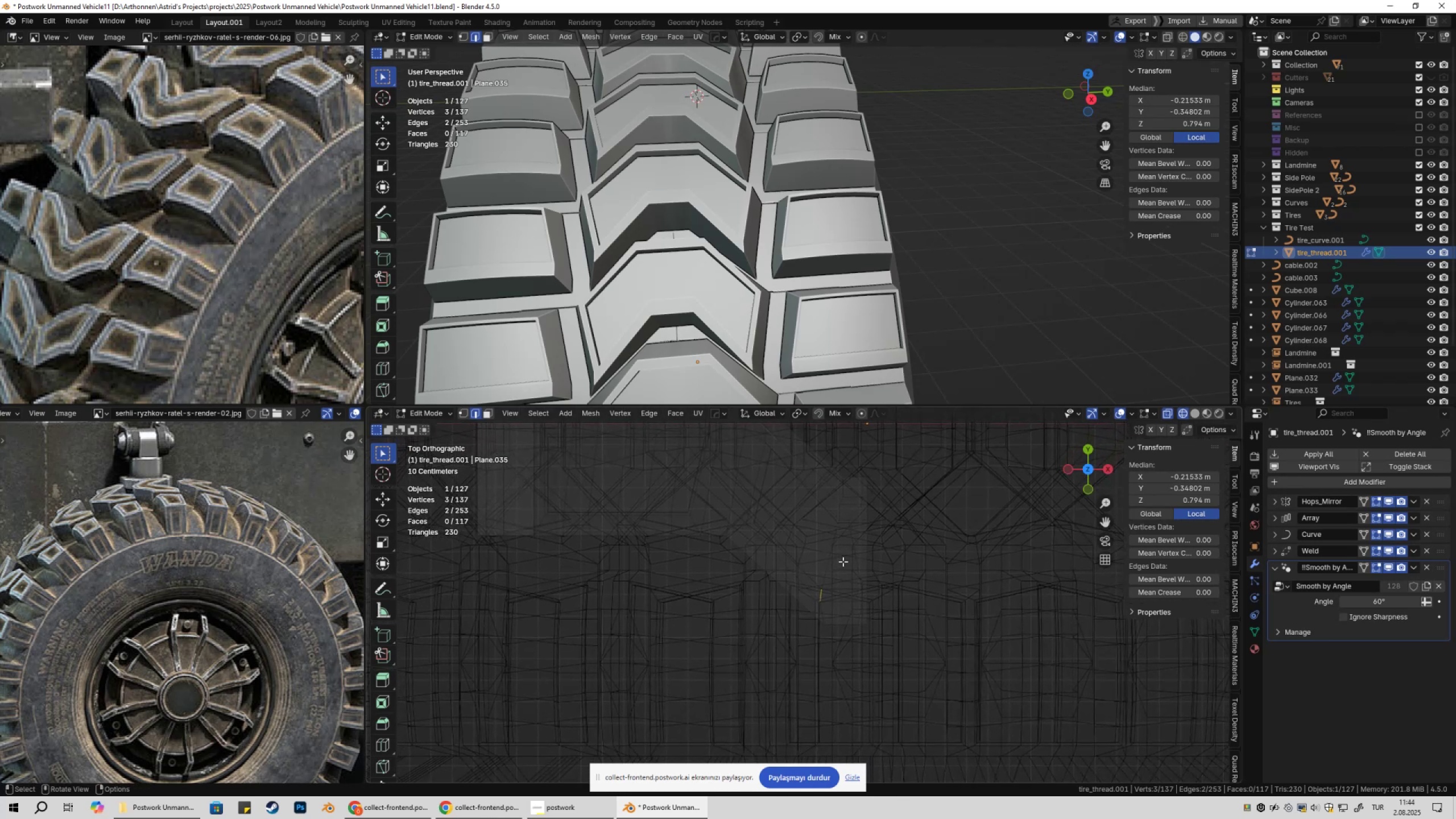 
key(Tab)
 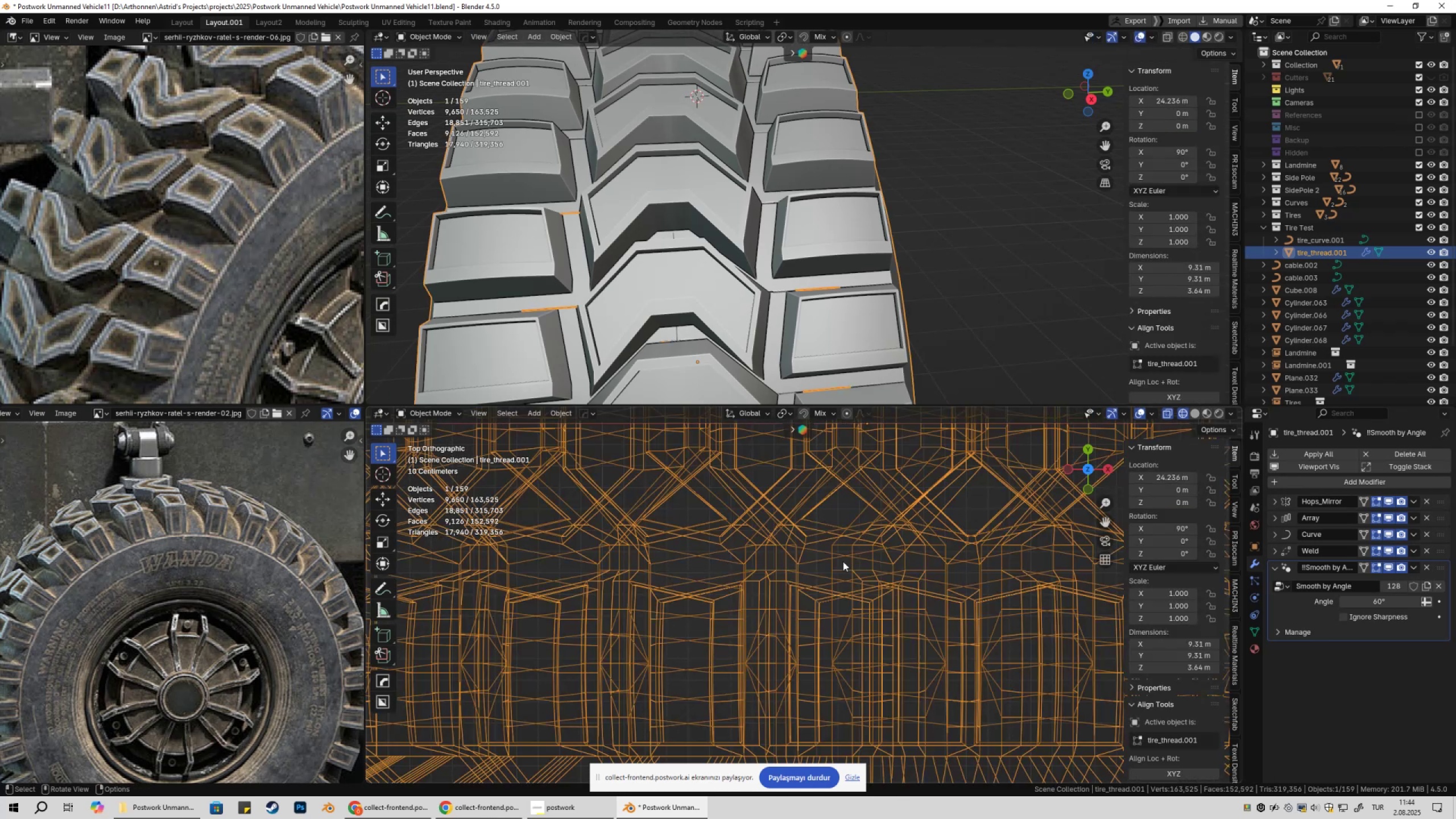 
key(Tab)
 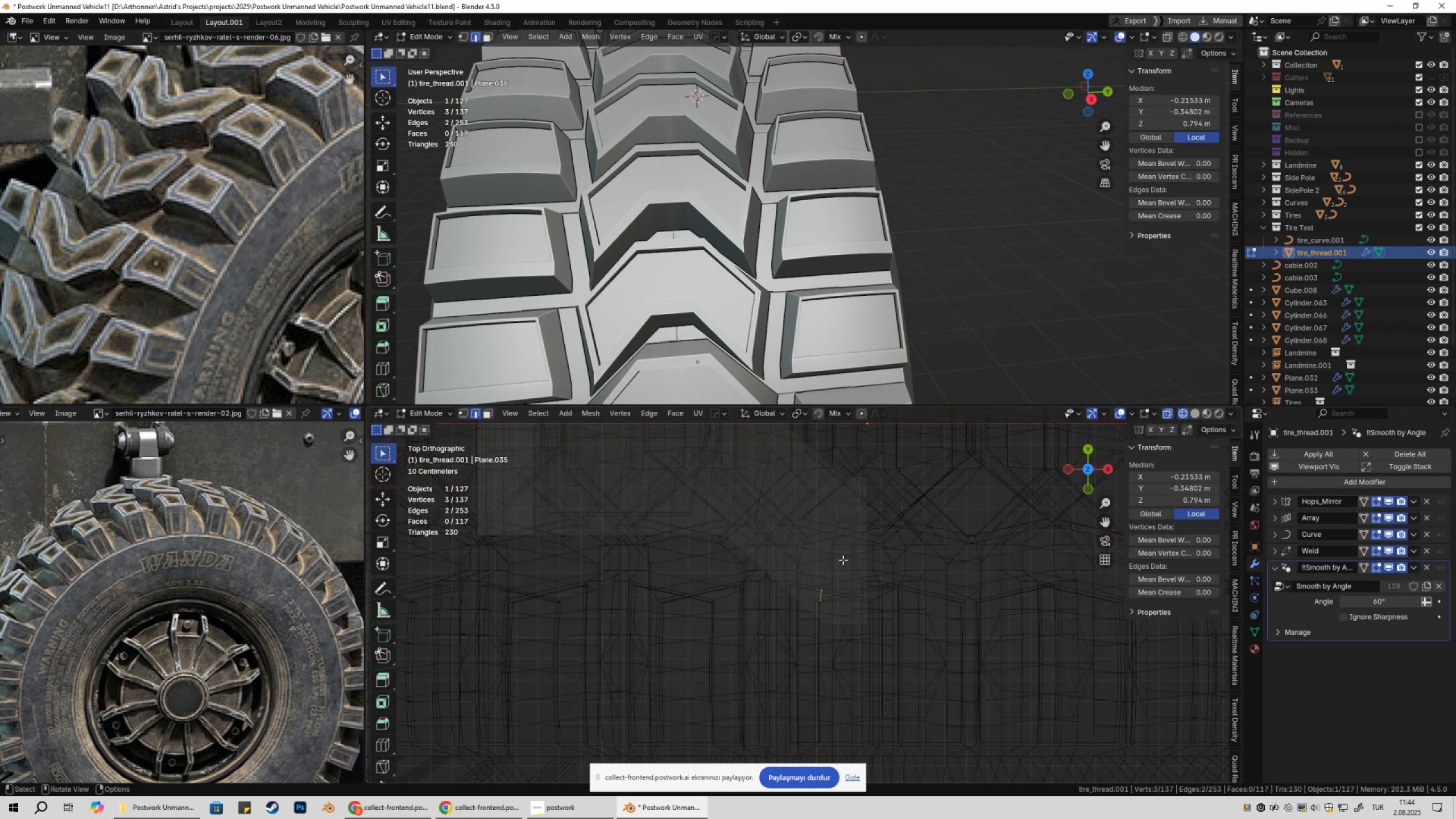 
scroll: coordinate [792, 526], scroll_direction: down, amount: 3.0
 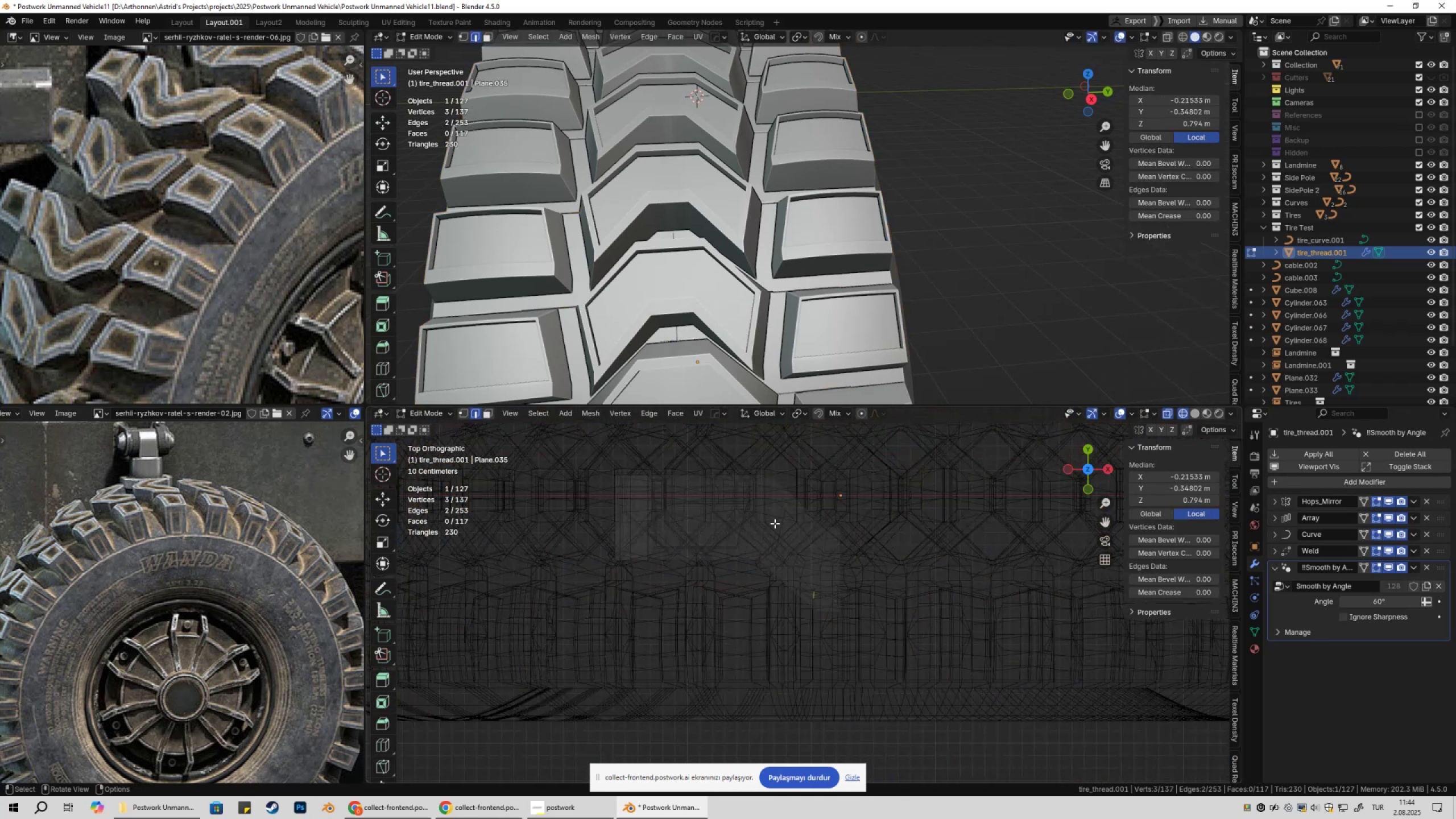 
key(1)
 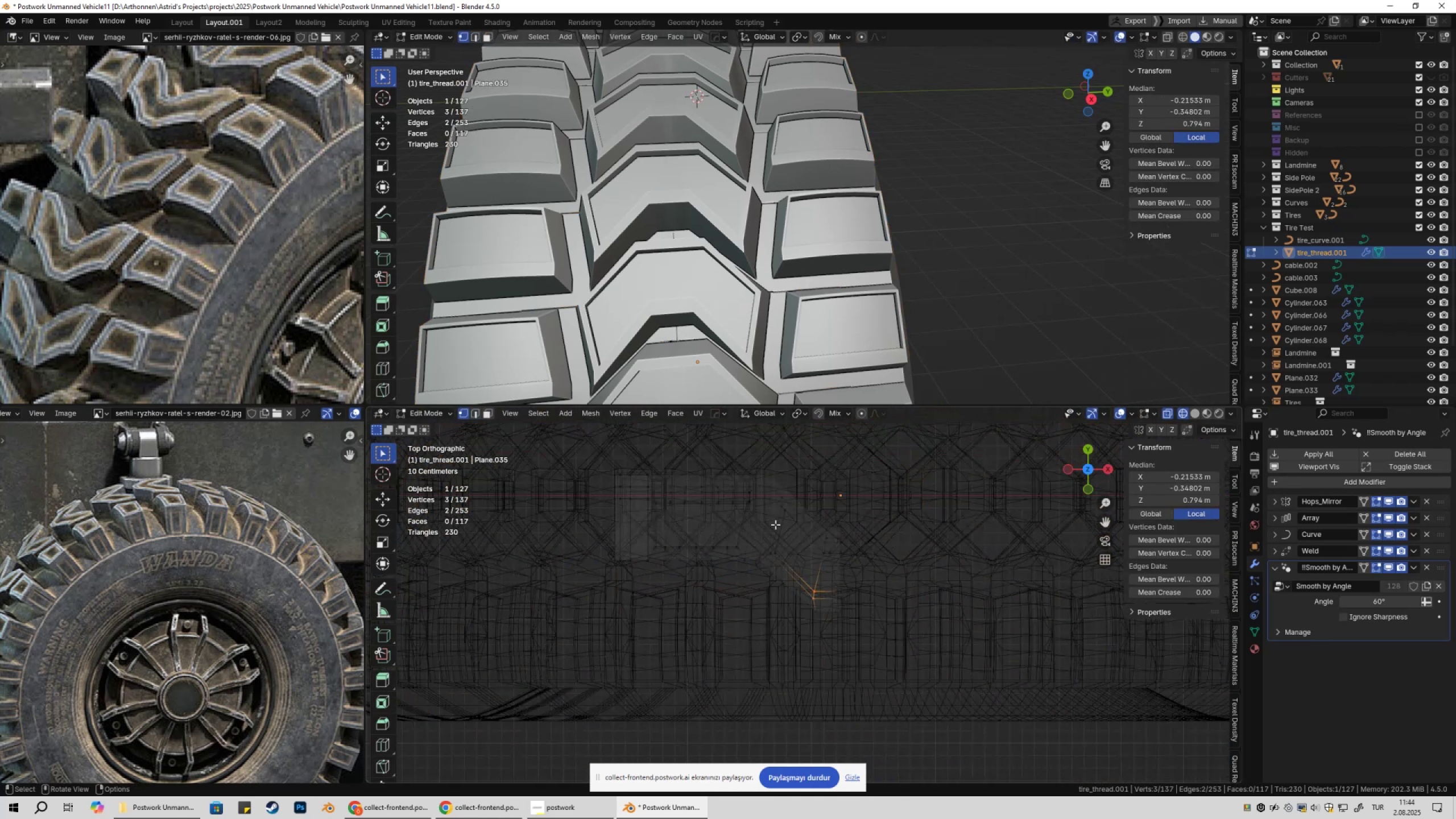 
scroll: coordinate [775, 525], scroll_direction: up, amount: 1.0
 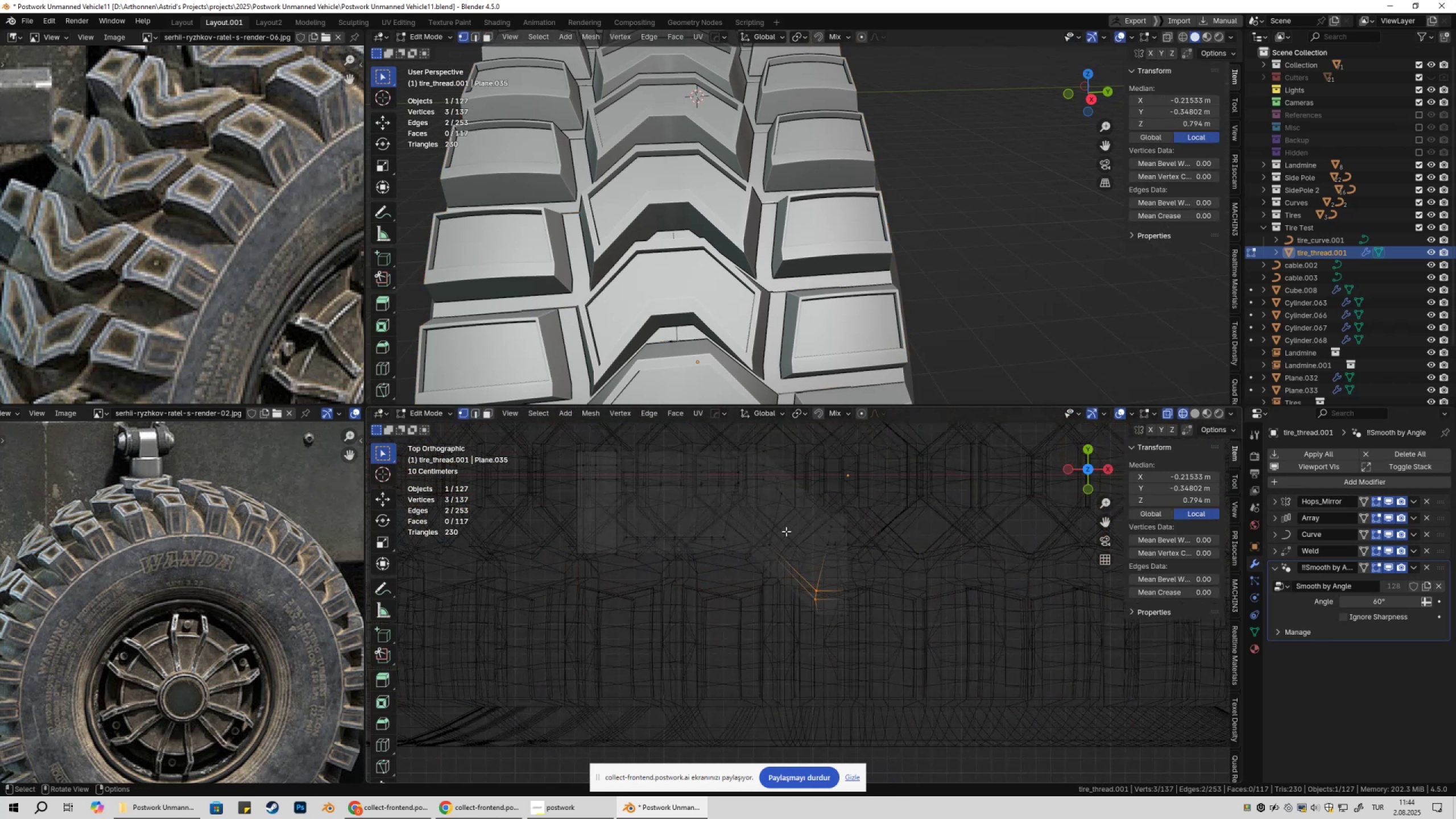 
key(Tab)
 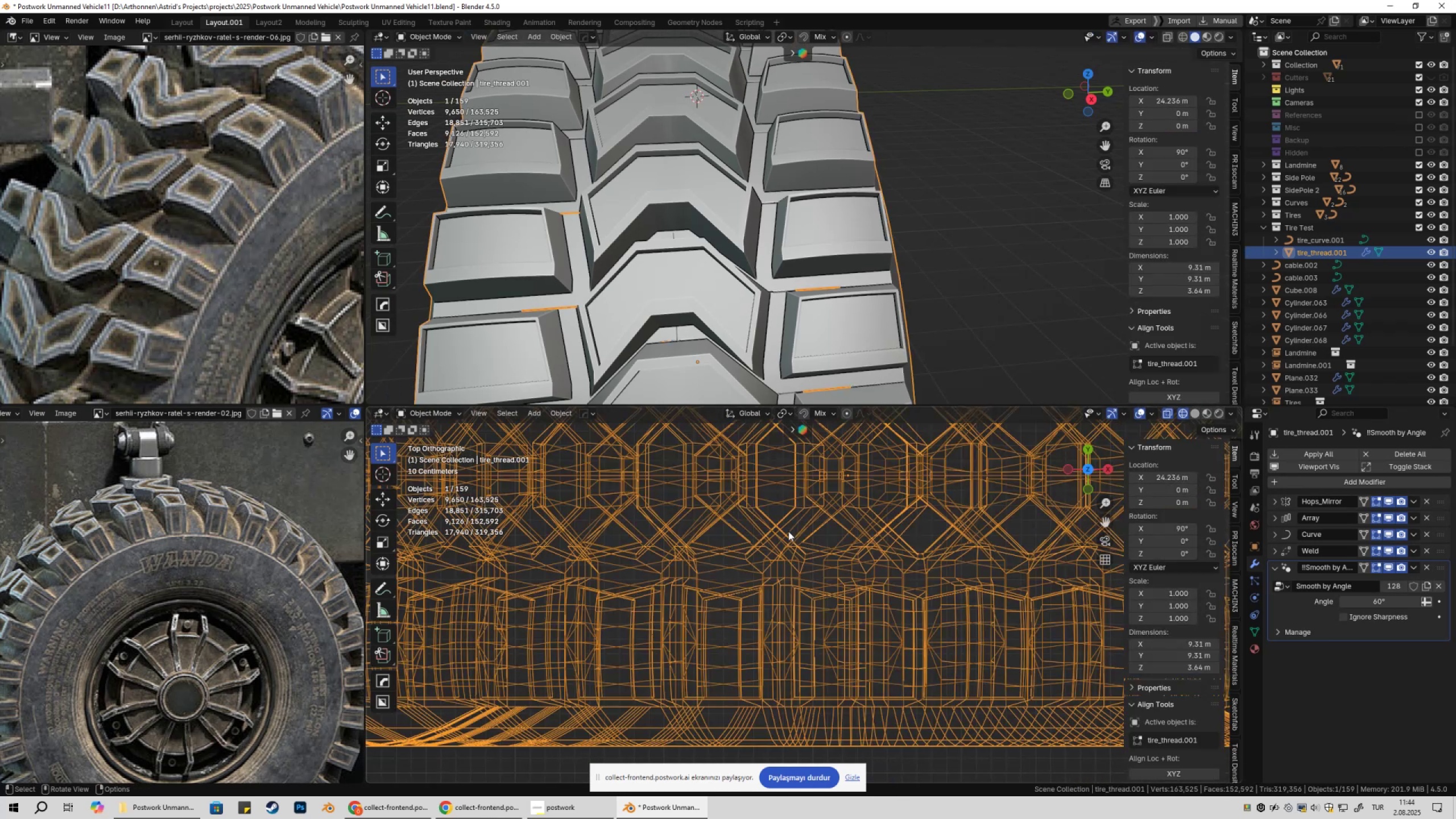 
key(Tab)
 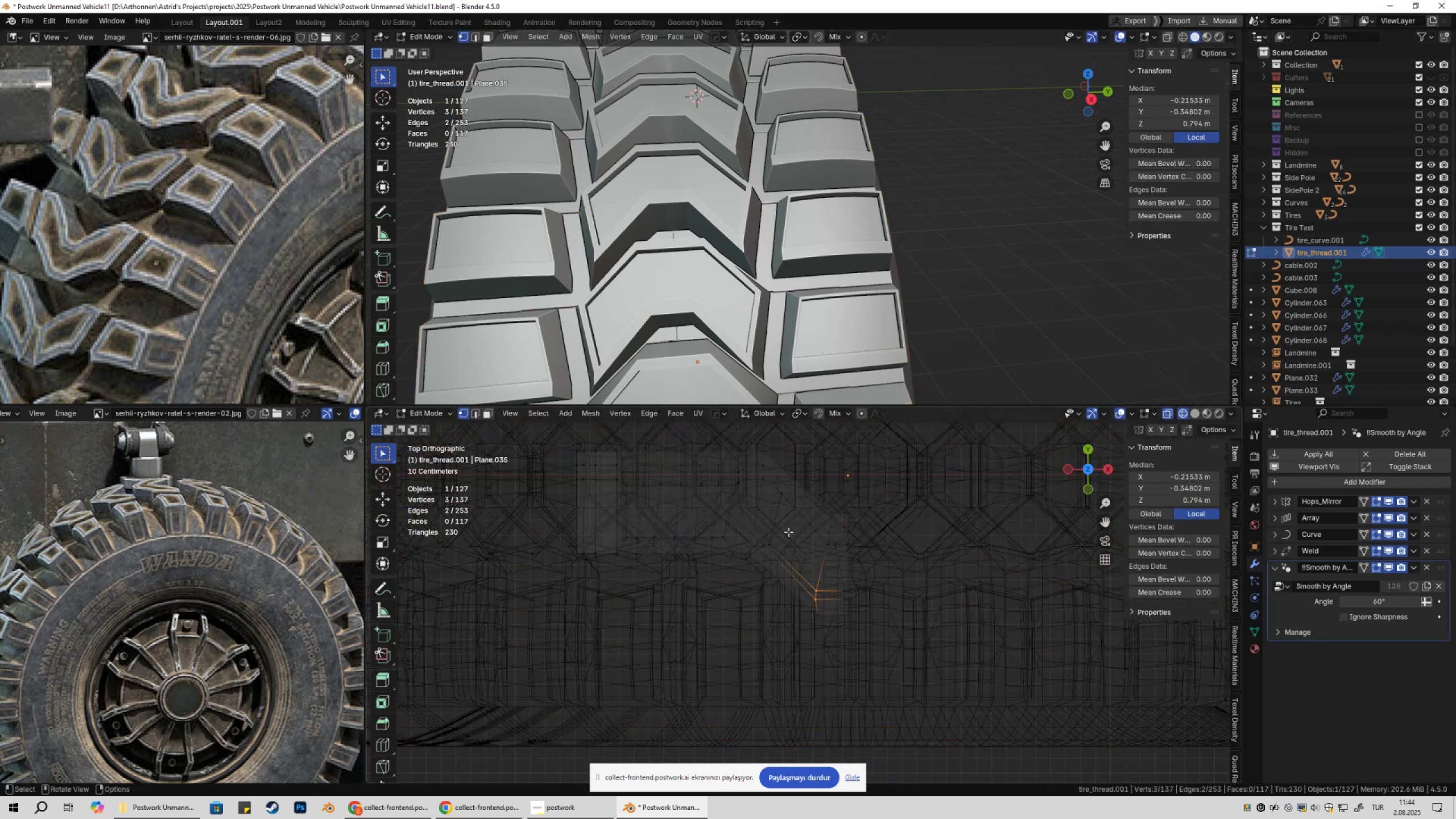 
hold_key(key=ShiftLeft, duration=1.31)
 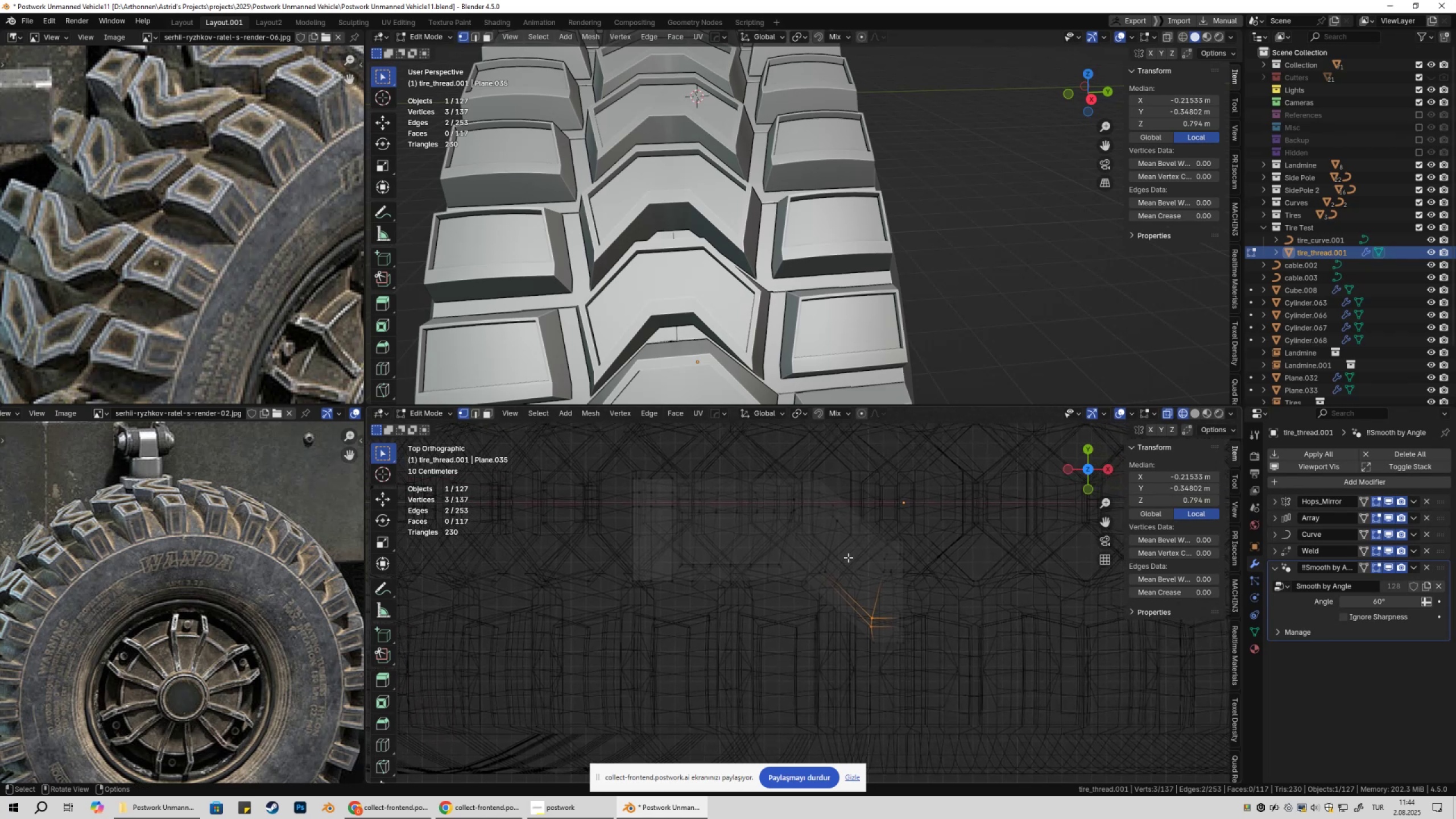 
scroll: coordinate [843, 534], scroll_direction: up, amount: 1.0
 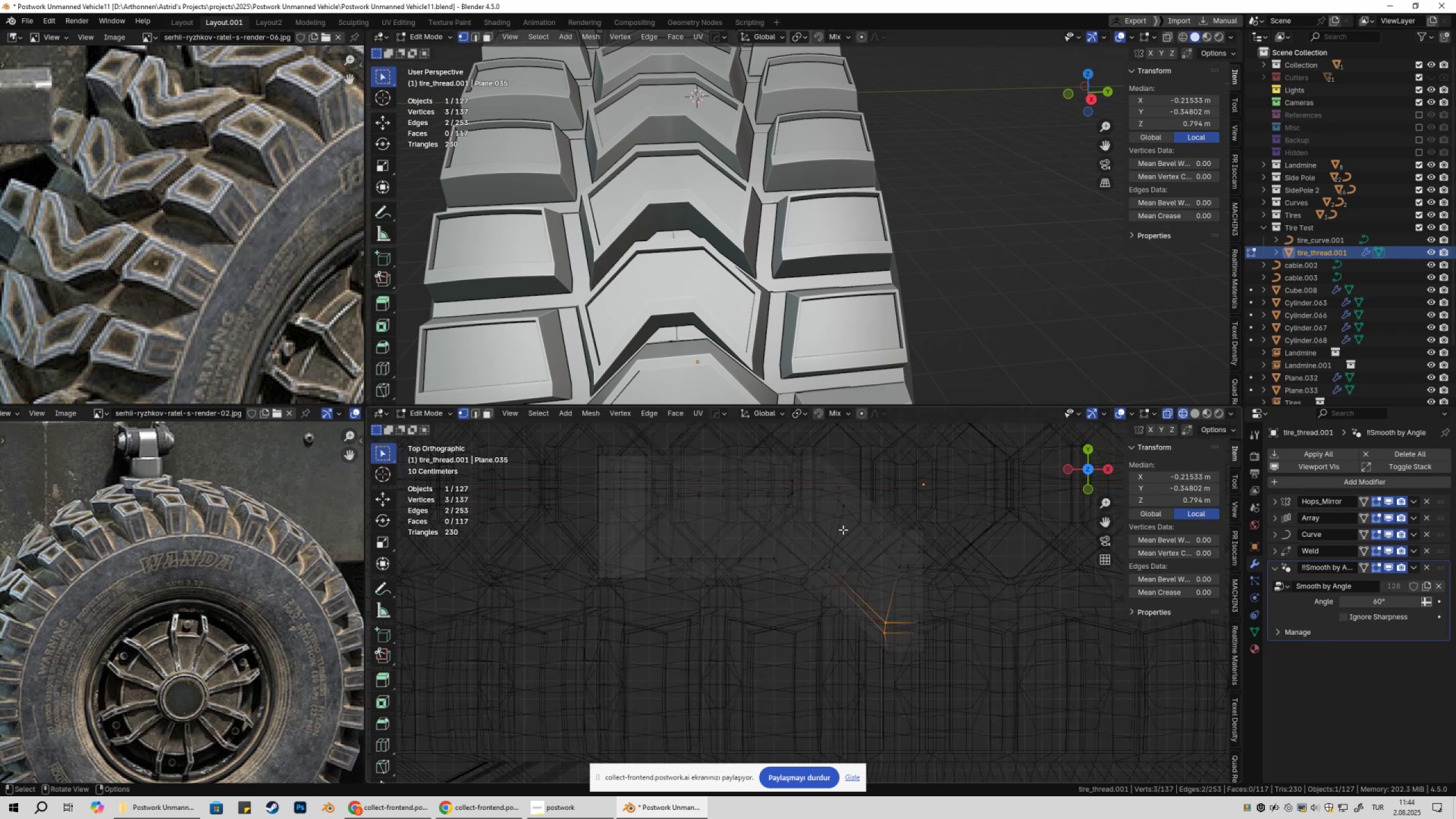 
key(Control+ControlLeft)
 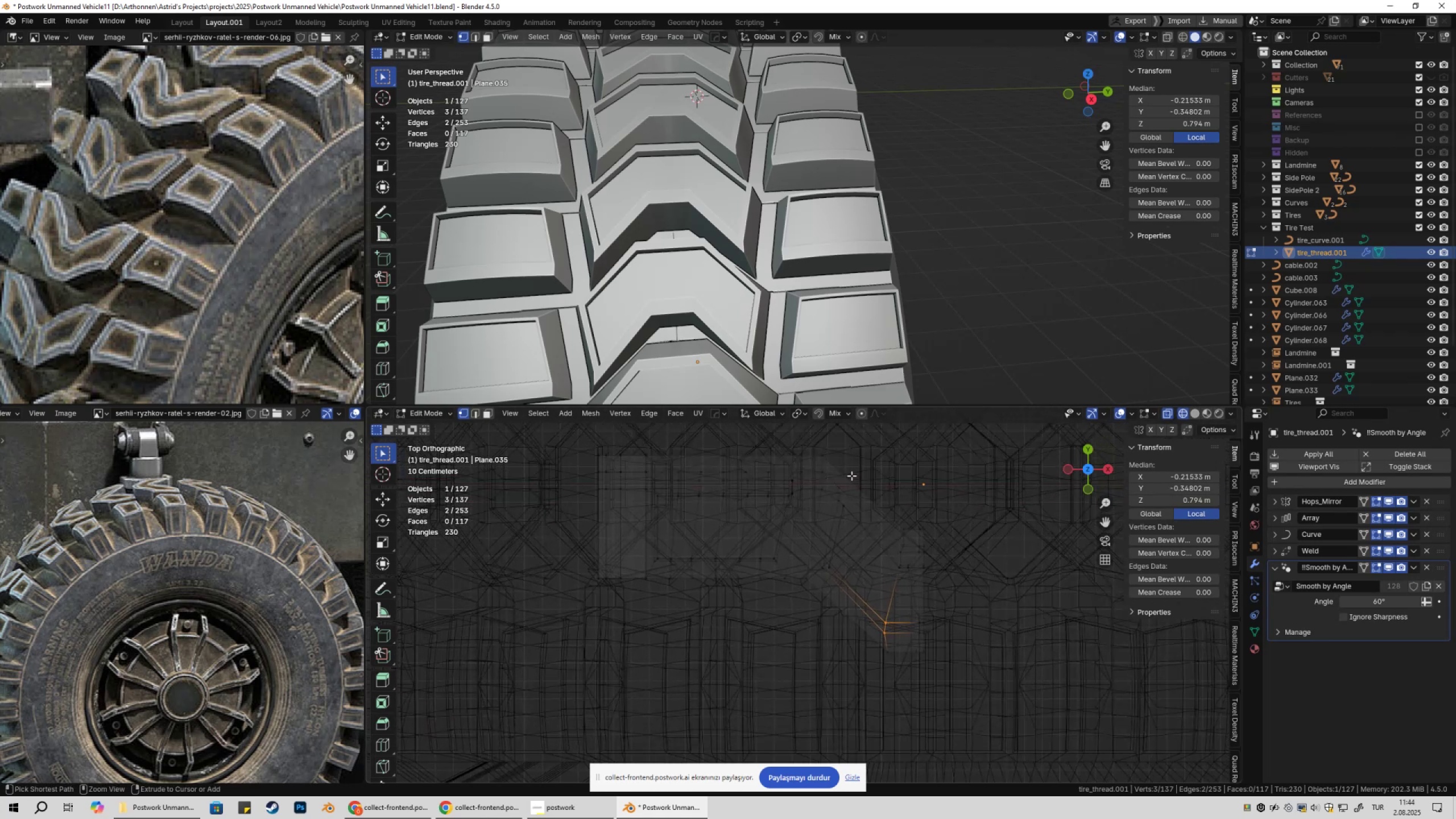 
key(Control+R)
 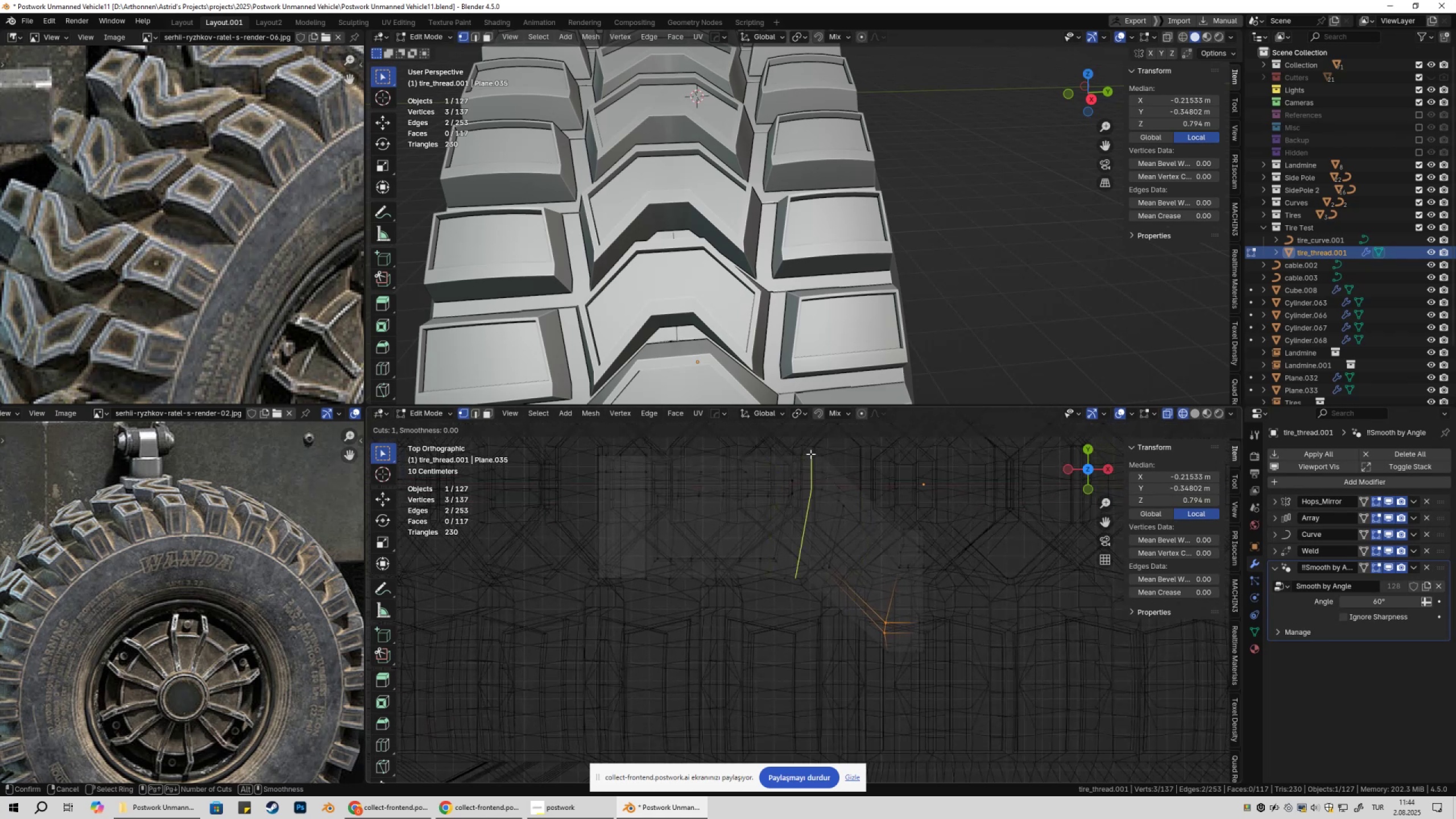 
left_click([835, 460])
 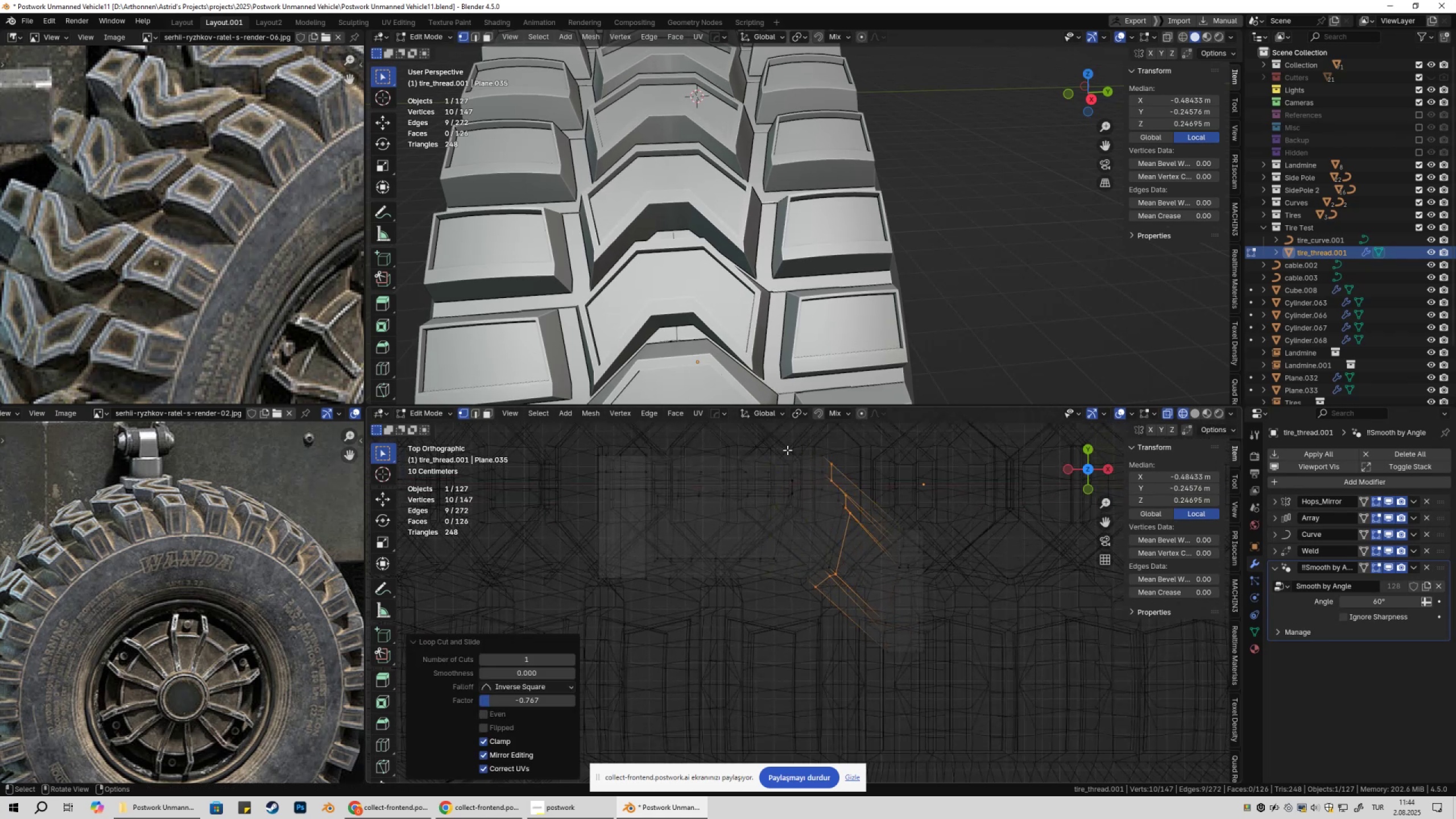 
type(g)
key(Escape)
type(gyx)
key(Escape)
type(gg)
key(Escape)
type(gx)
 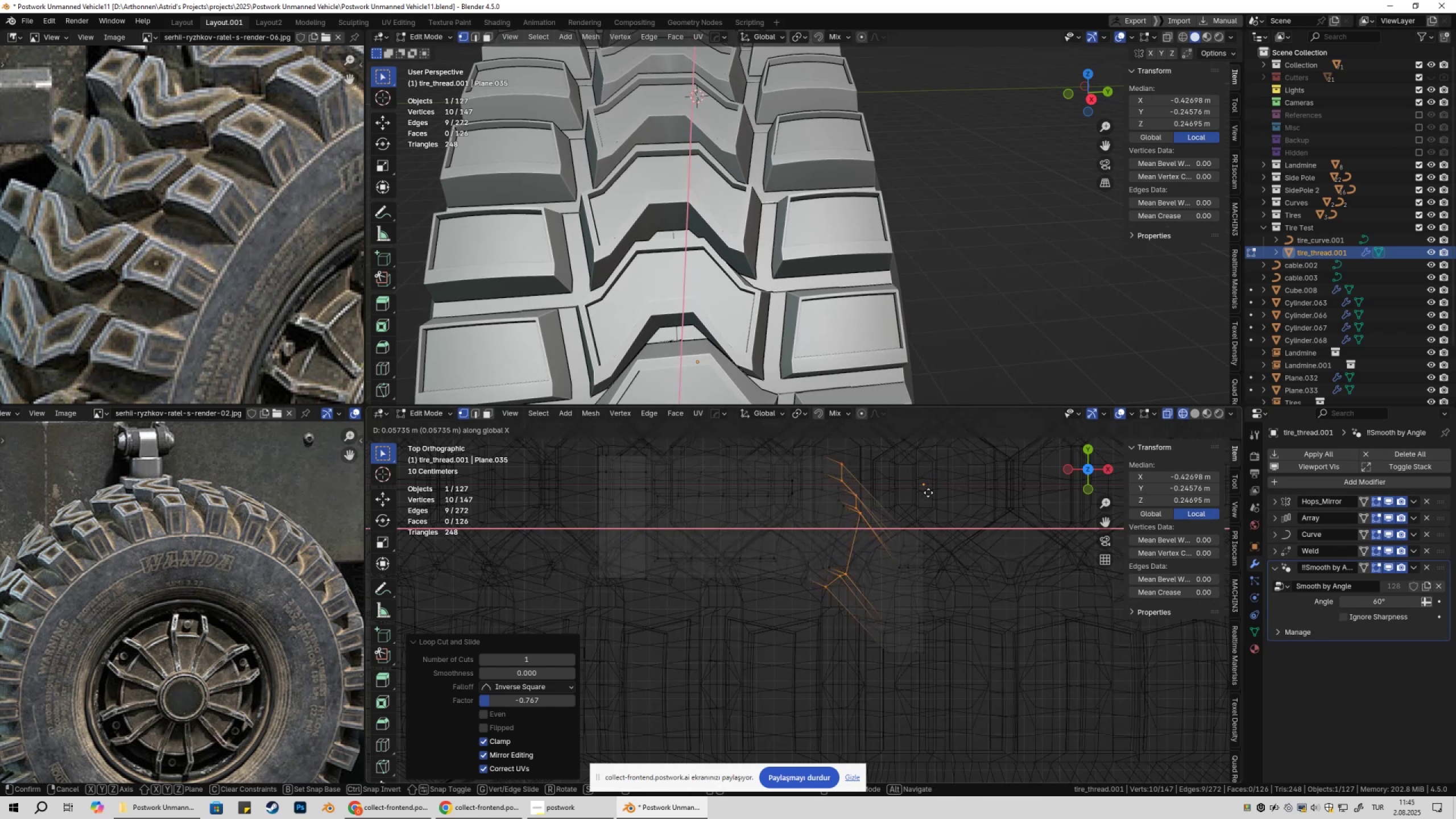 
left_click([928, 493])
 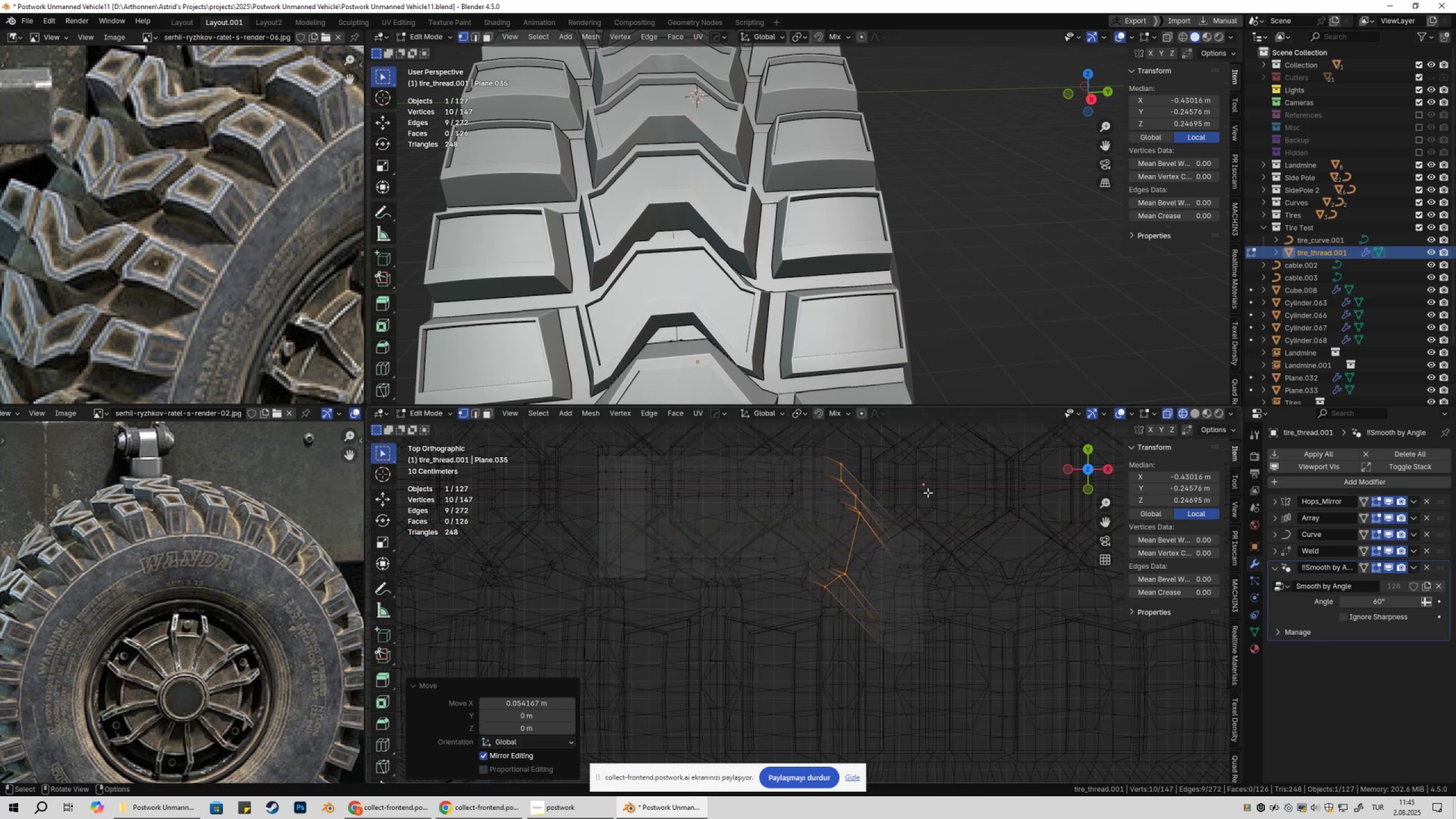 
type(gzy)
 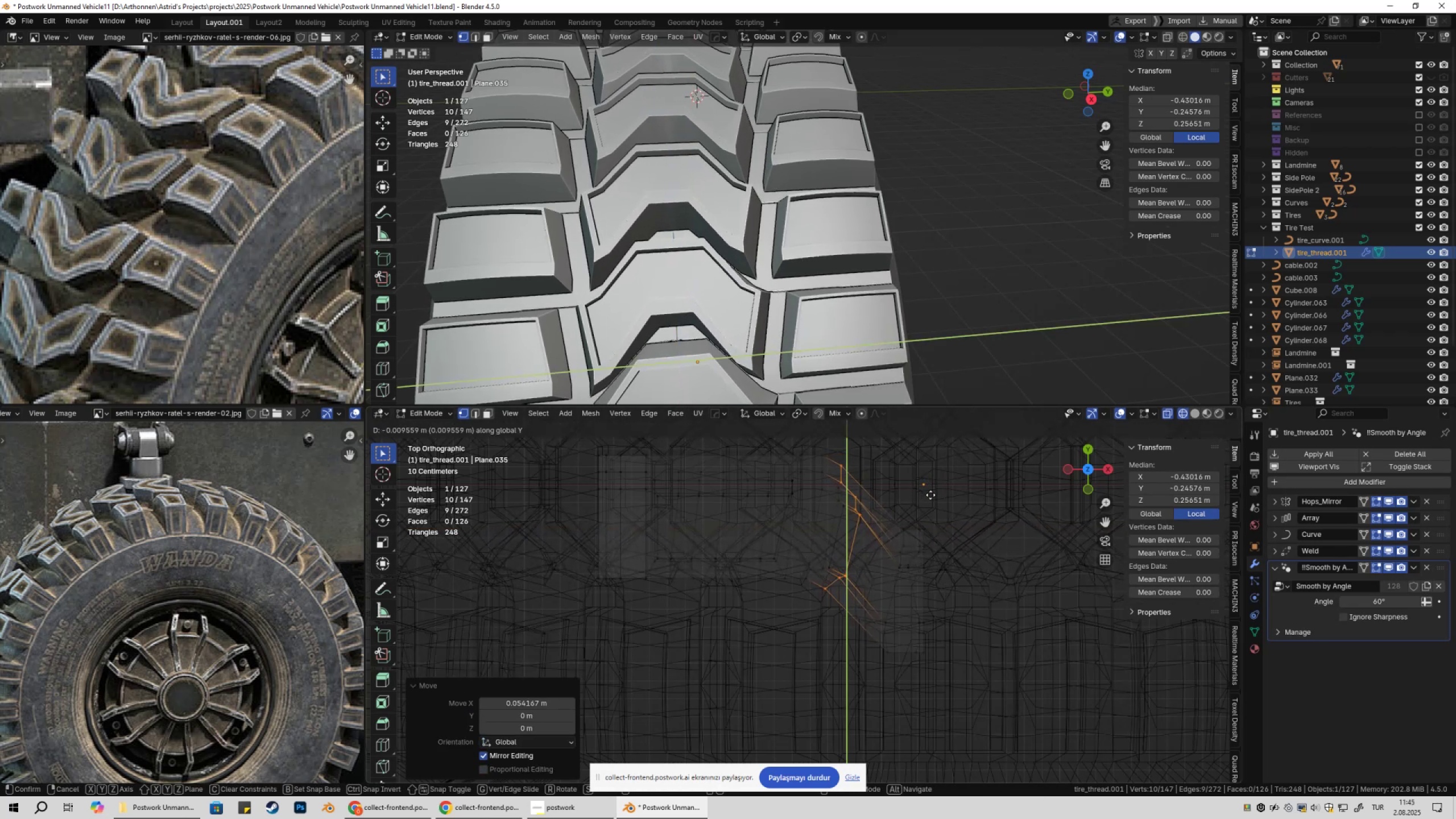 
key(Control+Z)
 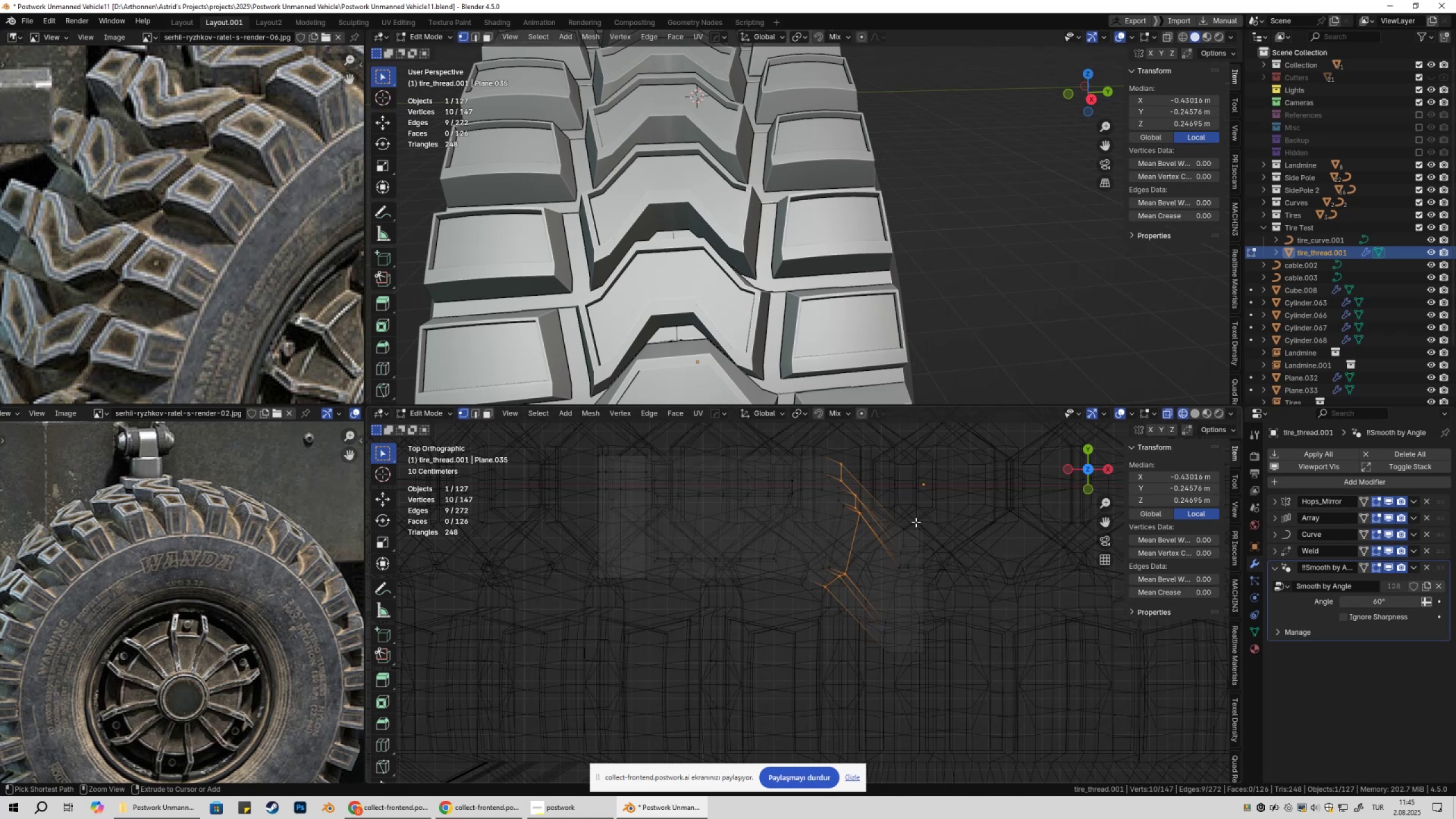 
key(Control+Z)
 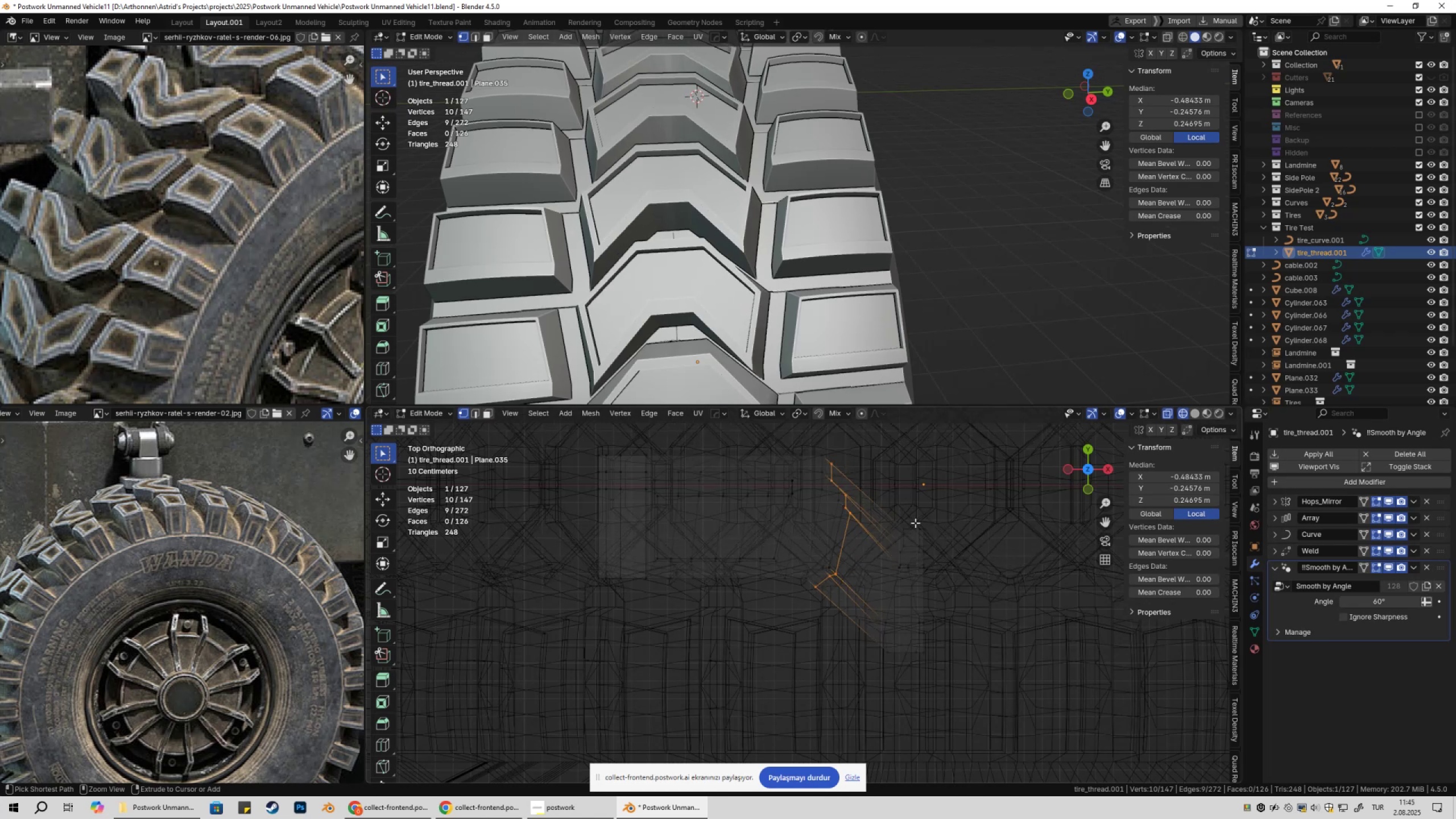 
key(Control+Z)
 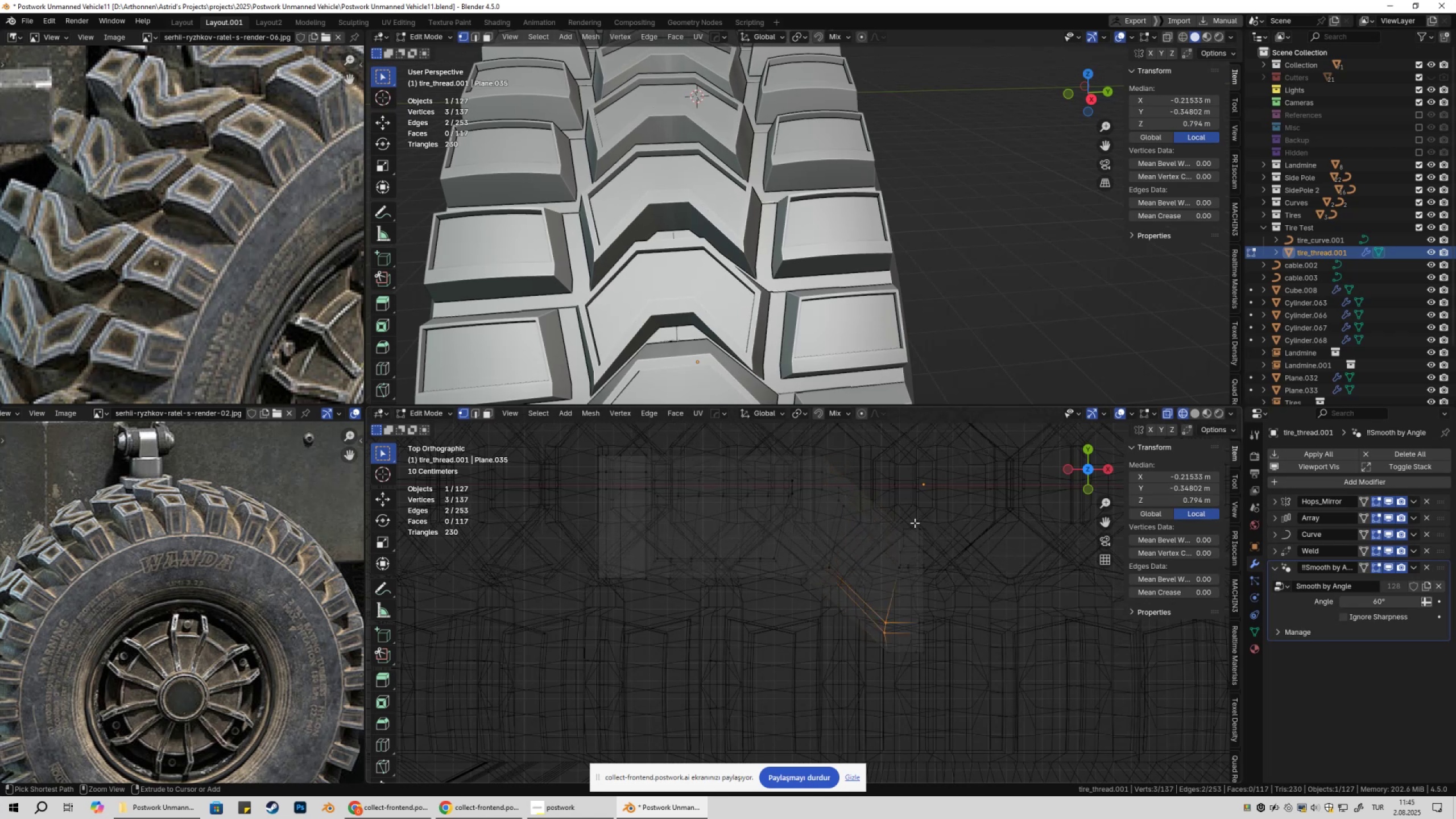 
key(Control+Z)
 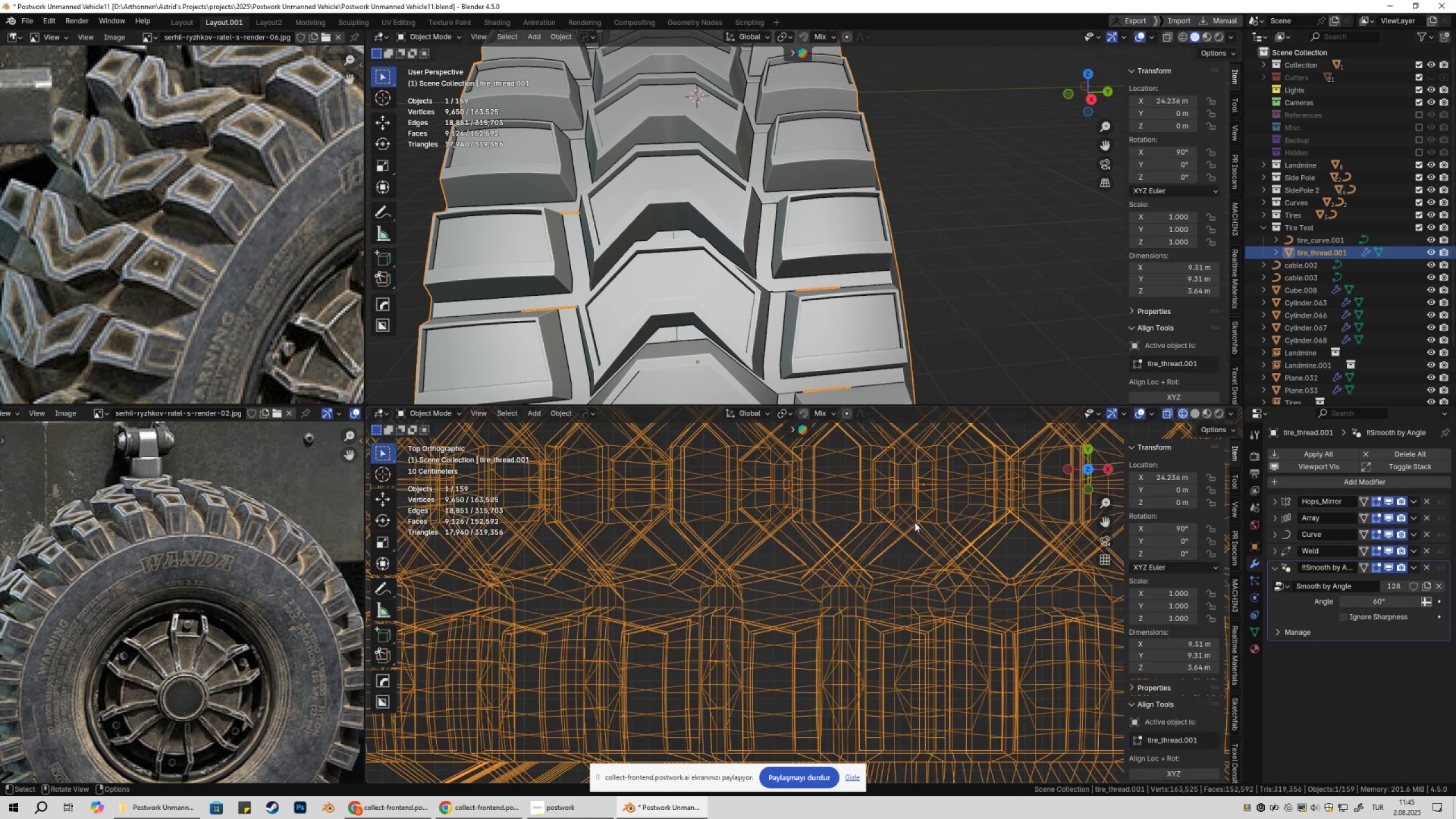 
key(Tab)
 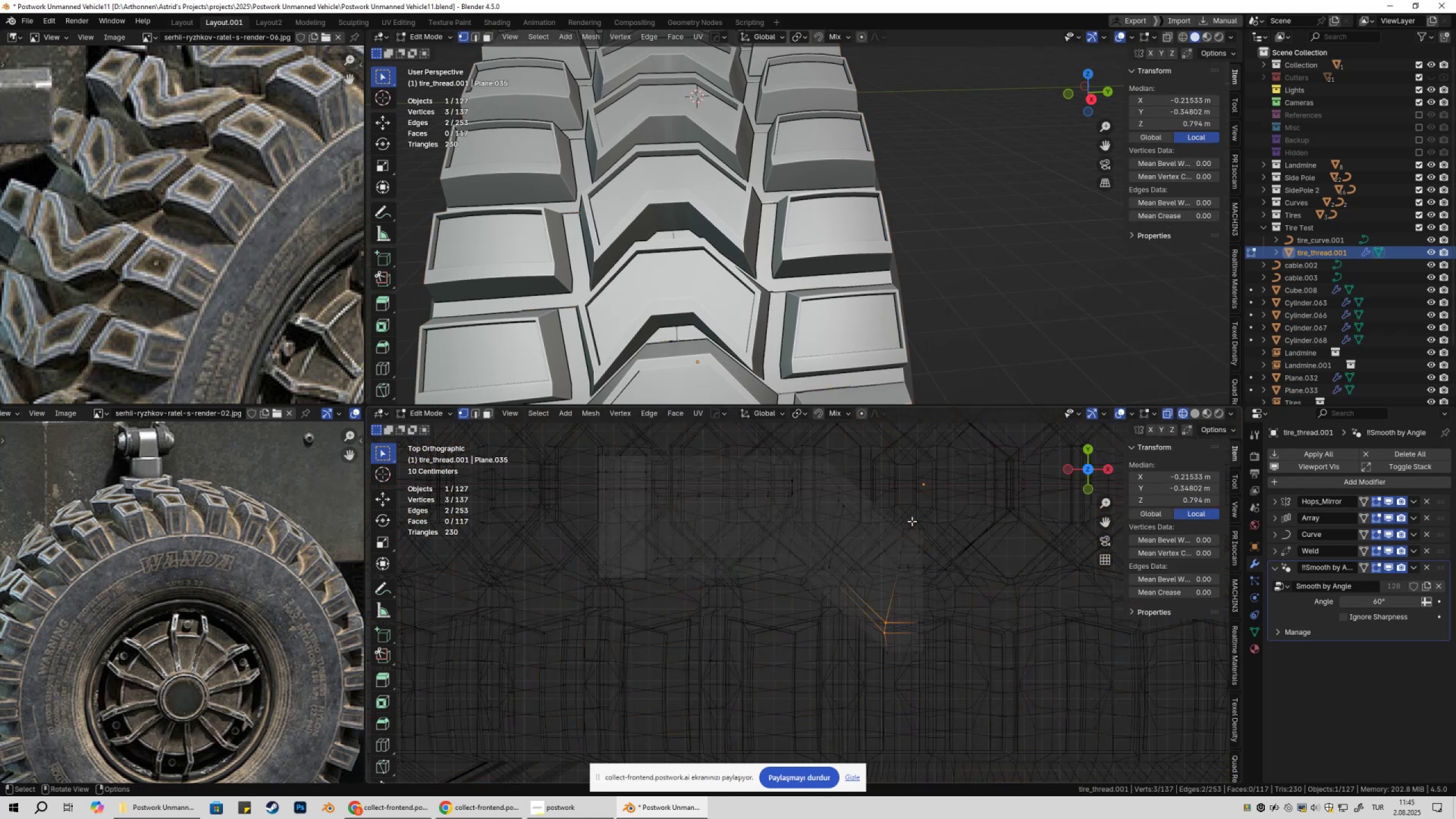 
key(1)
 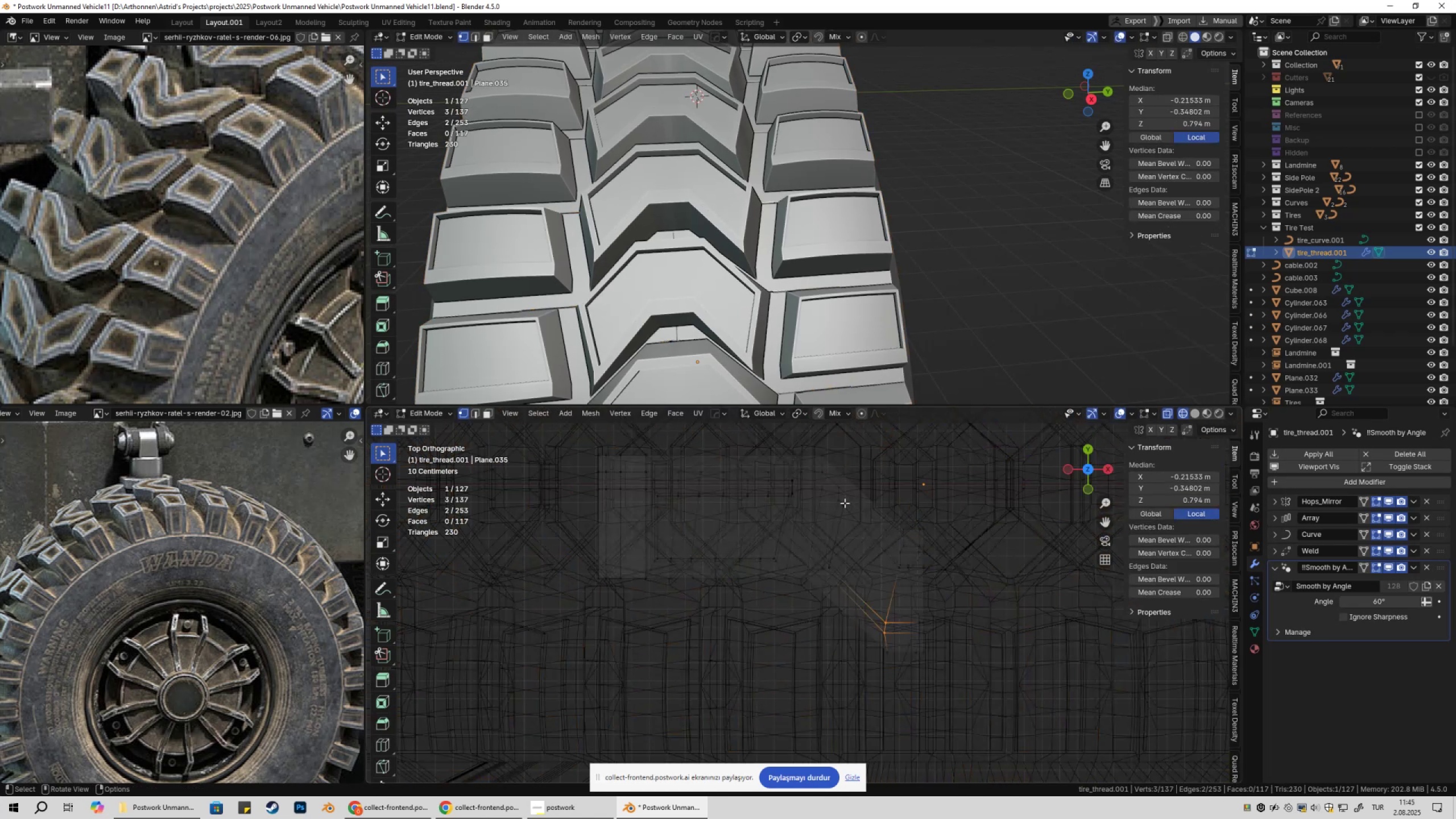 
left_click_drag(start_coordinate=[833, 497], to_coordinate=[858, 526])
 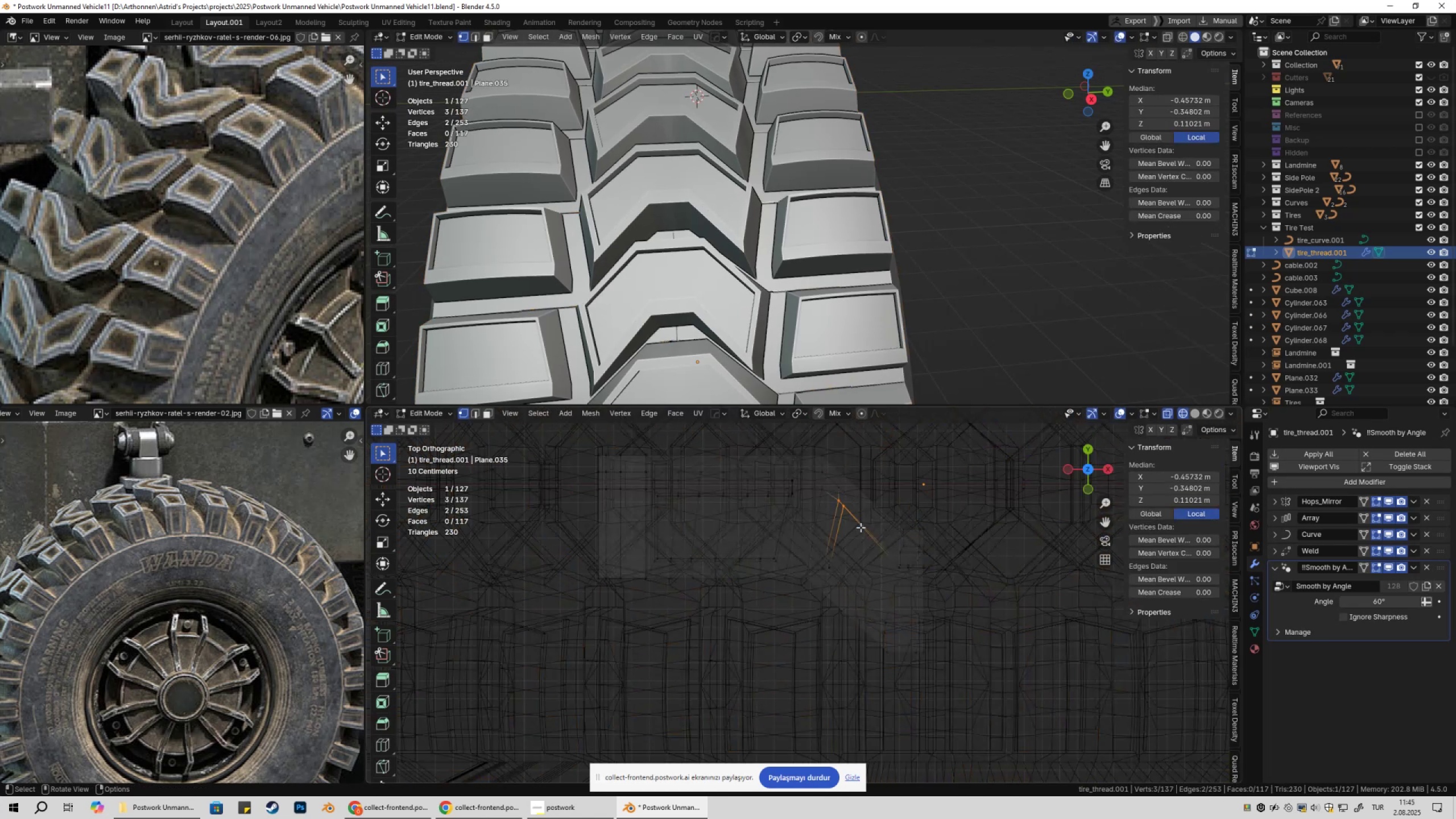 
scroll: coordinate [859, 528], scroll_direction: up, amount: 2.0
 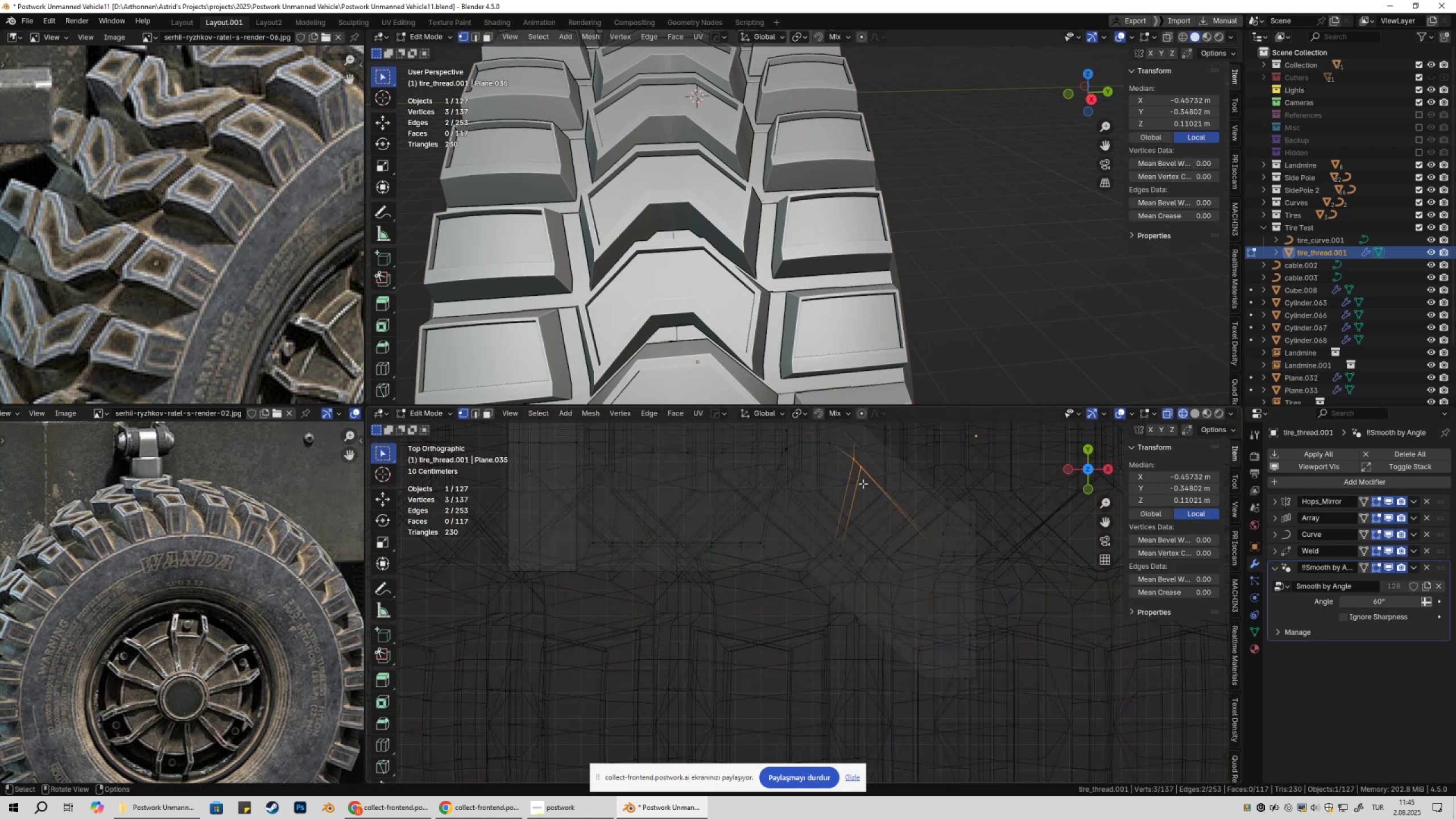 
left_click([862, 478])
 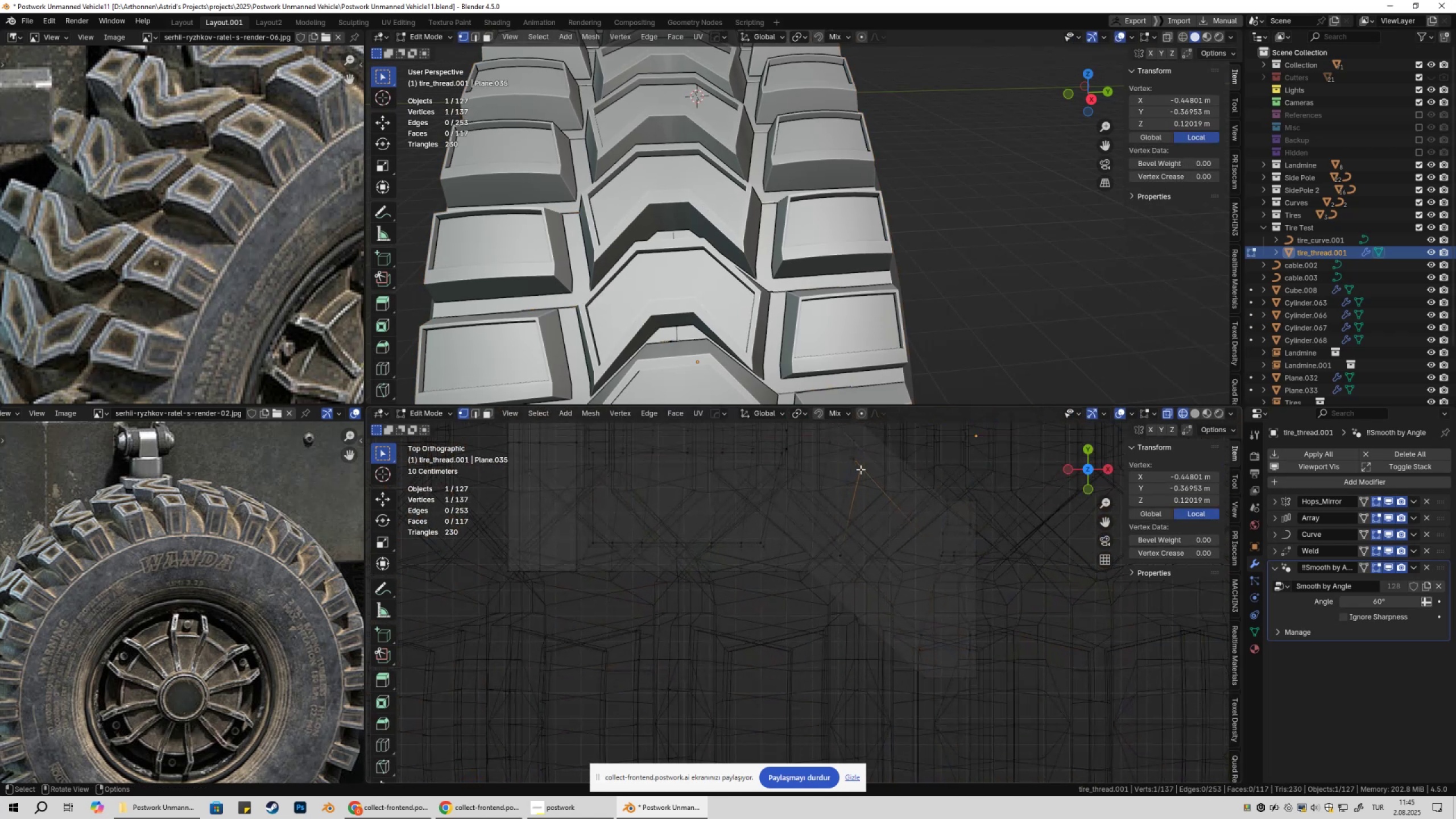 
left_click_drag(start_coordinate=[856, 461], to_coordinate=[869, 490])
 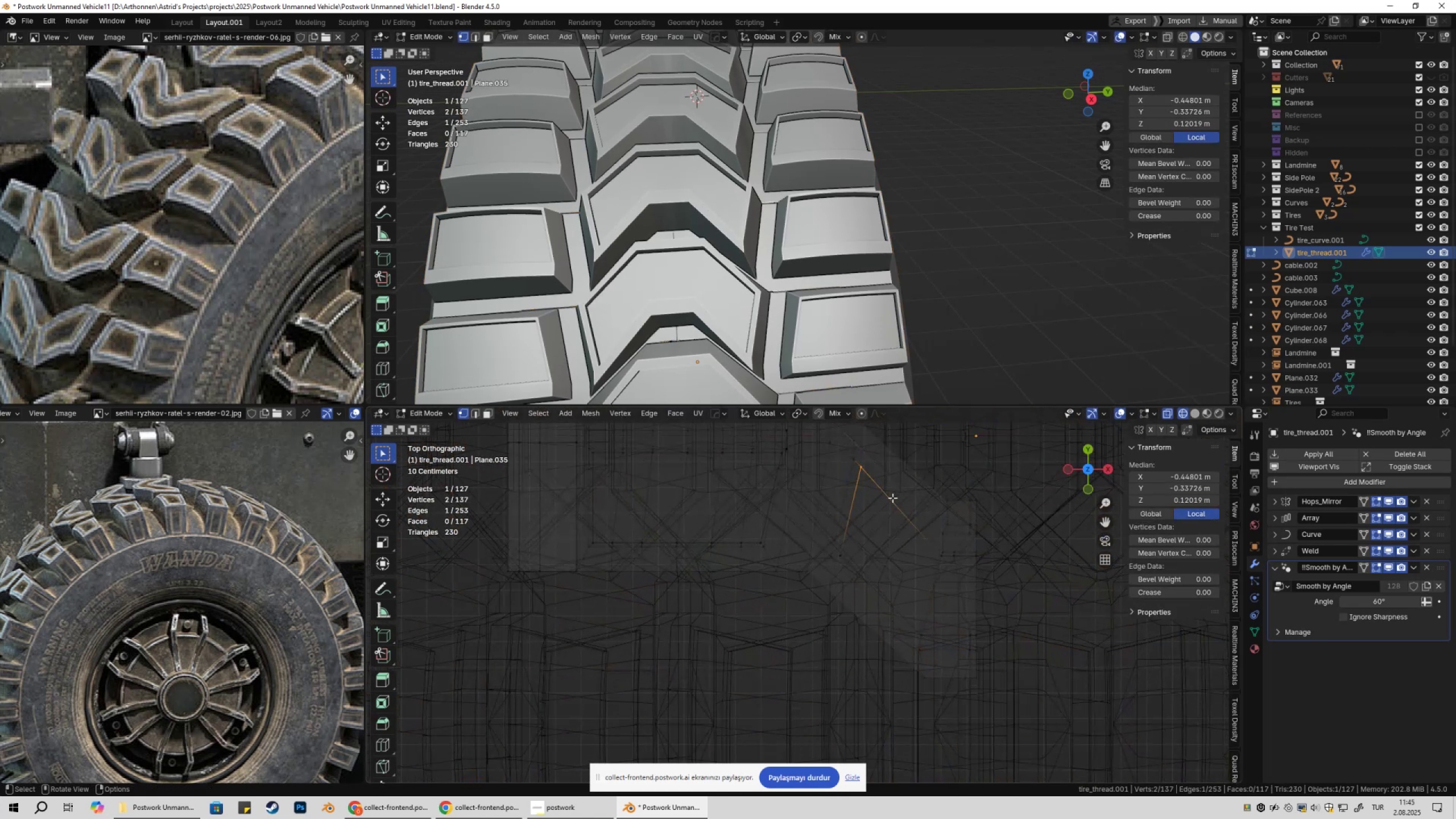 
key(G)
 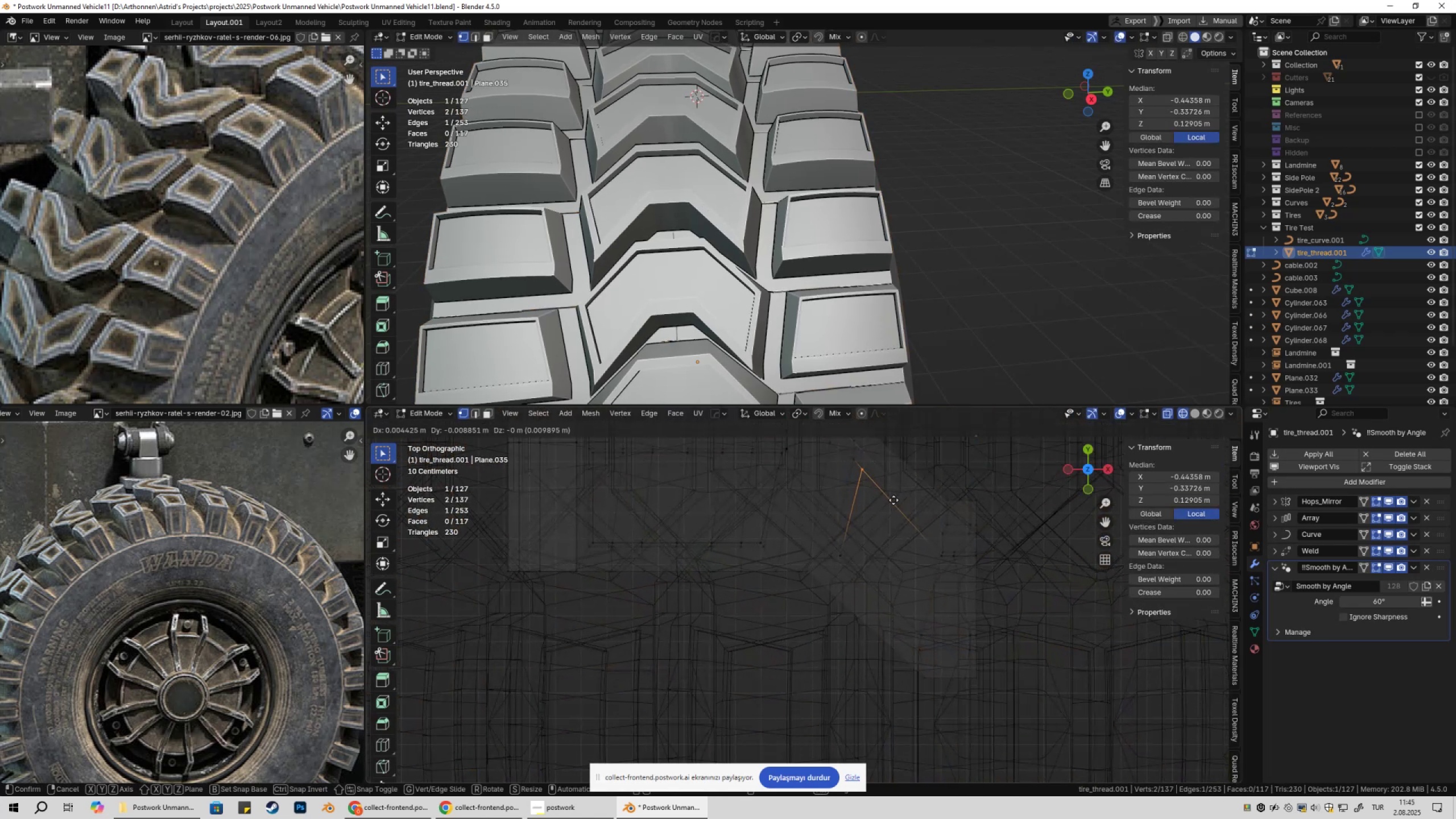 
key(Escape)
 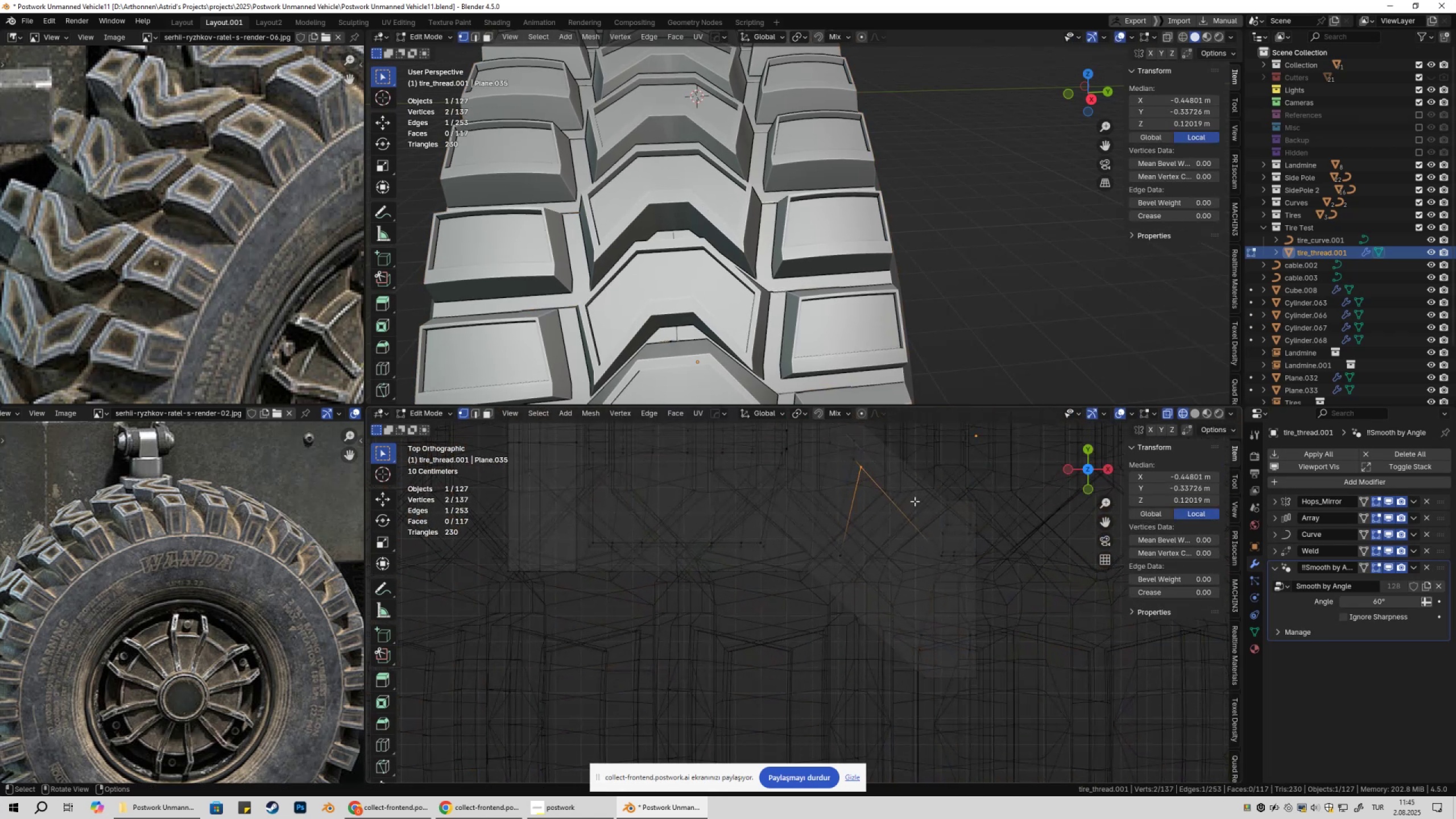 
scroll: coordinate [706, 330], scroll_direction: up, amount: 2.0
 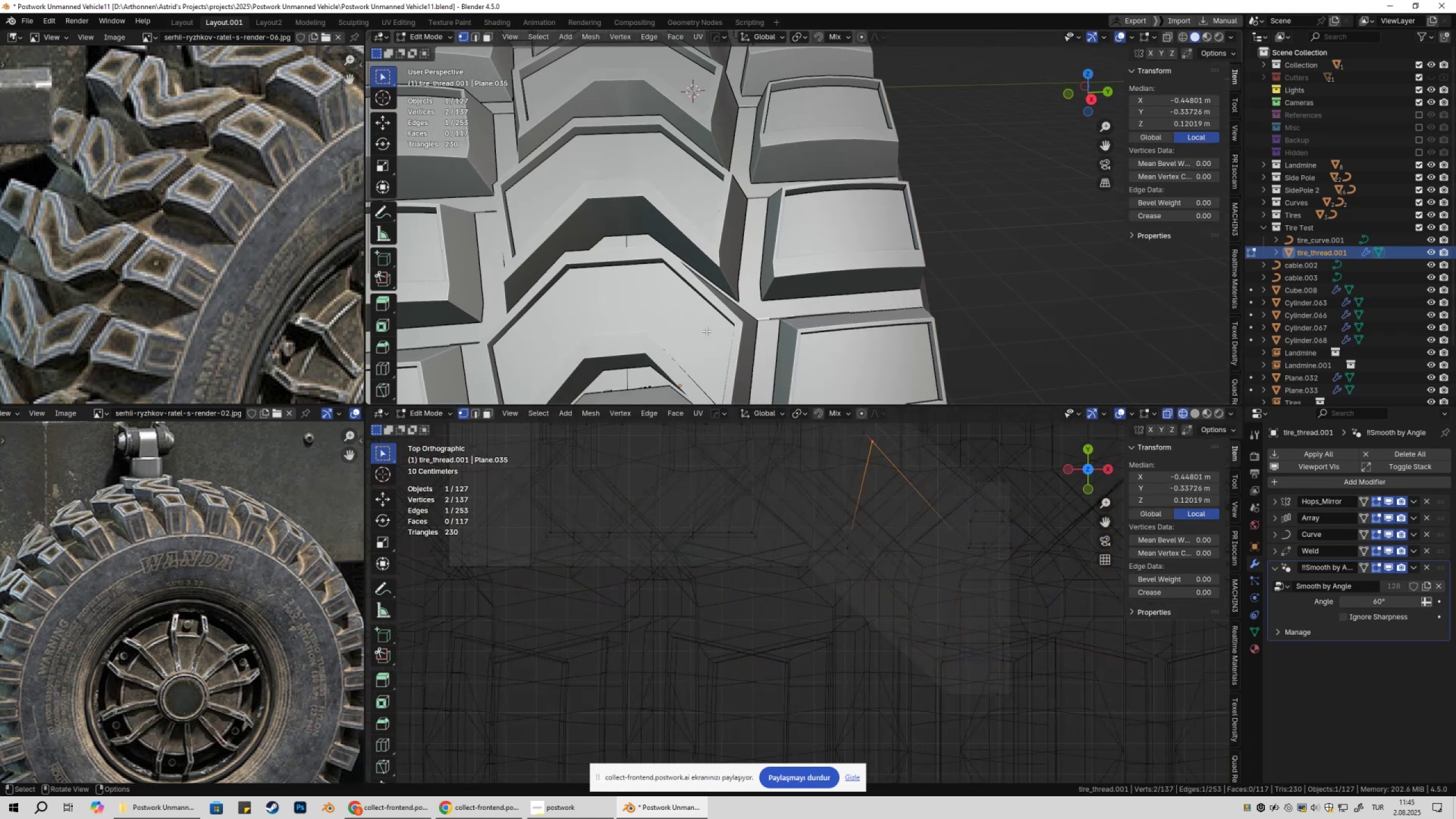 
hold_key(key=ShiftLeft, duration=0.42)
 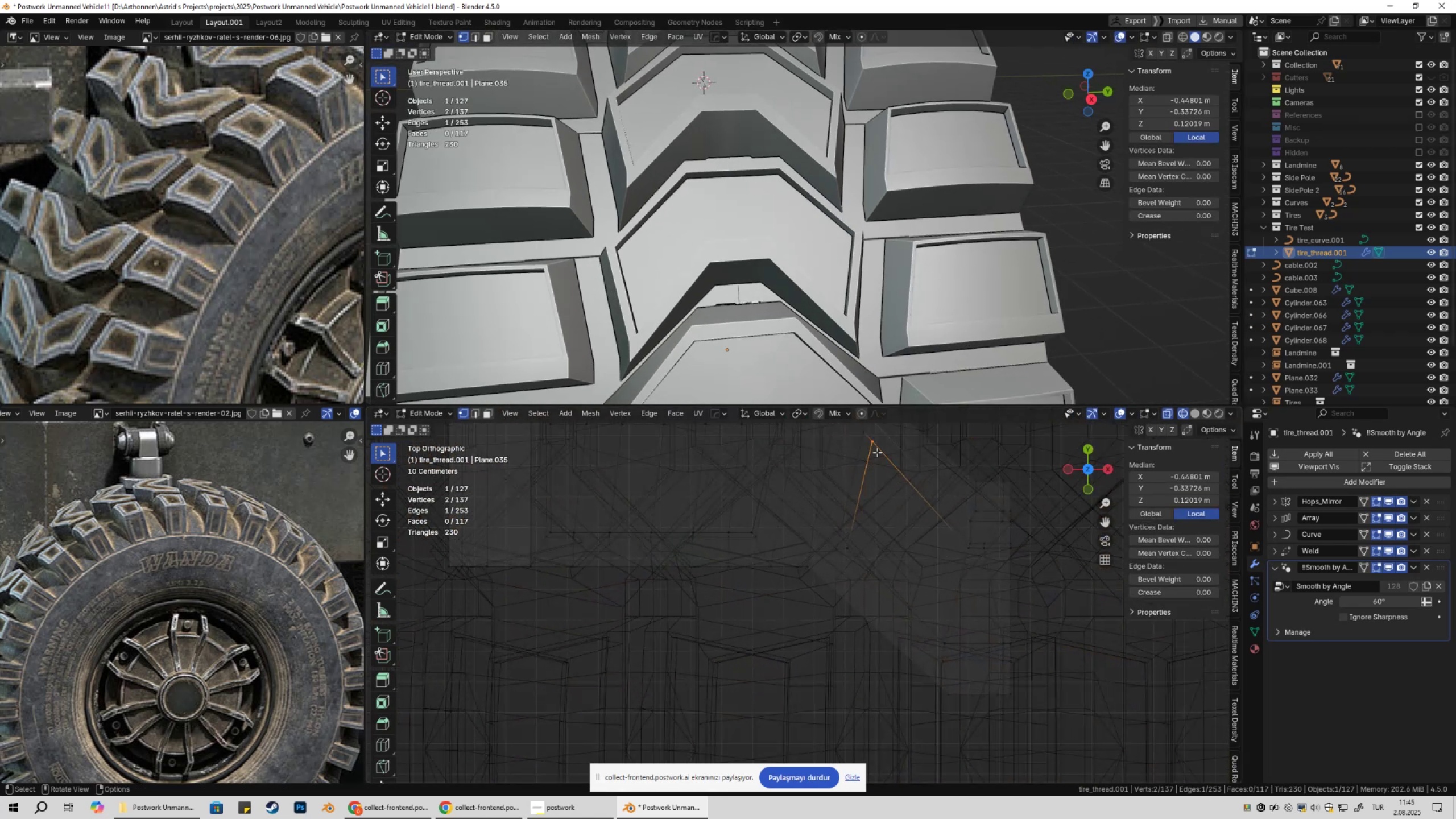 
hold_key(key=ShiftLeft, duration=0.37)
 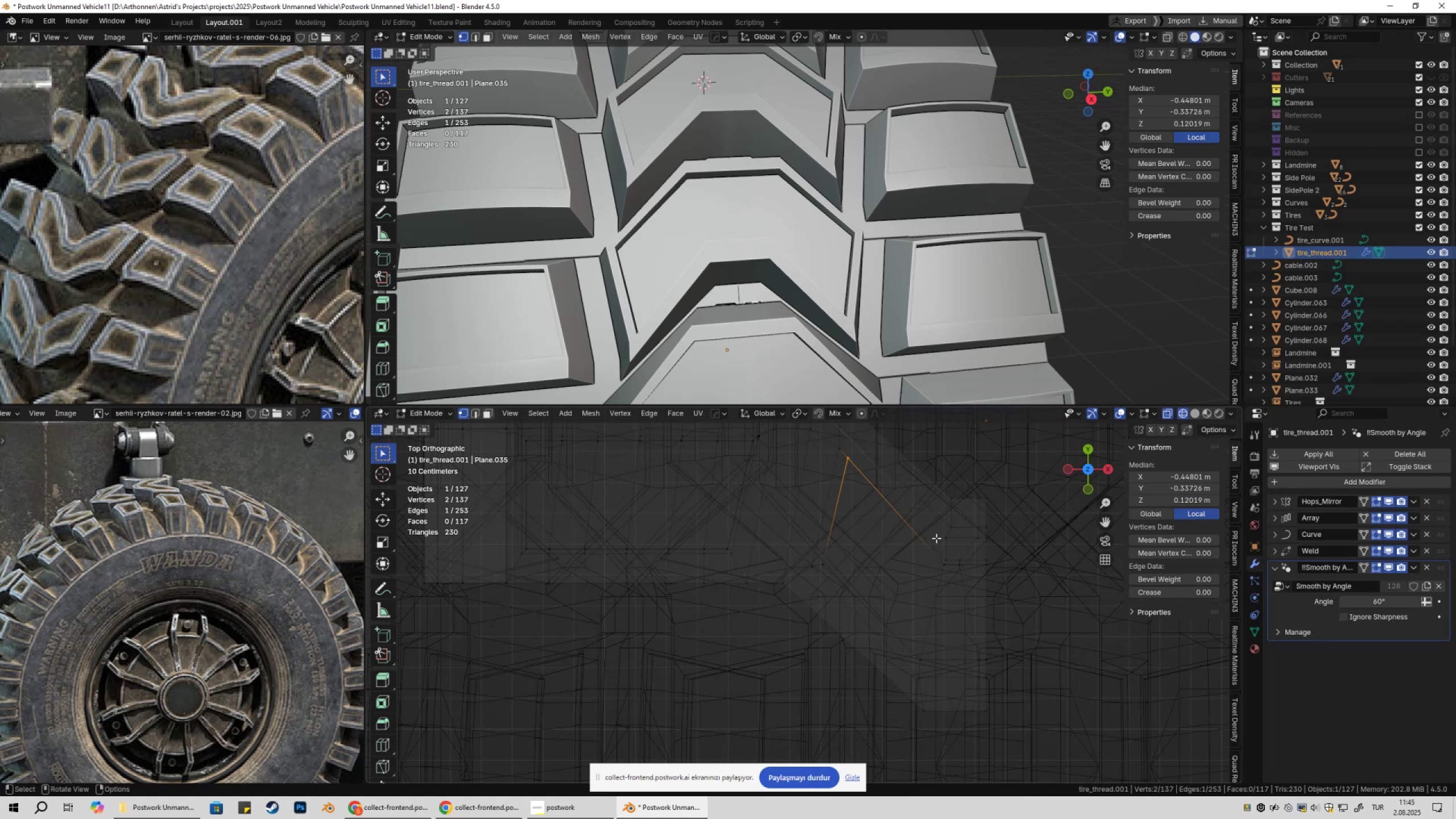 
key(G)
 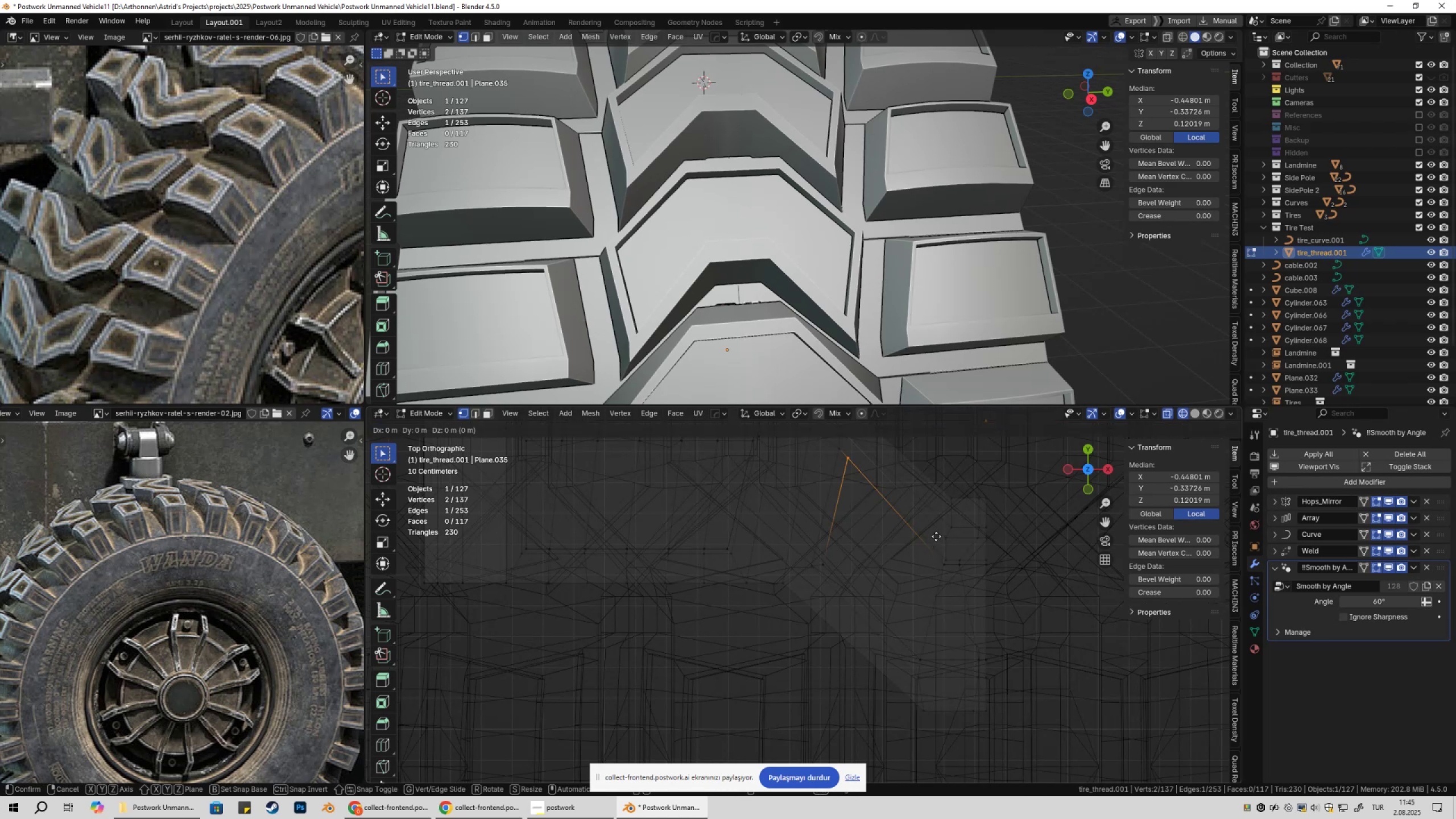 
hold_key(key=ShiftLeft, duration=1.5)
 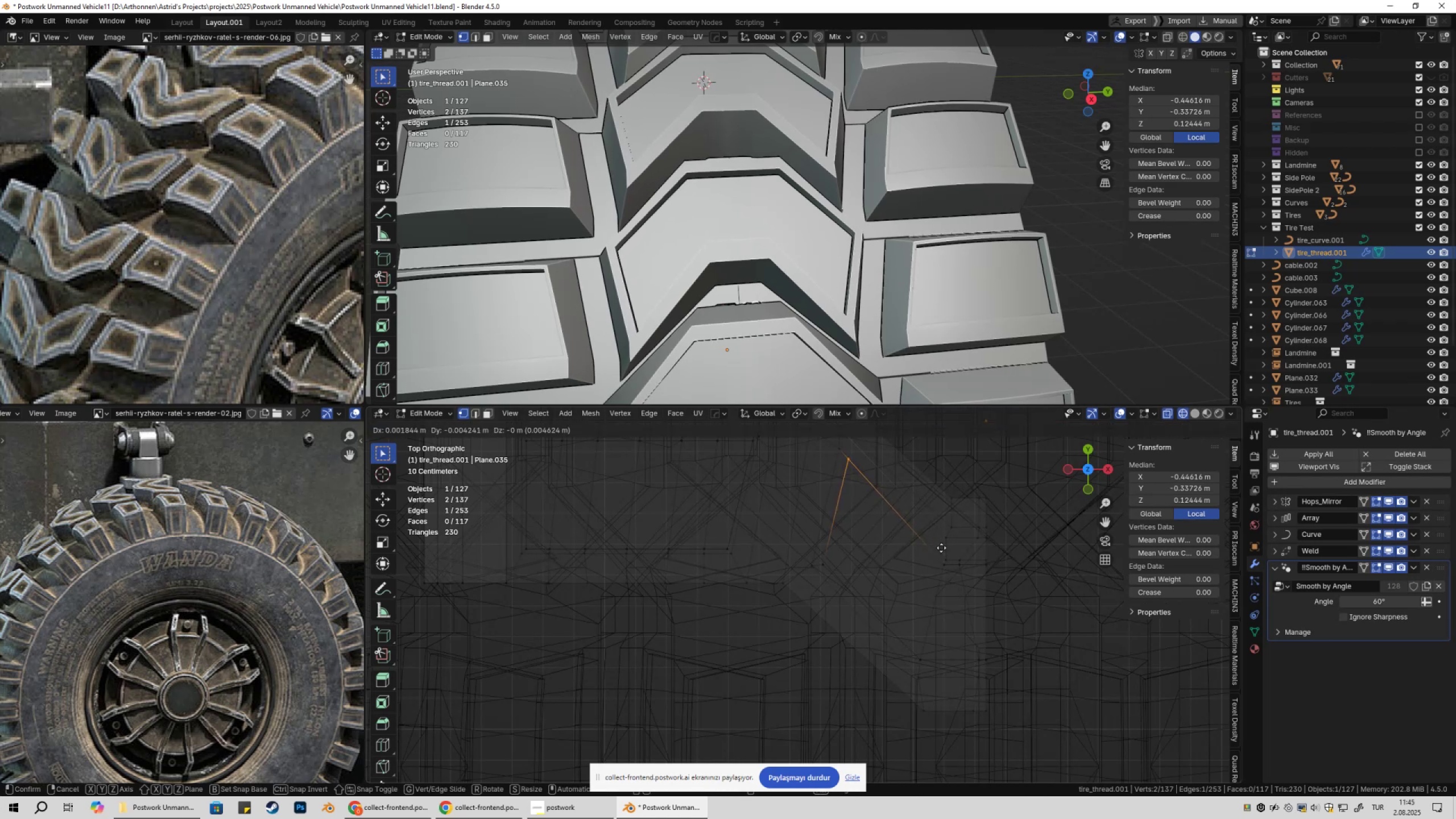 
hold_key(key=ShiftLeft, duration=1.52)
left_click([938, 533])
 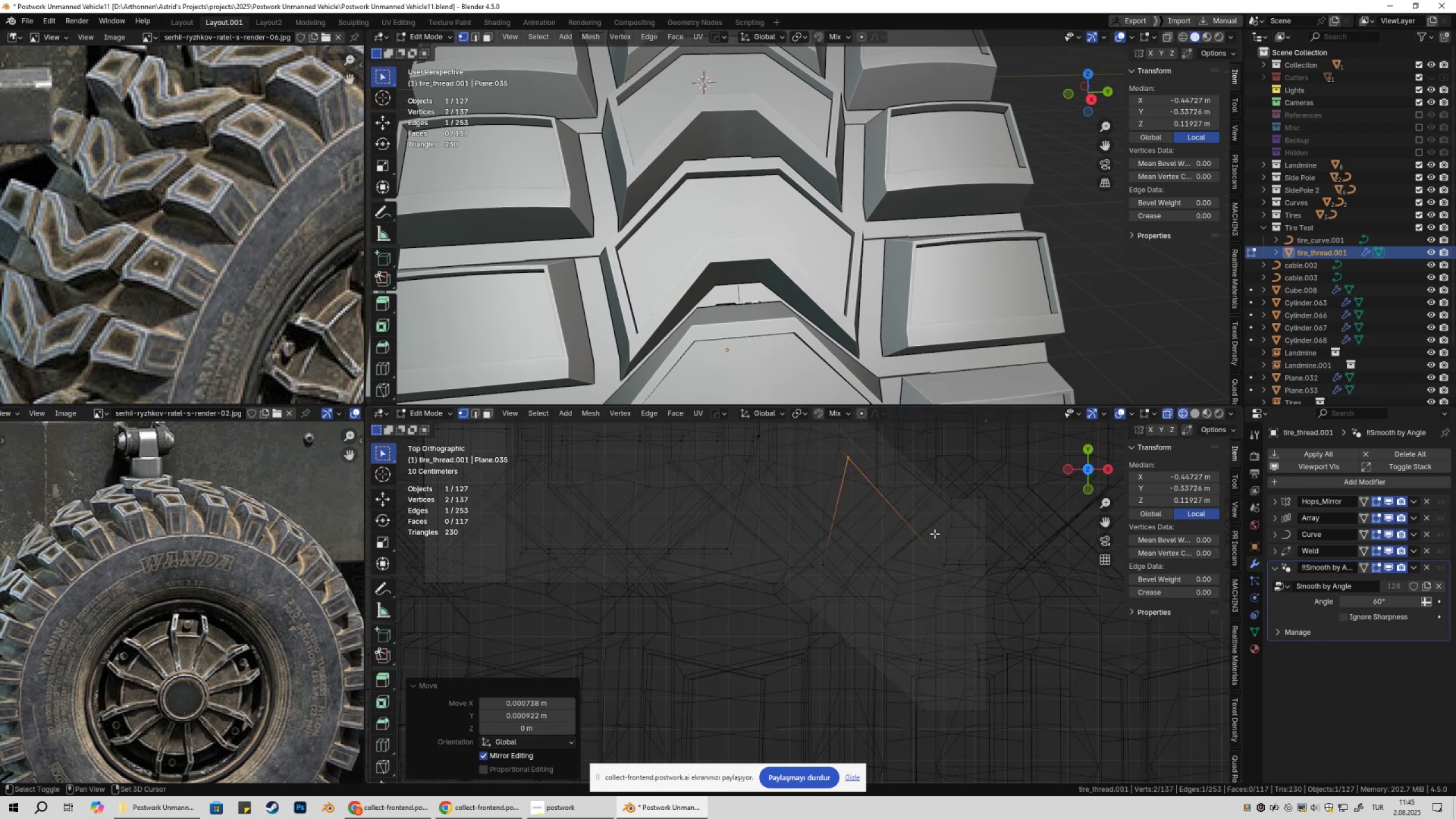 
key(Shift+ShiftLeft)
 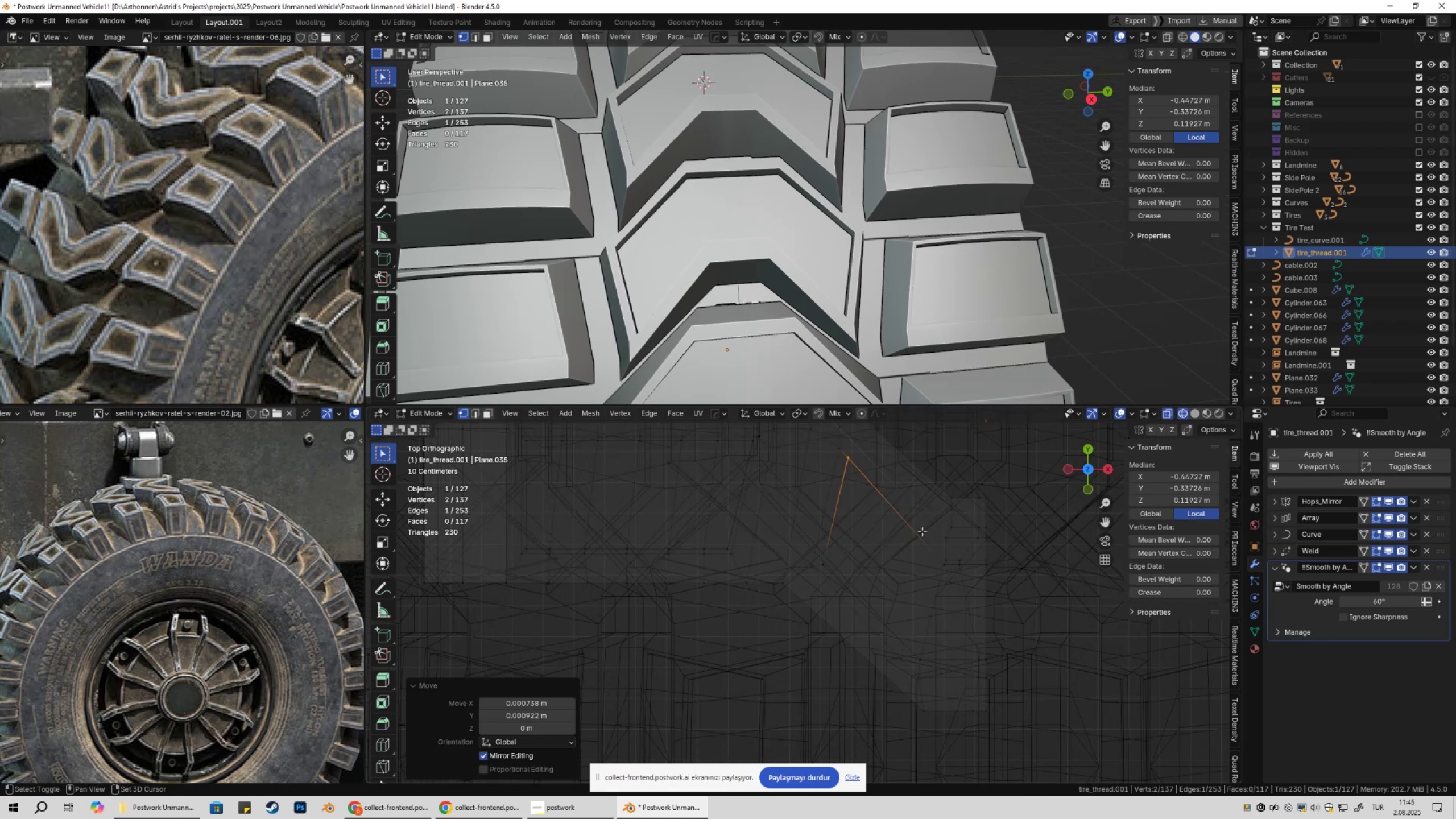 
key(Shift+ShiftLeft)
 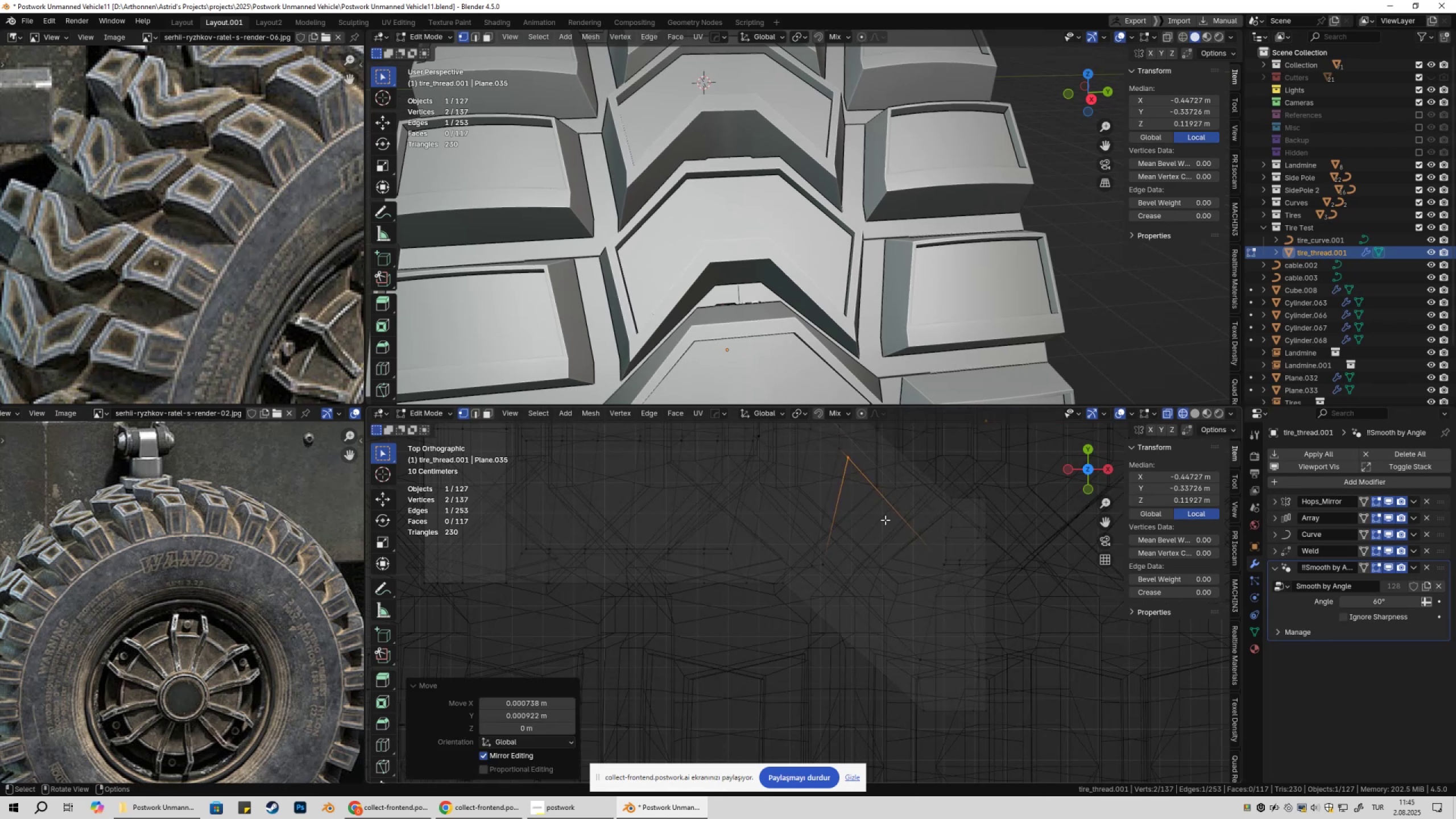 
key(Shift+ShiftLeft)
 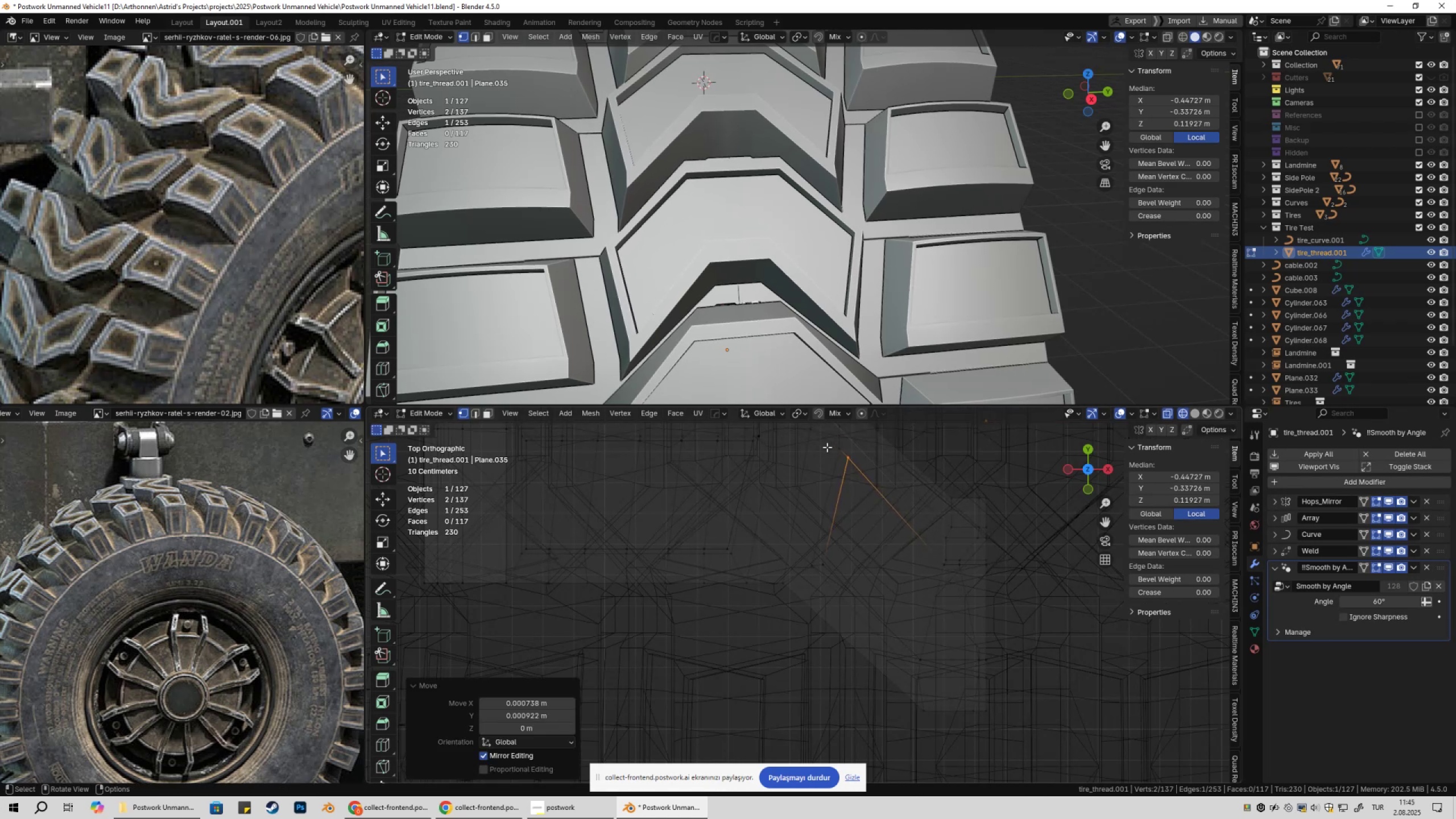 
left_click_drag(start_coordinate=[828, 436], to_coordinate=[848, 460])
 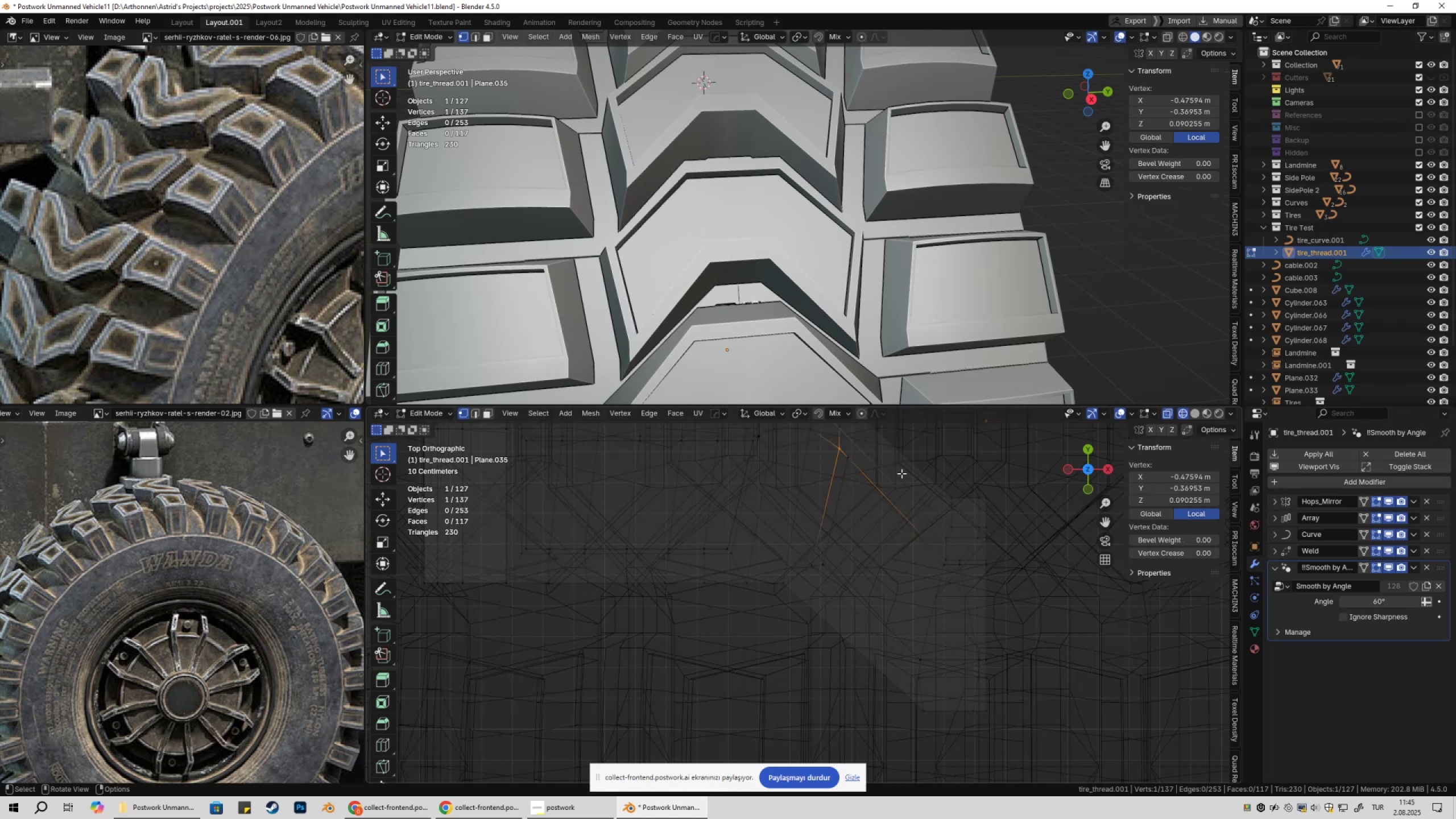 
key(G)
 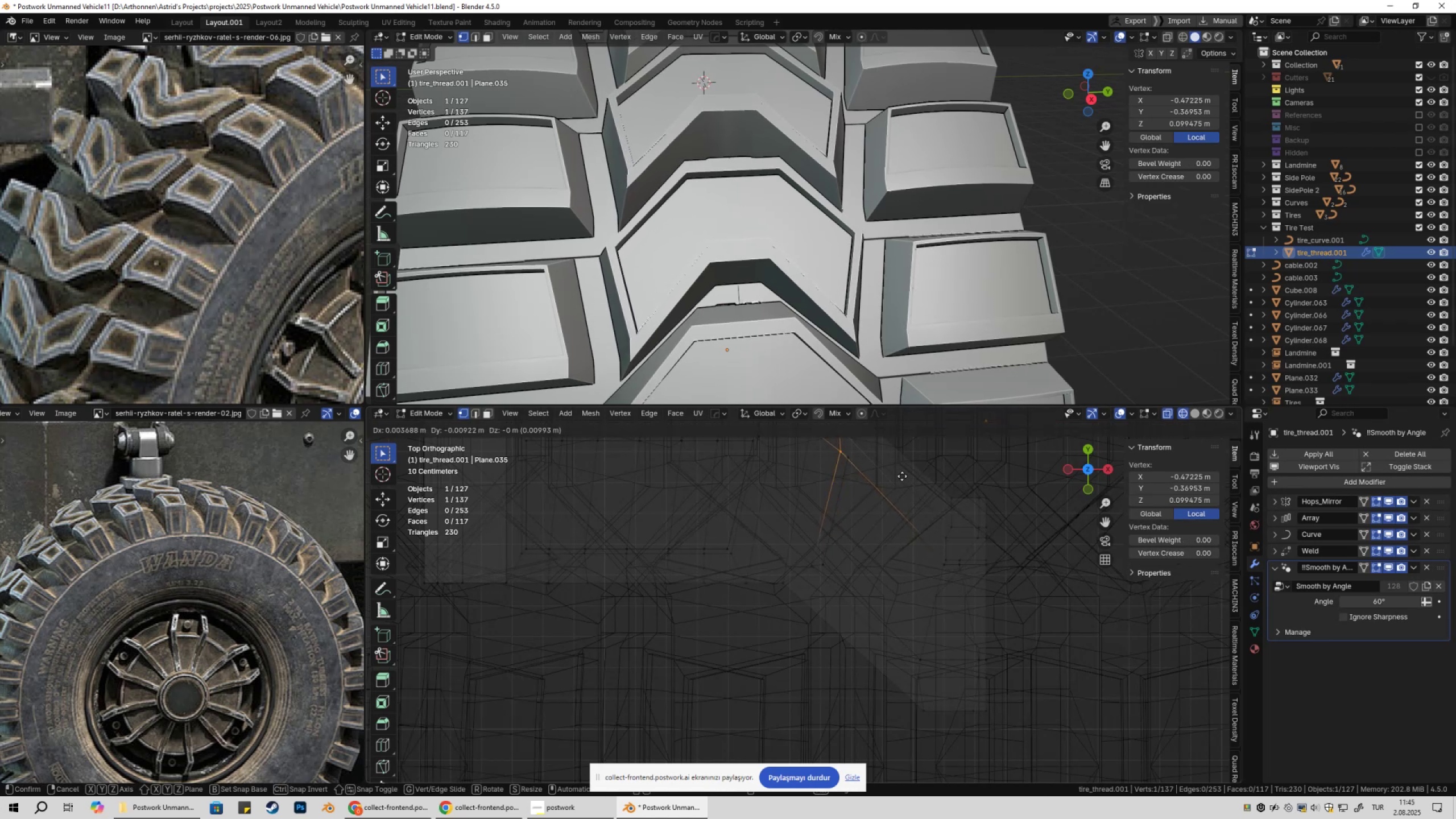 
key(Escape)
 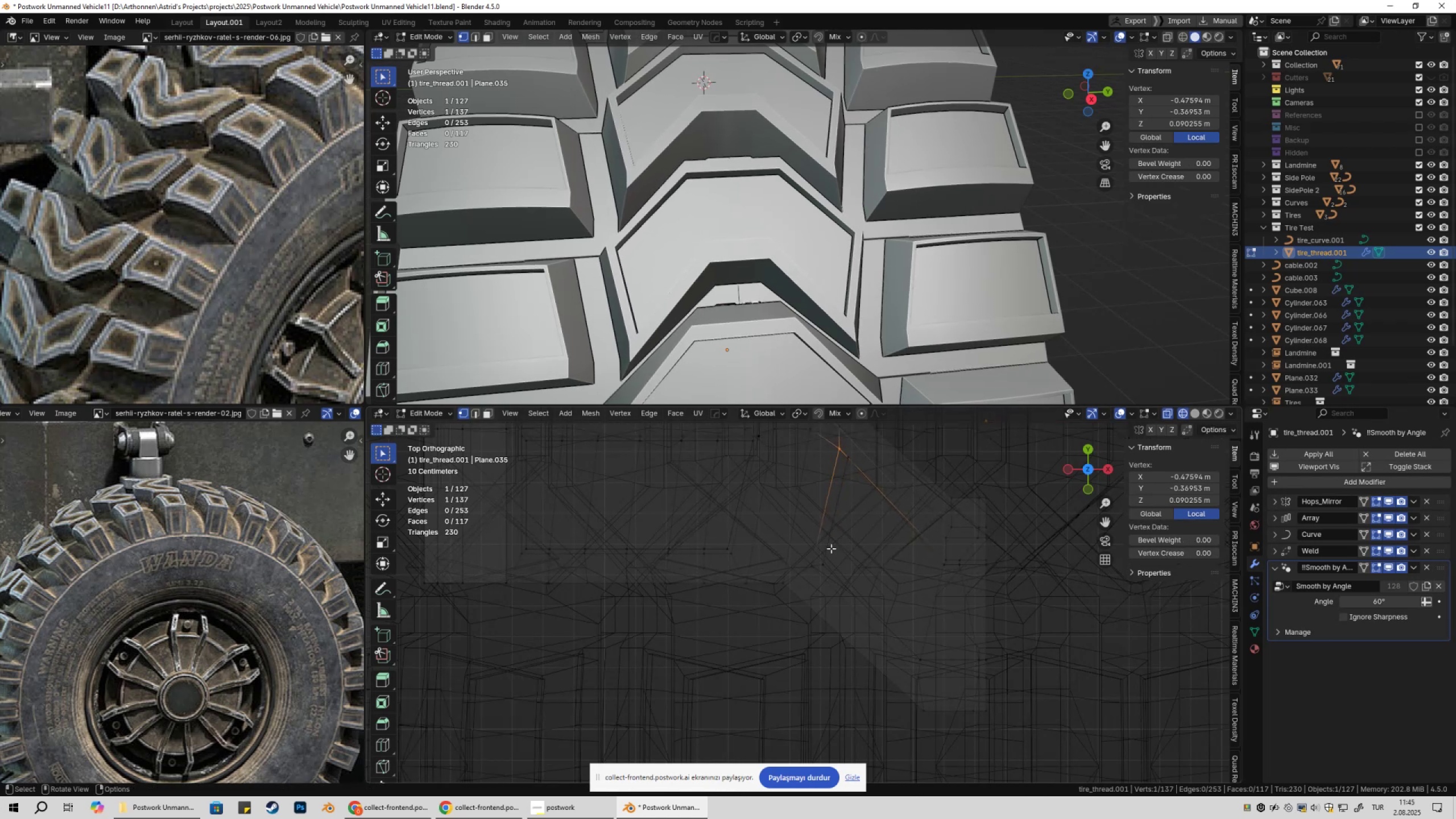 
left_click_drag(start_coordinate=[808, 544], to_coordinate=[839, 577])
 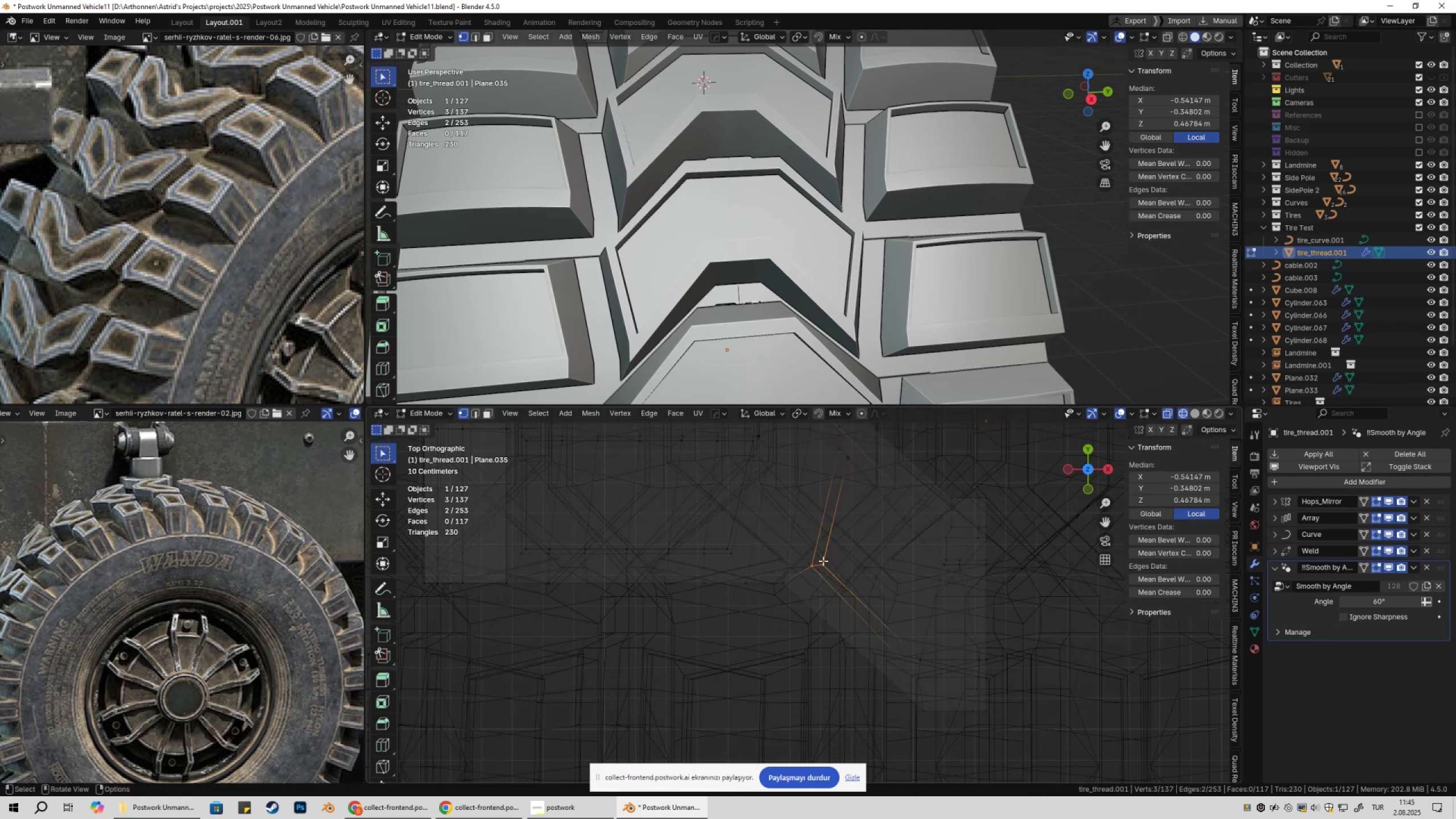 
left_click([823, 561])
 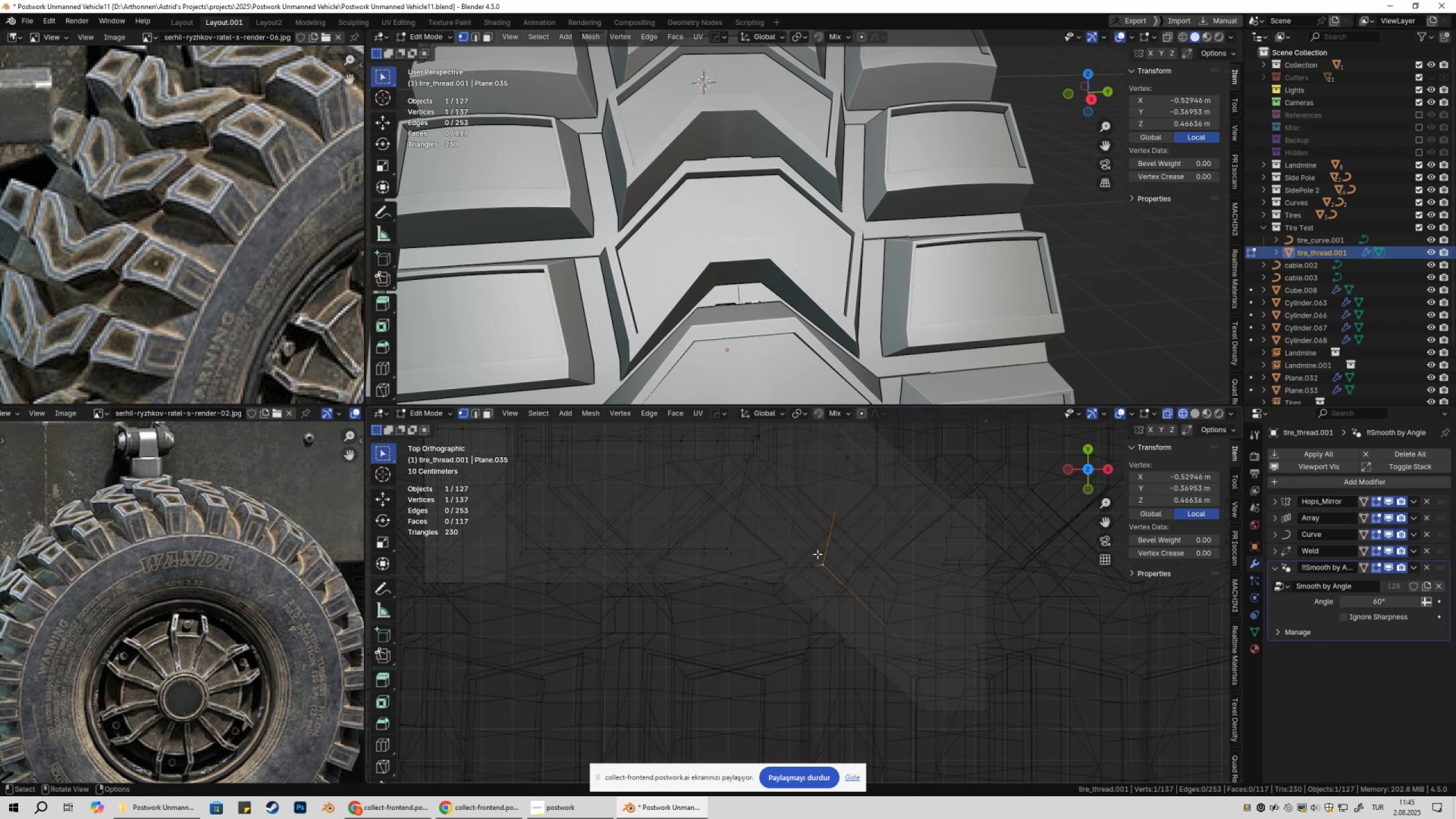 
left_click_drag(start_coordinate=[817, 553], to_coordinate=[841, 579])
 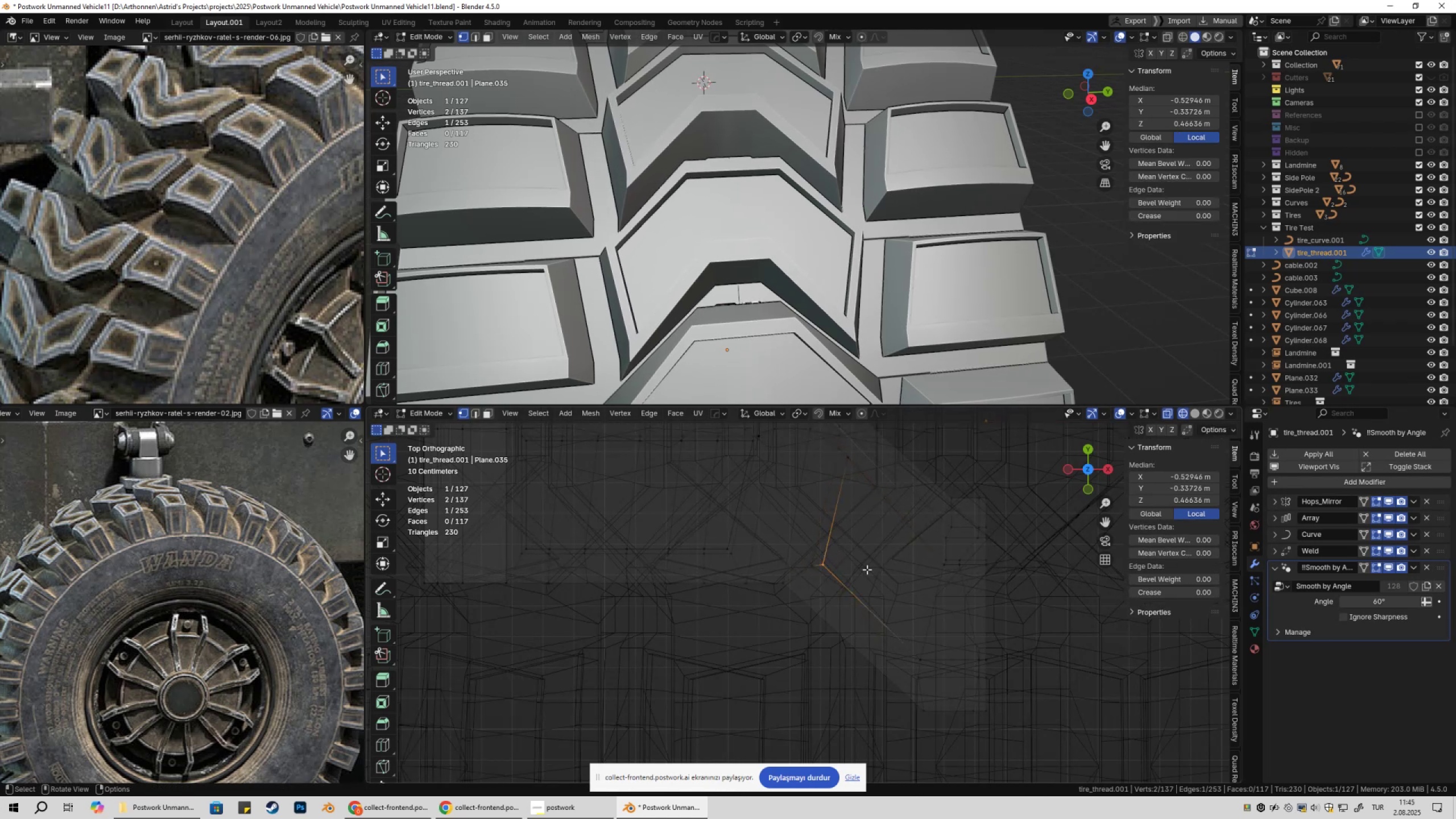 
key(G)
 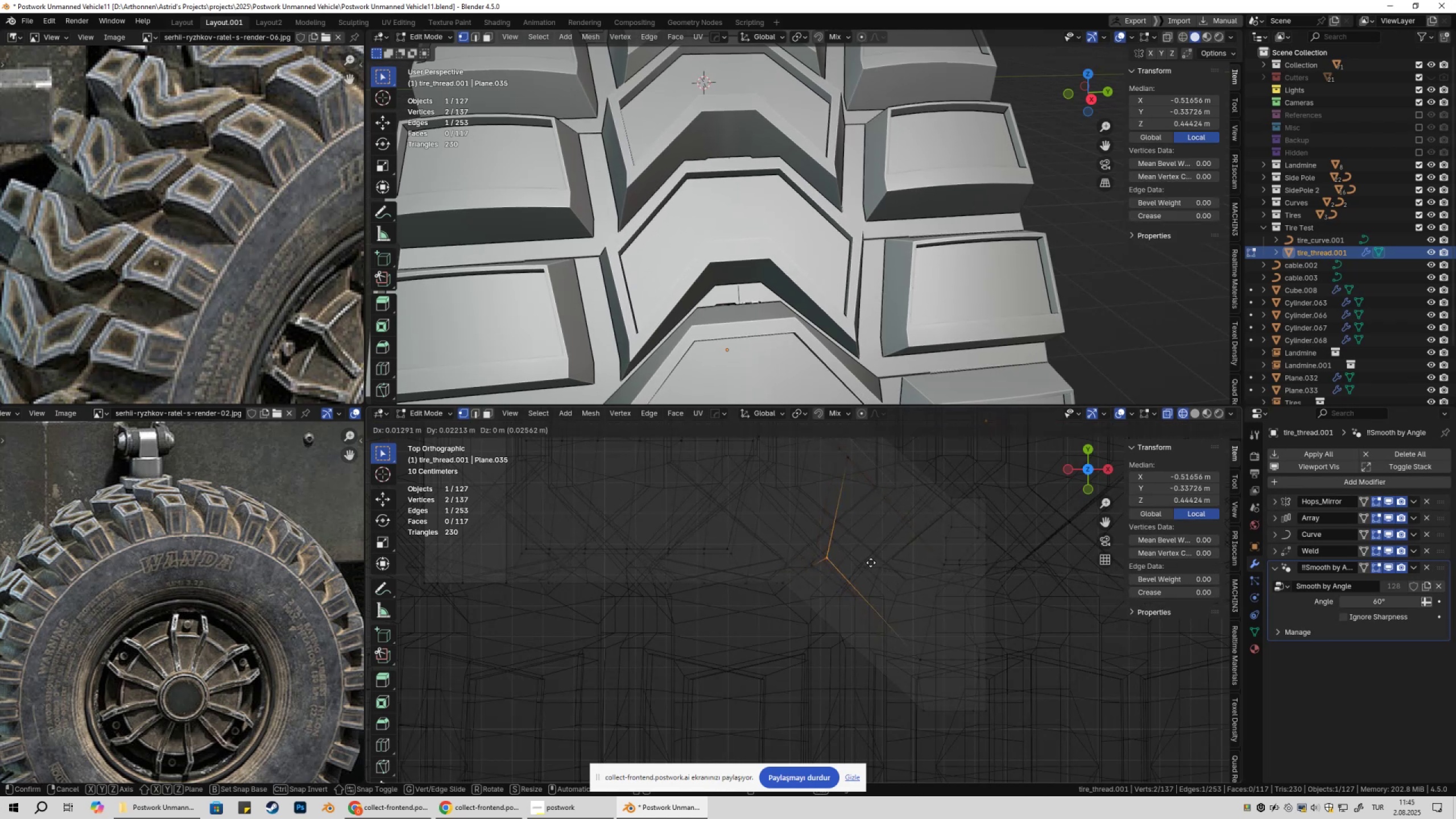 
hold_key(key=ShiftLeft, duration=1.54)
 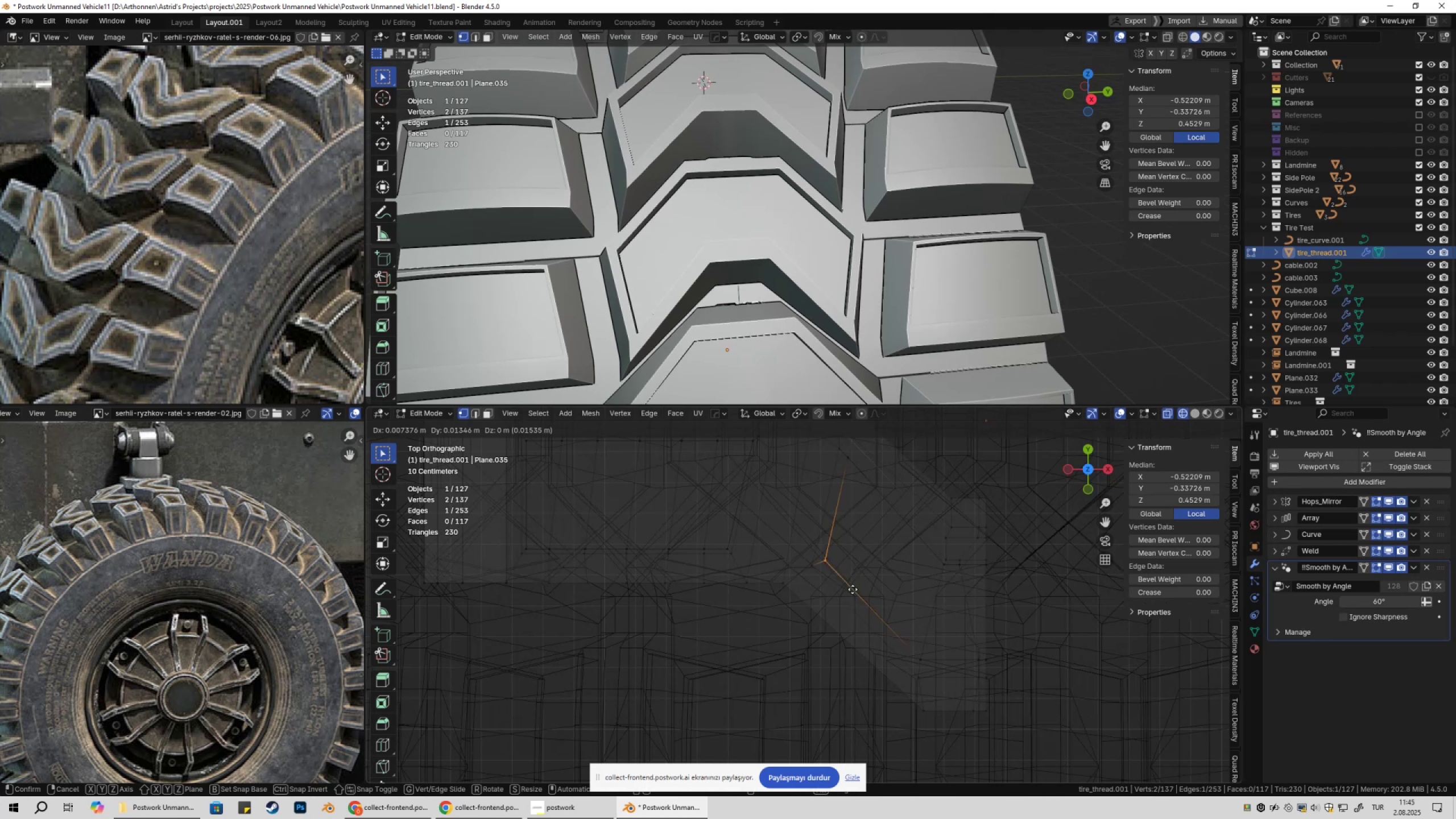 
hold_key(key=ShiftLeft, duration=1.1)
 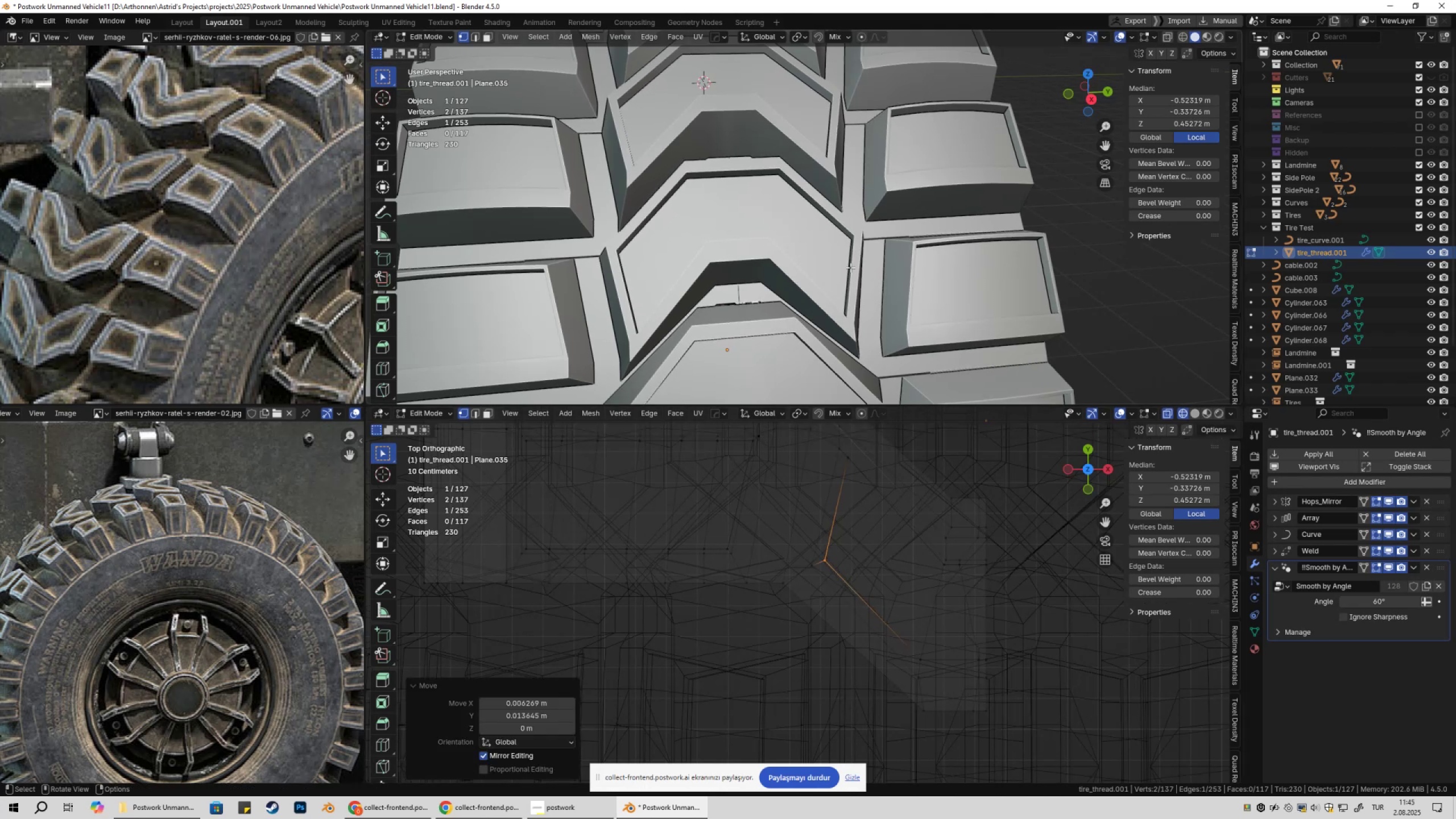 
scroll: coordinate [845, 252], scroll_direction: down, amount: 3.0
 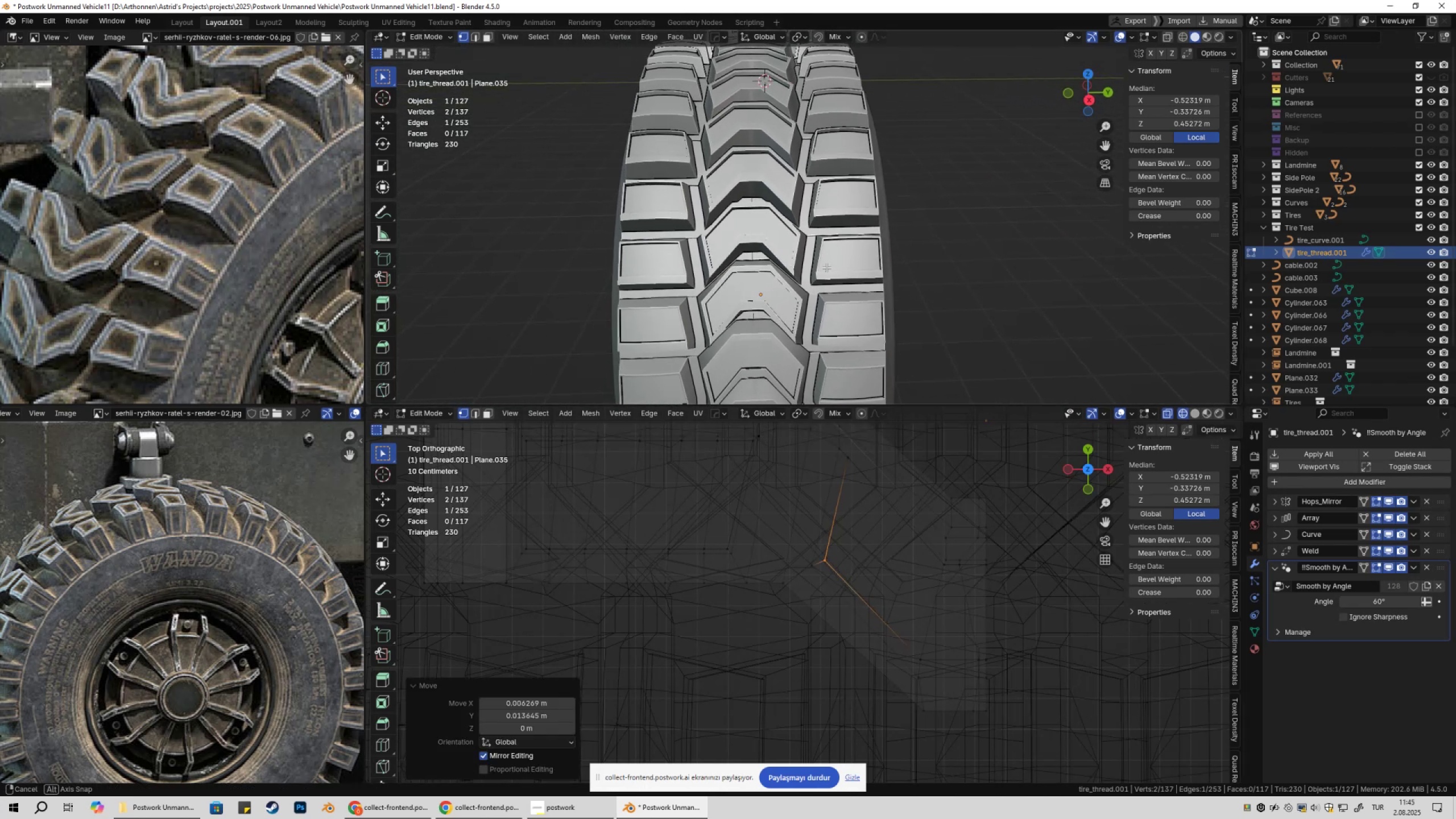 
left_click_drag(start_coordinate=[897, 640], to_coordinate=[933, 669])
 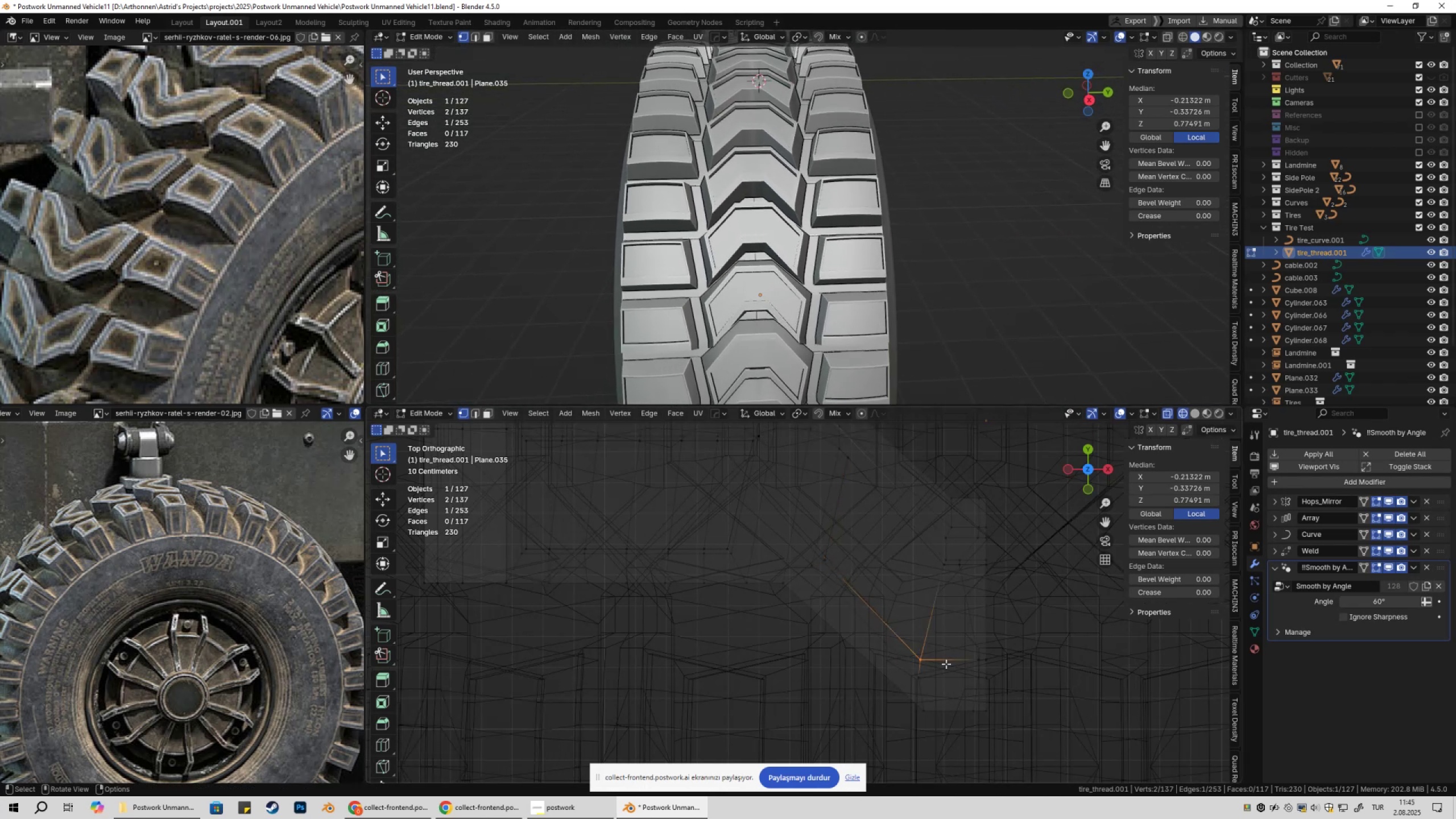 
key(G)
 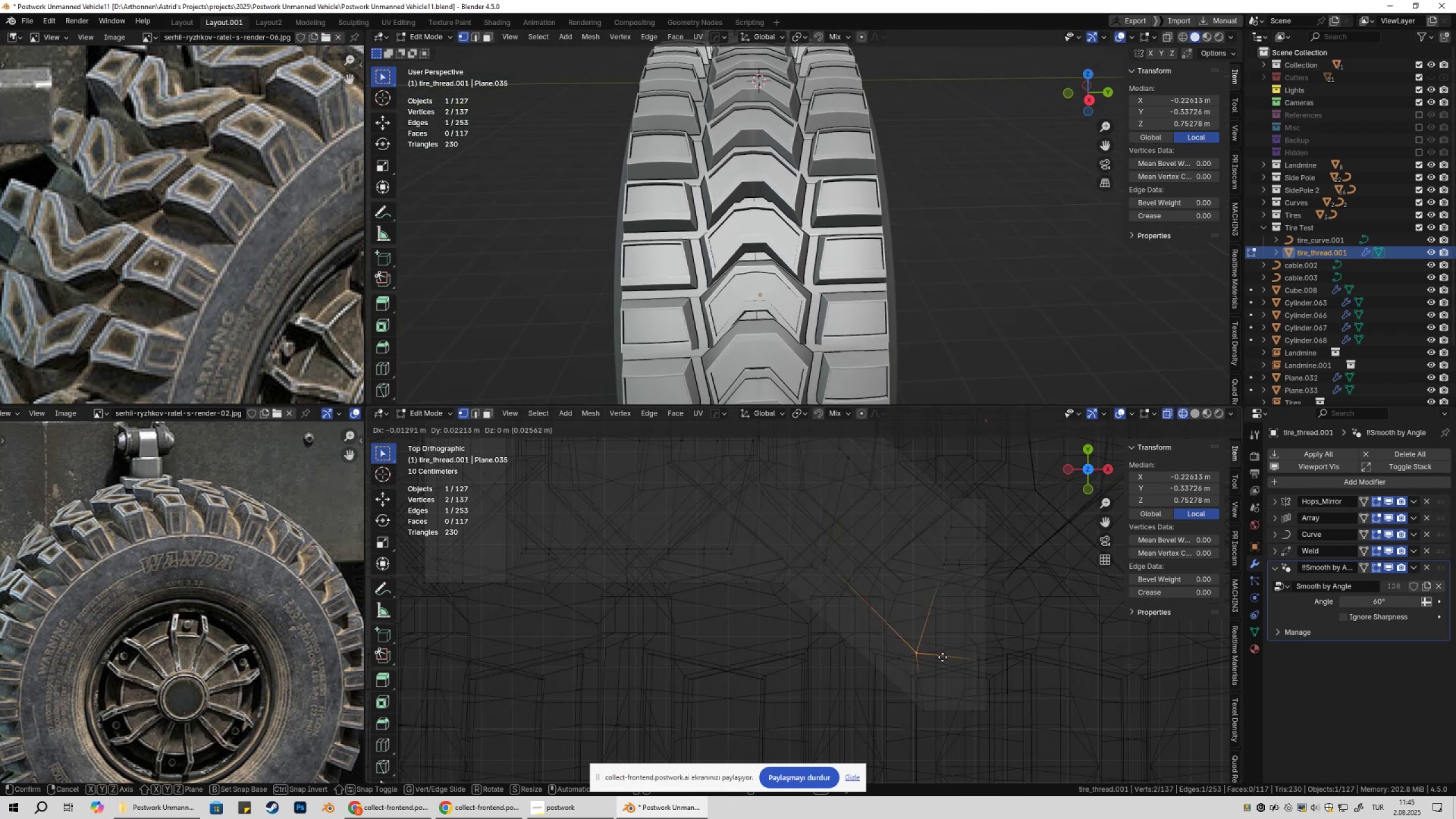 
key(Escape)
 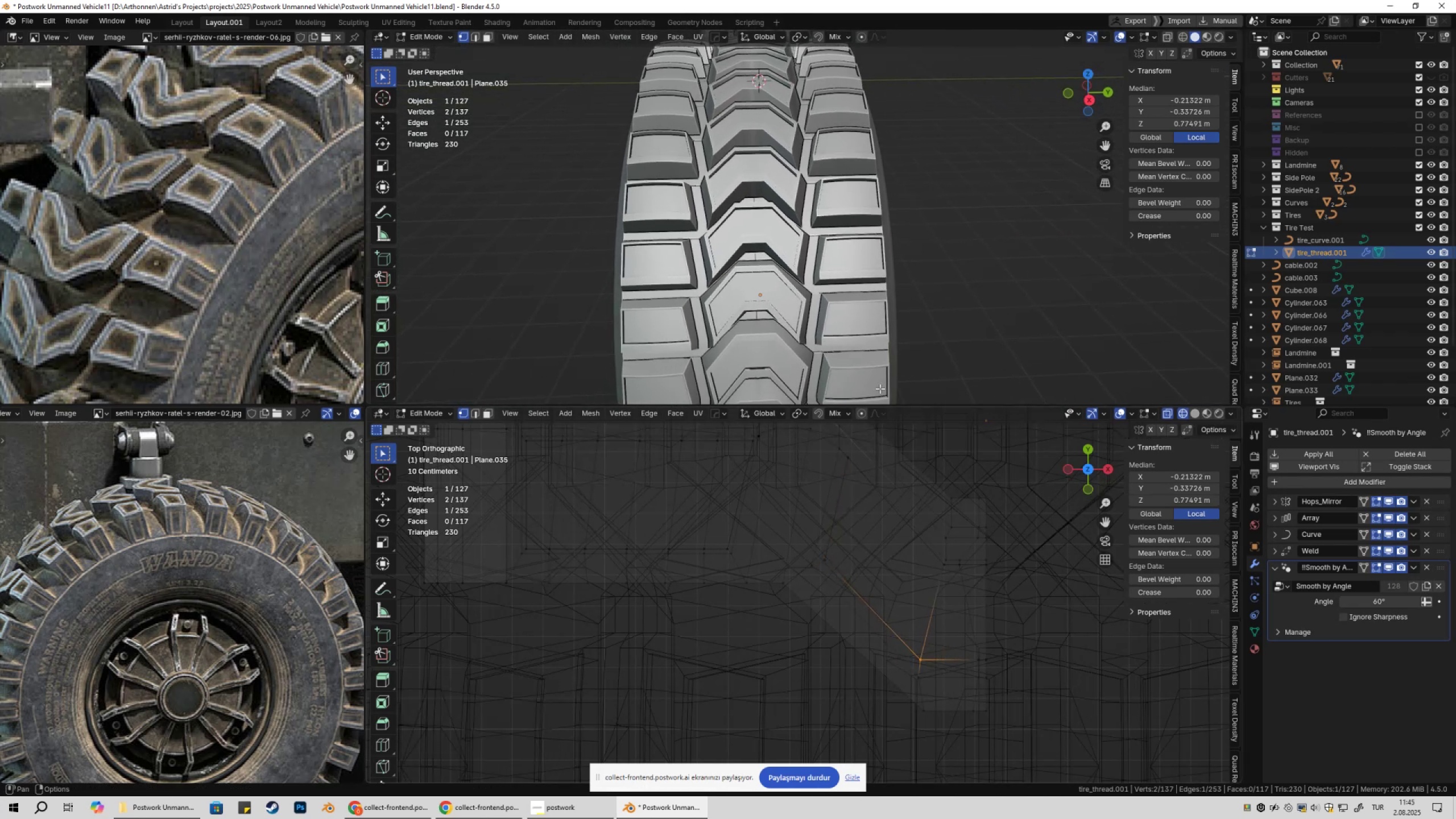 
scroll: coordinate [892, 296], scroll_direction: up, amount: 3.0
 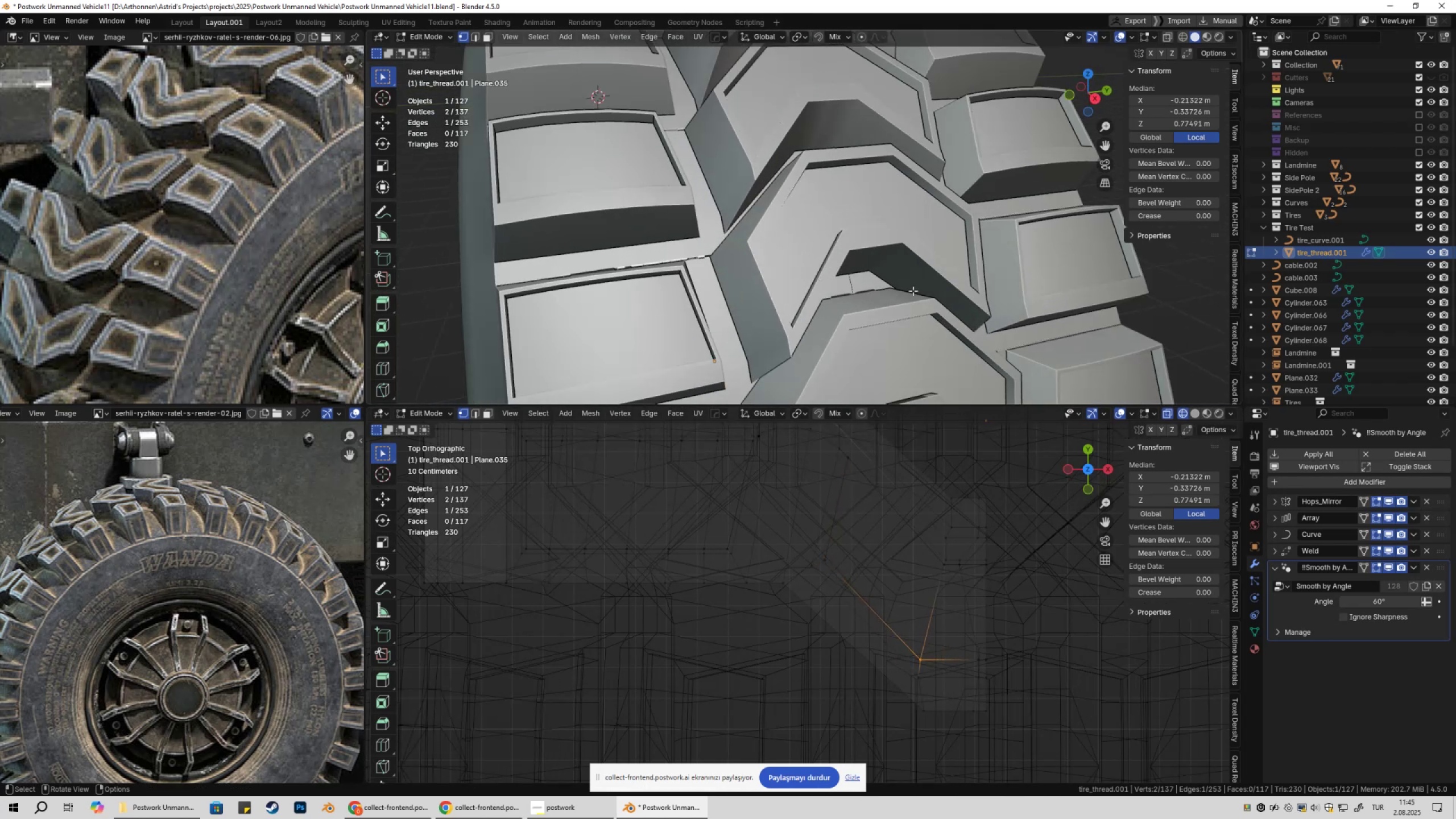 
hold_key(key=ShiftLeft, duration=0.36)
 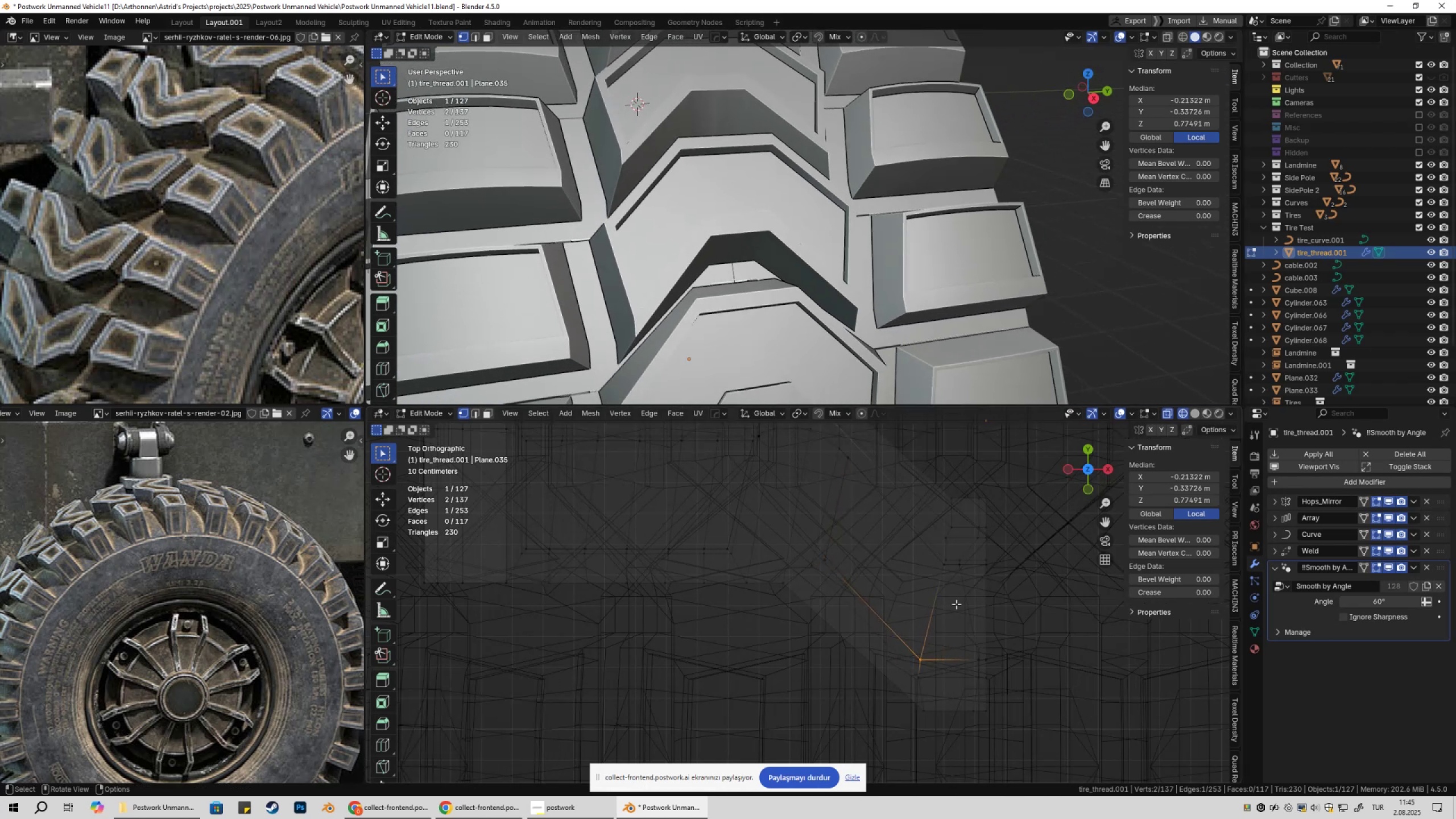 
key(G)
 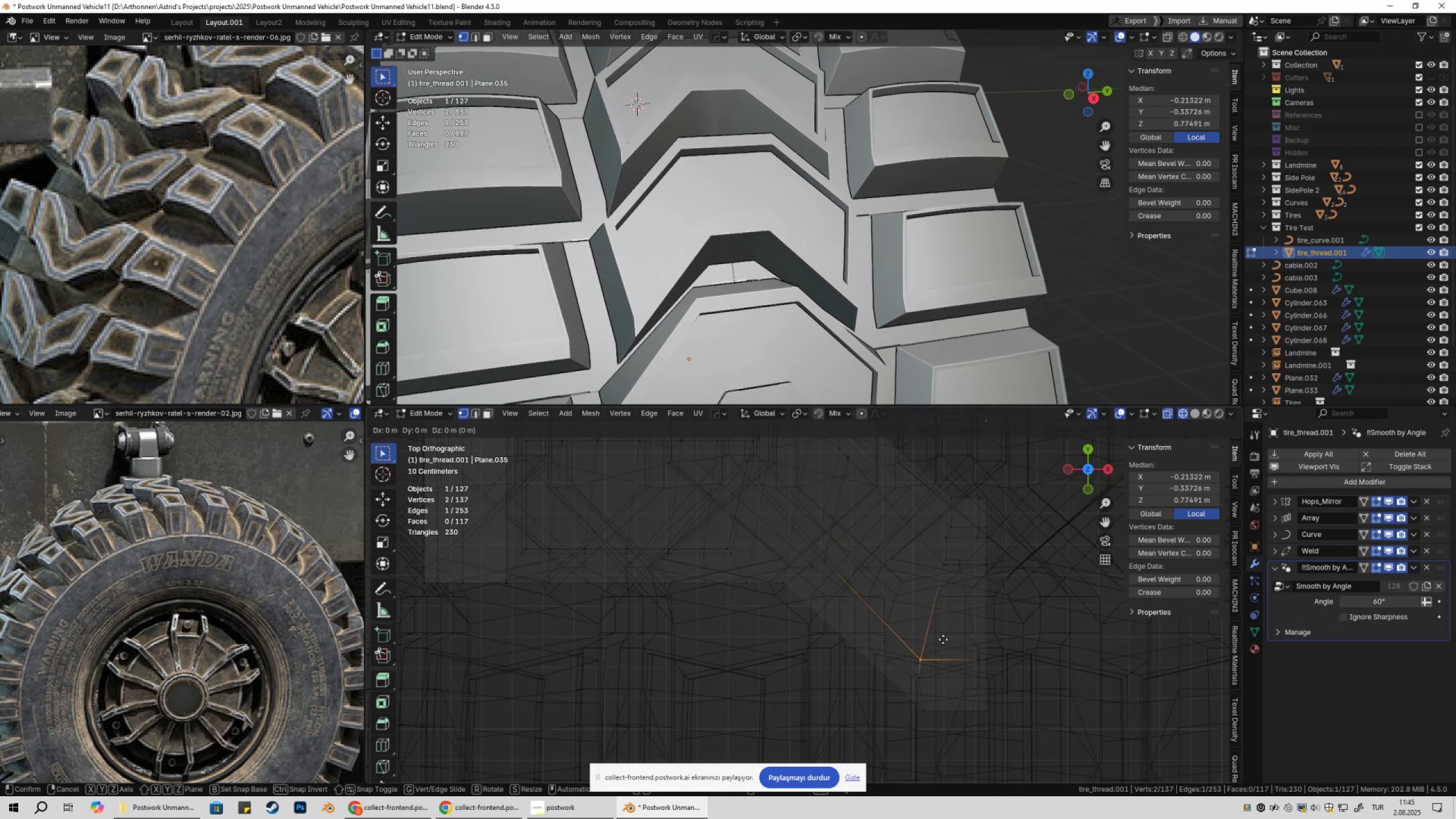 
hold_key(key=ShiftLeft, duration=1.53)
 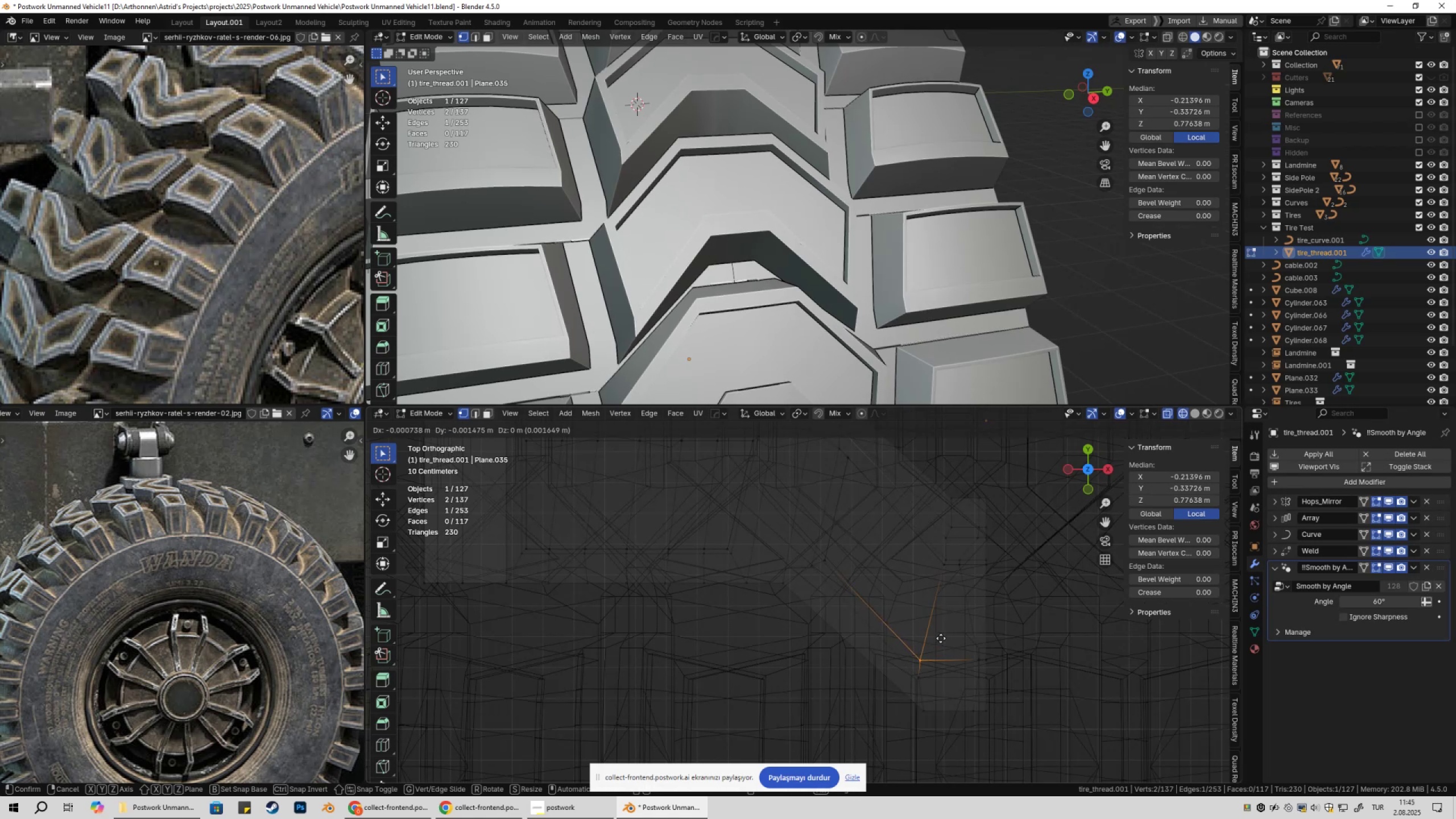 
hold_key(key=ShiftLeft, duration=0.84)
left_click([941, 638])
 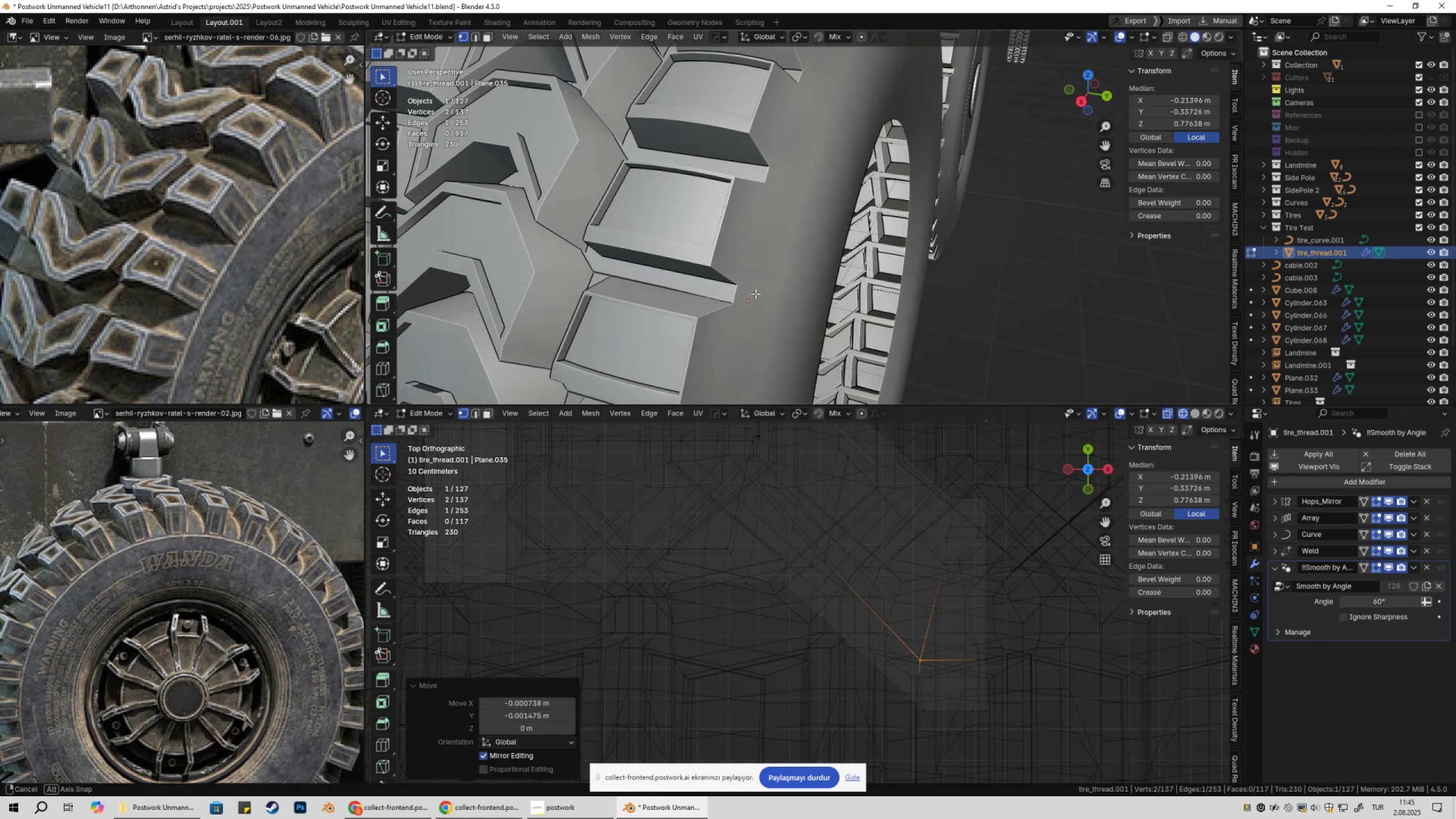 
scroll: coordinate [966, 564], scroll_direction: down, amount: 6.0
 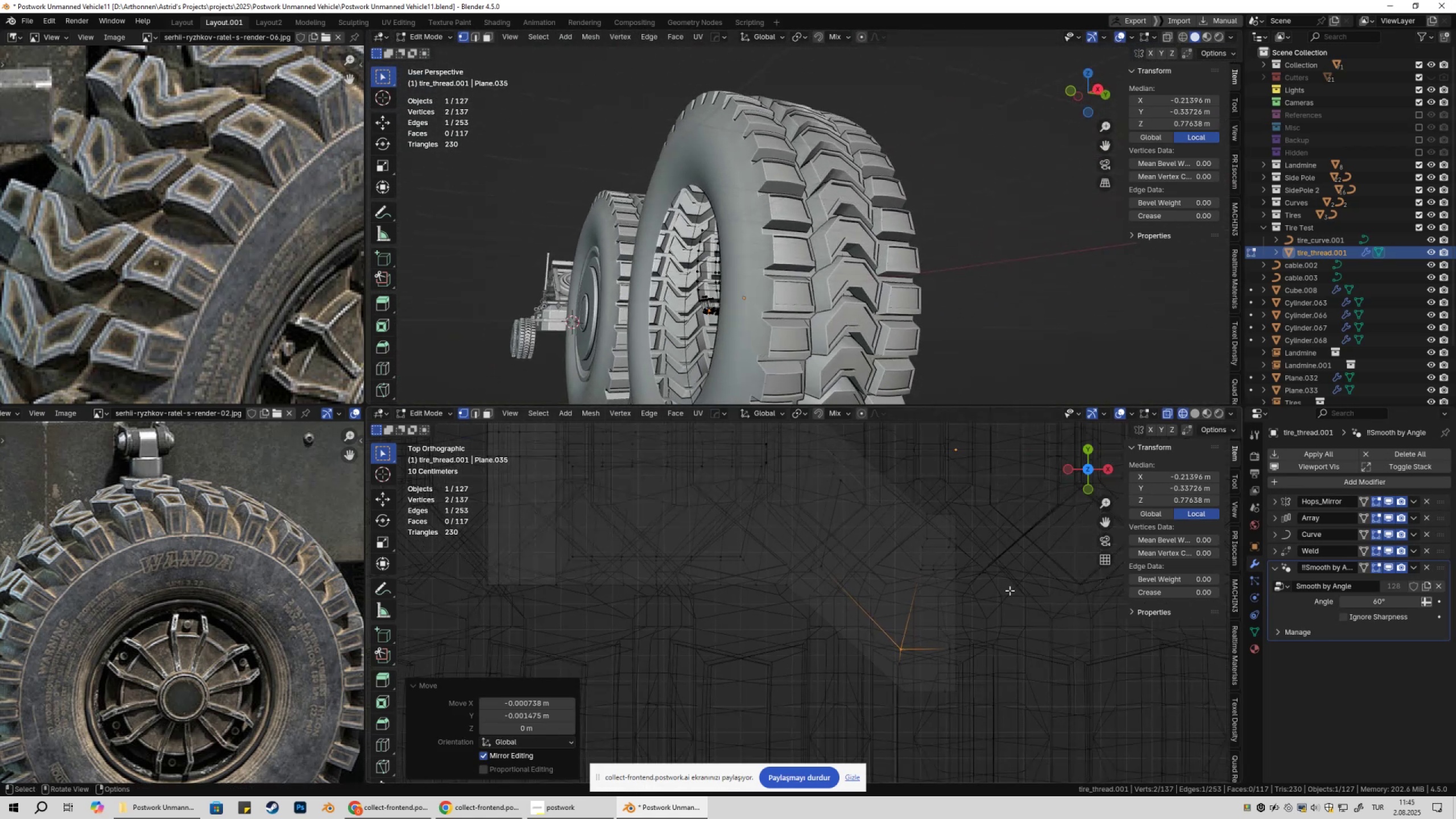 
type(gy)
key(Escape)
 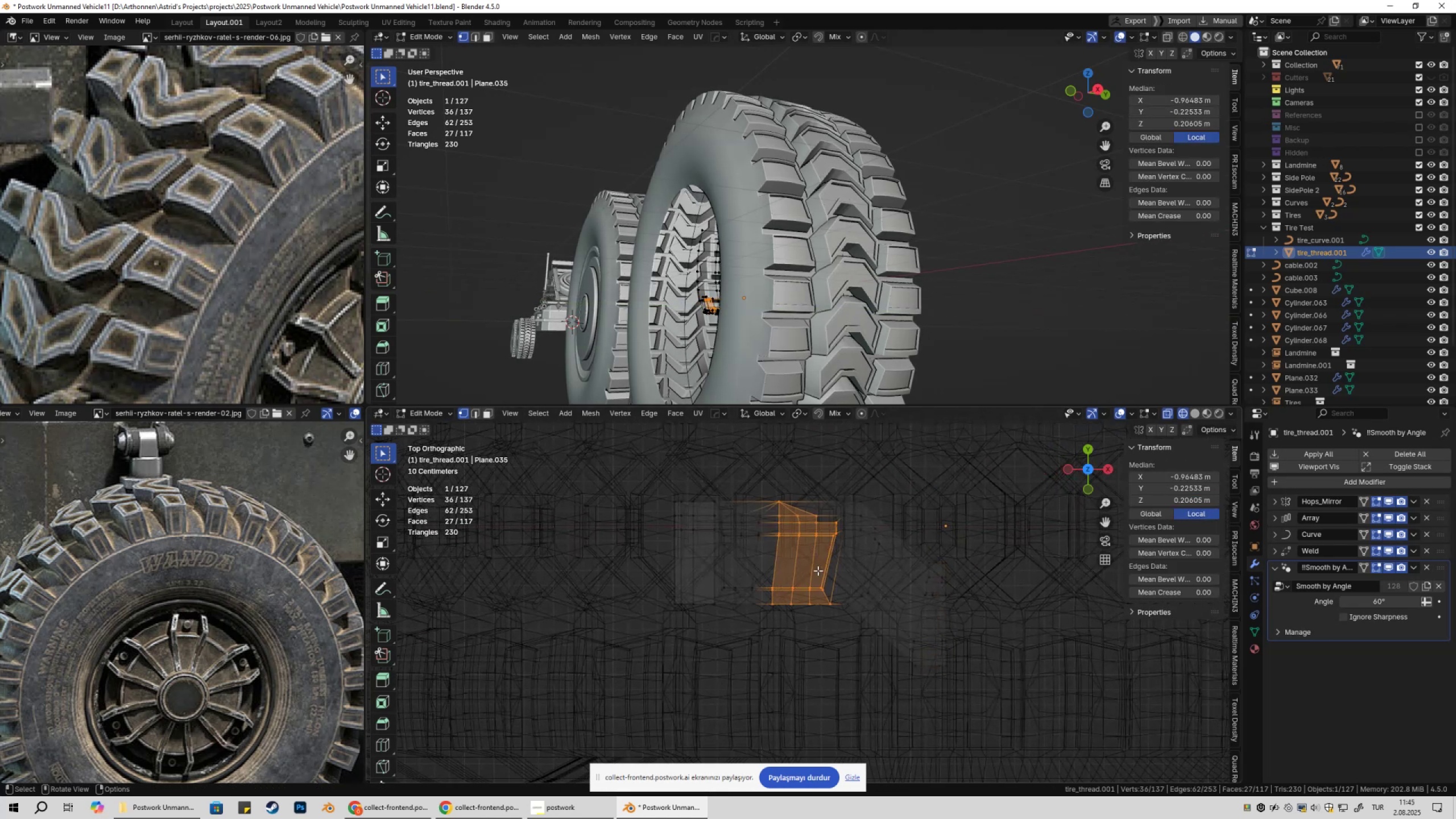 
left_click_drag(start_coordinate=[887, 482], to_coordinate=[948, 759])
 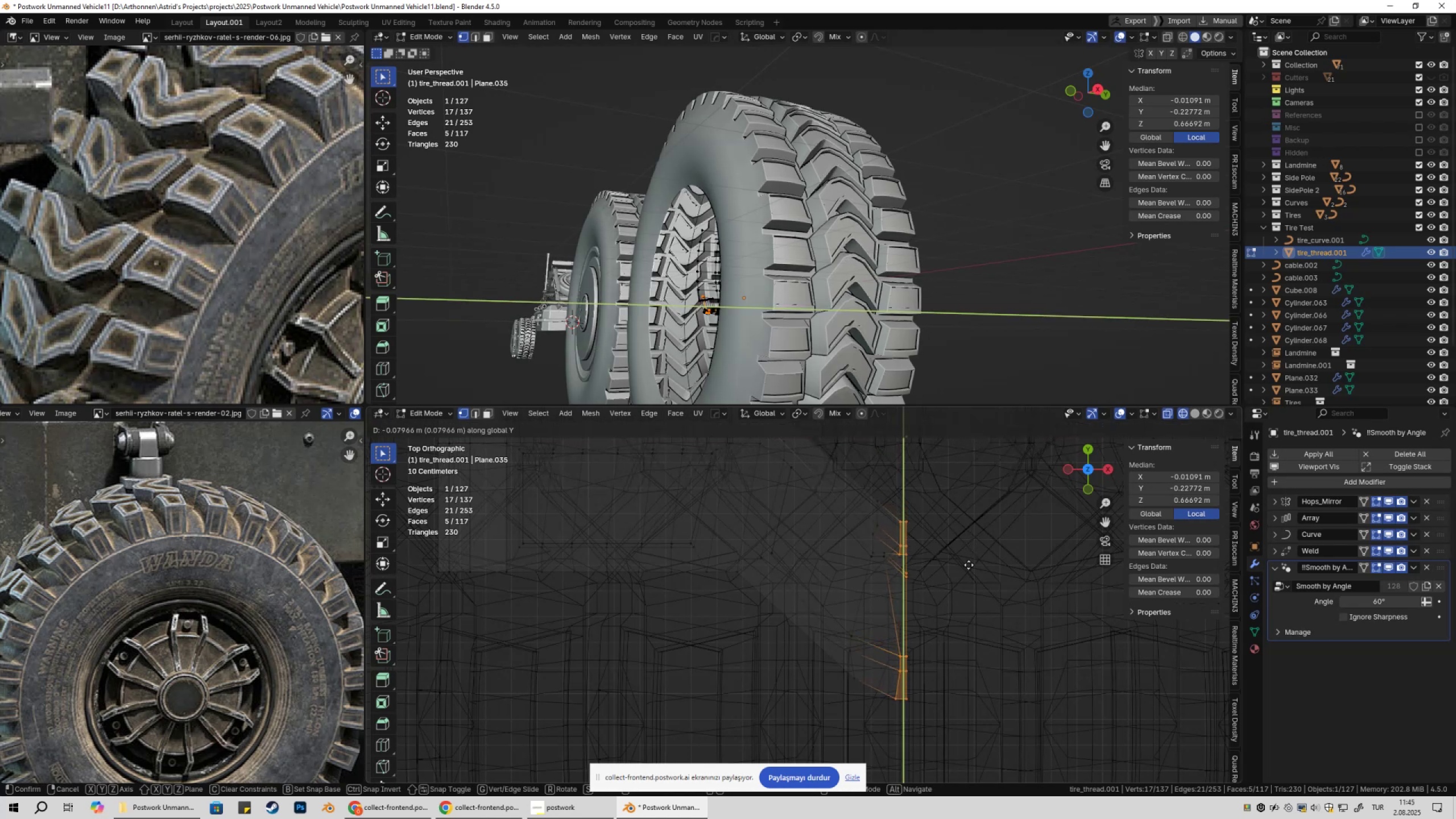 
scroll: coordinate [937, 556], scroll_direction: down, amount: 3.0
 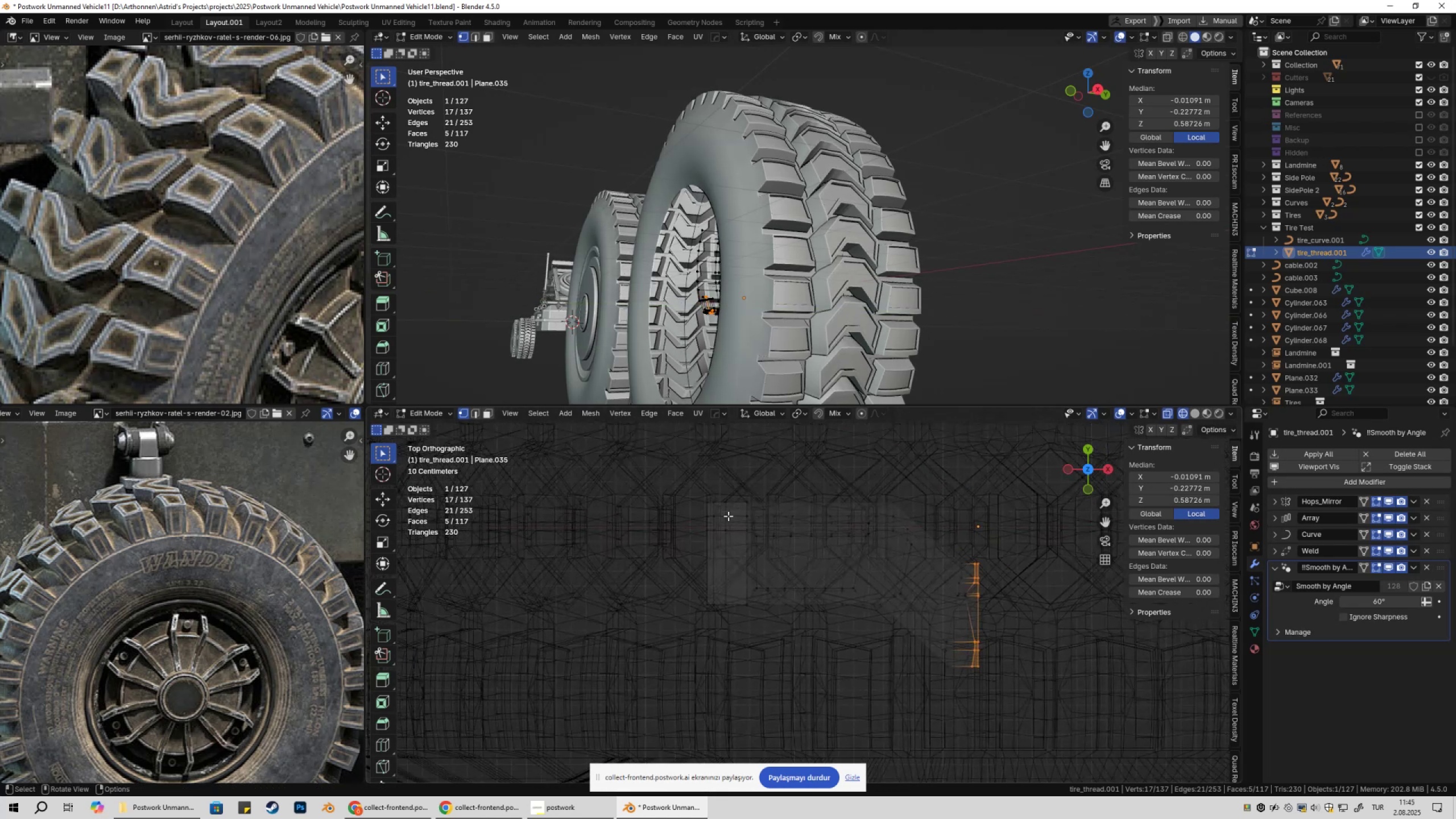 
left_click_drag(start_coordinate=[656, 467], to_coordinate=[705, 580])
 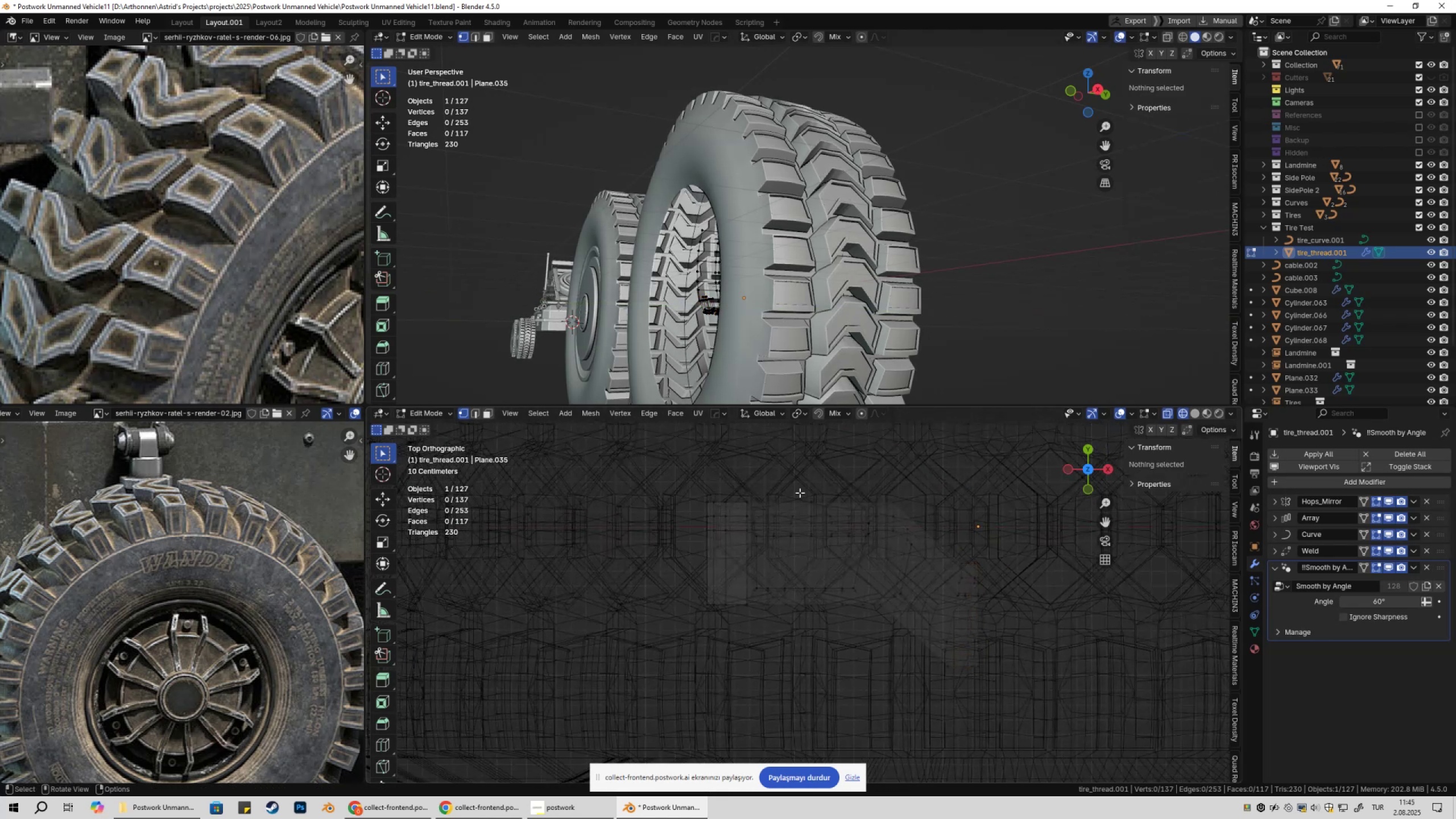 
left_click_drag(start_coordinate=[793, 478], to_coordinate=[870, 646])
 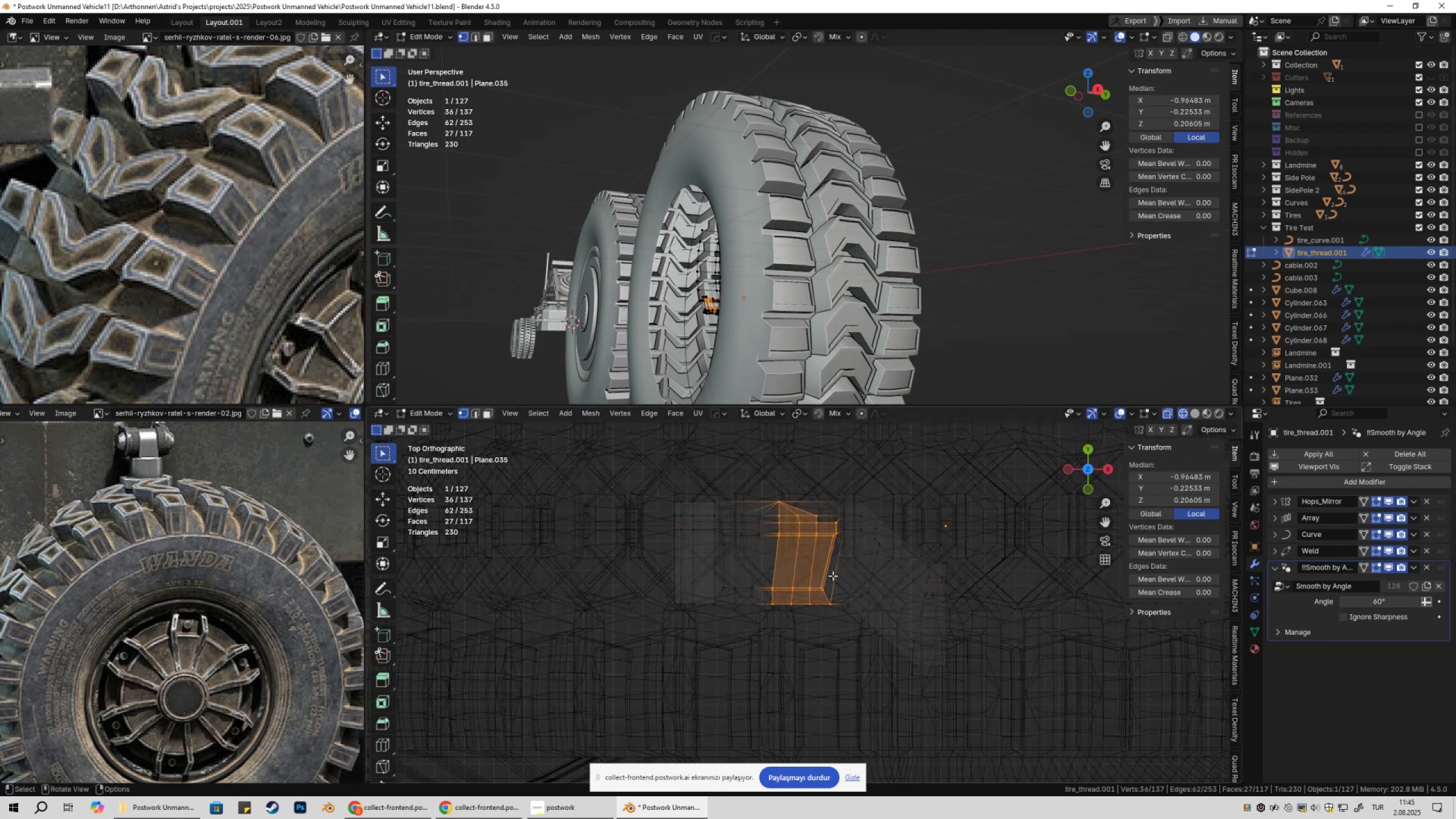 
left_click([818, 570])
 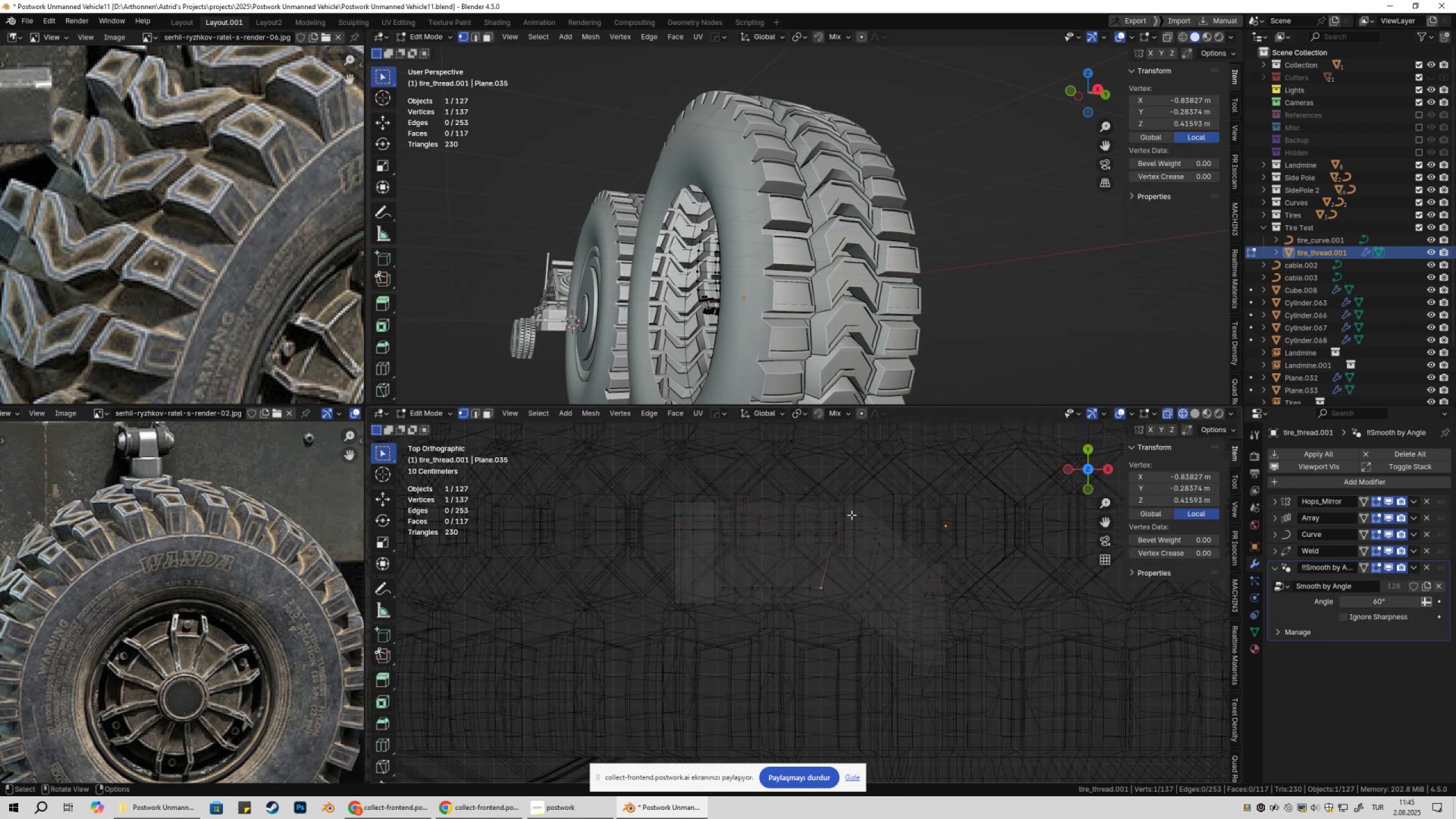 
left_click_drag(start_coordinate=[642, 478], to_coordinate=[689, 632])
 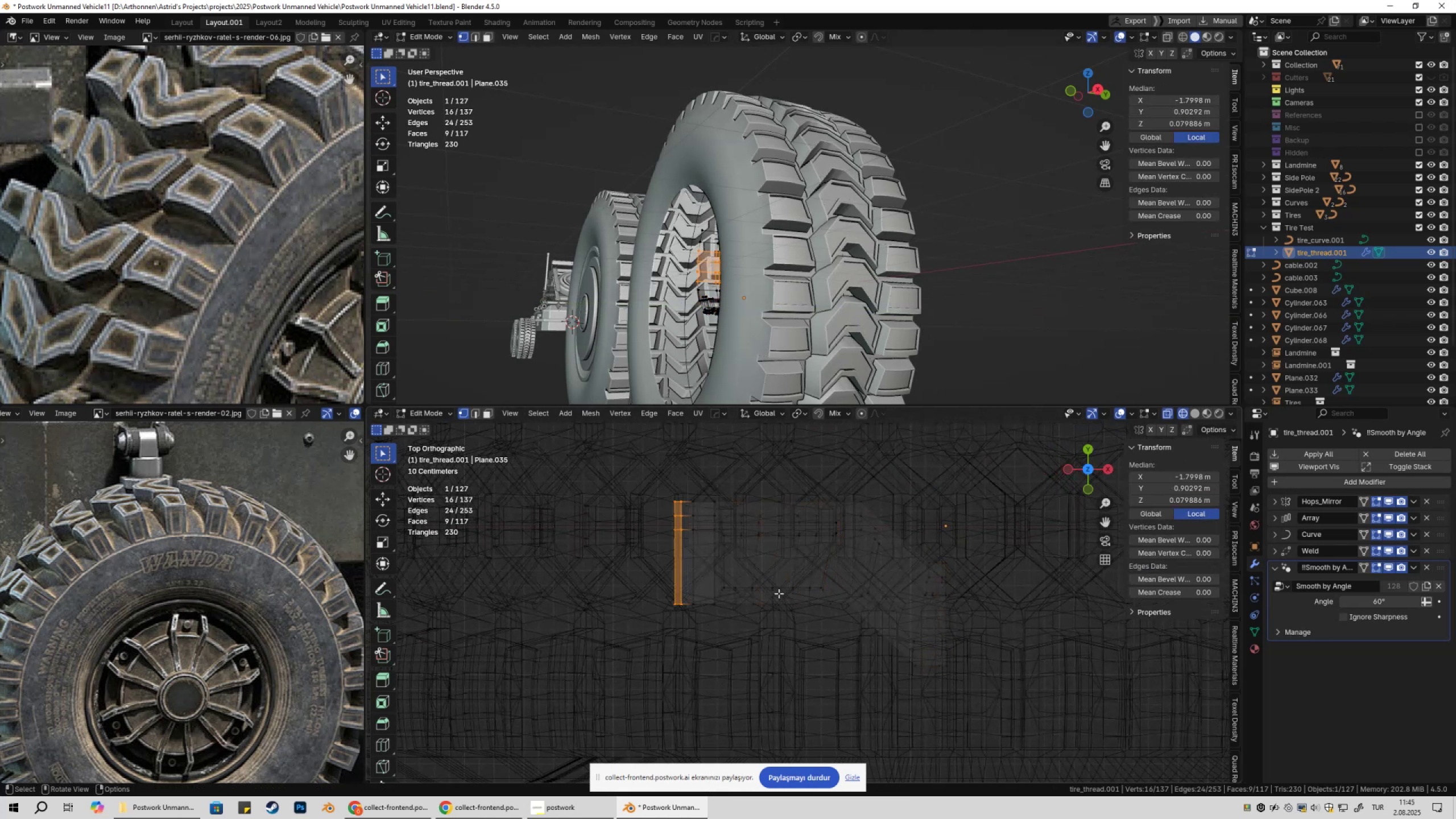 
type(gy)
key(Escape)
type(gz)
key(Escape)
key(Tab)
key(Tab)
 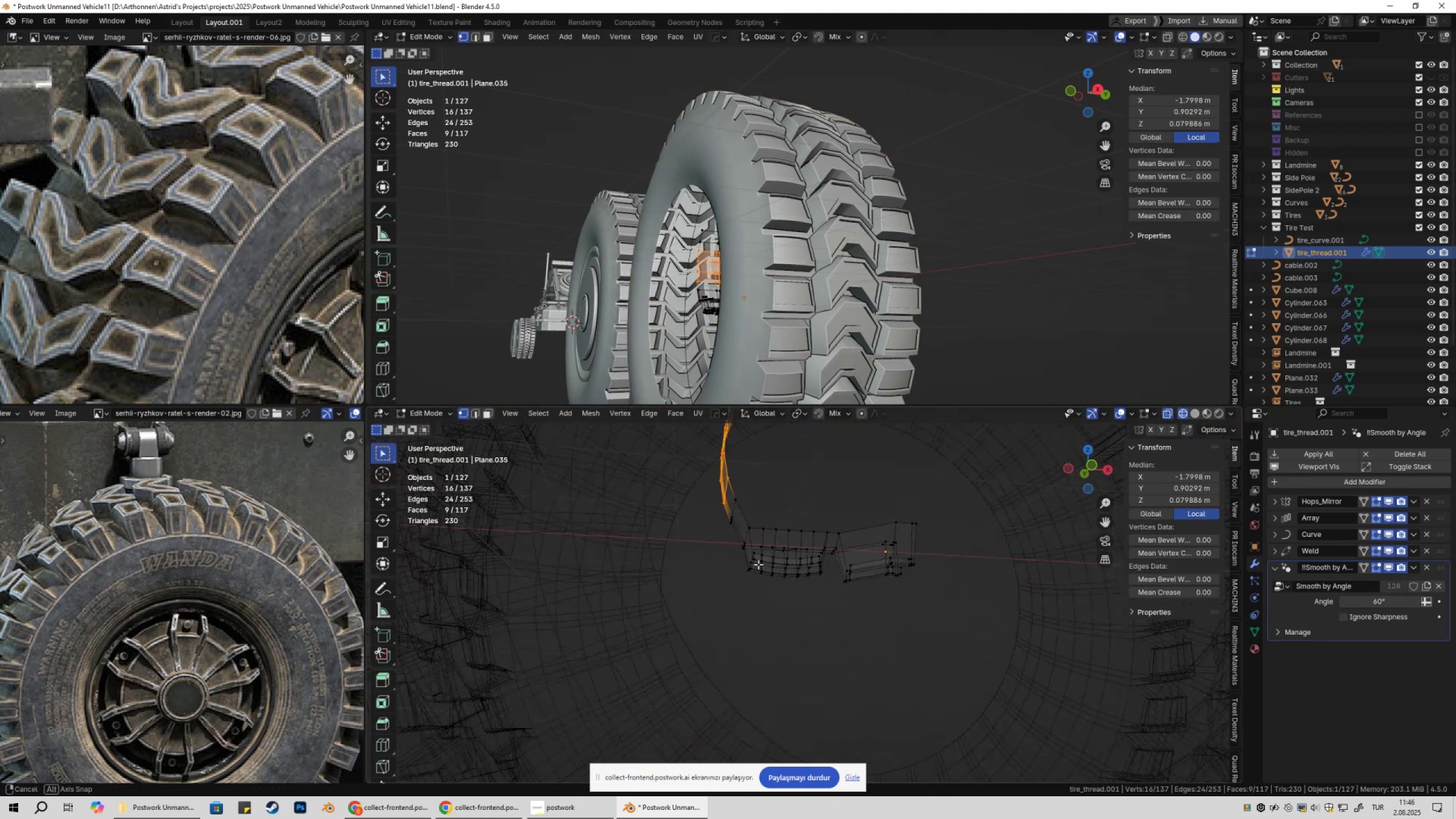 
scroll: coordinate [787, 552], scroll_direction: down, amount: 2.0
 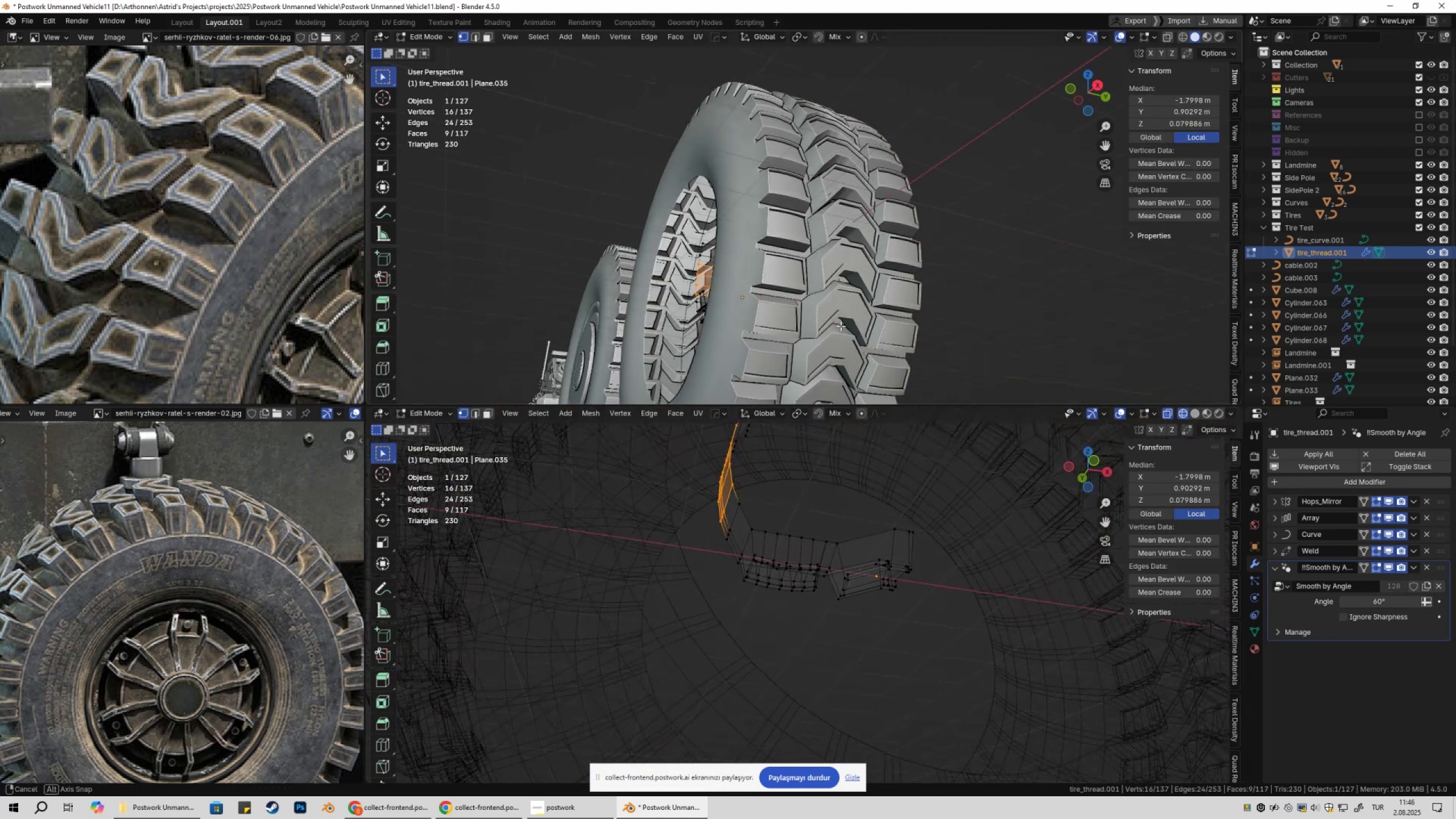 
scroll: coordinate [814, 530], scroll_direction: up, amount: 2.0
 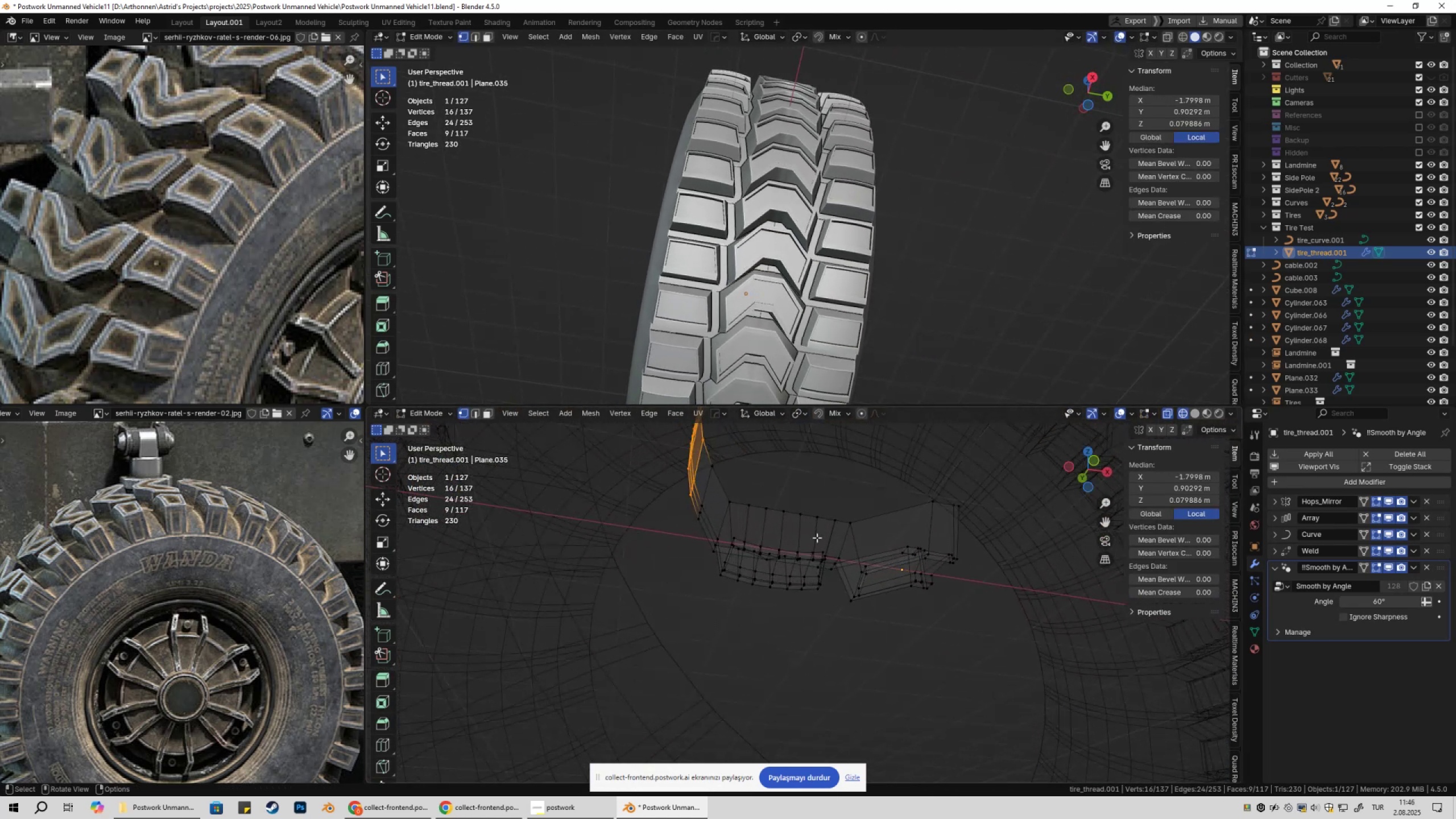 
key(Shift+ShiftLeft)
 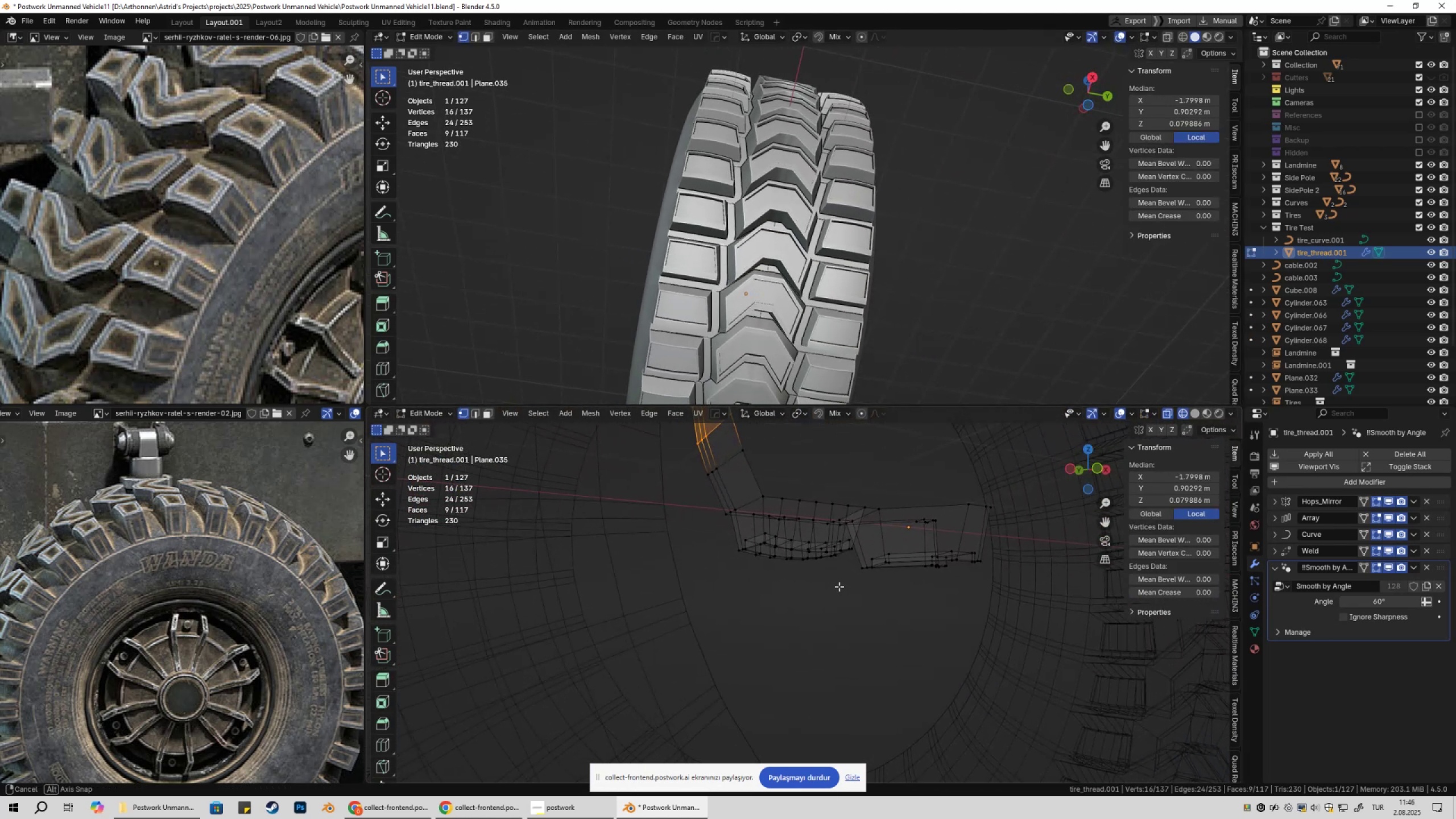 
left_click_drag(start_coordinate=[754, 487], to_coordinate=[768, 511])
 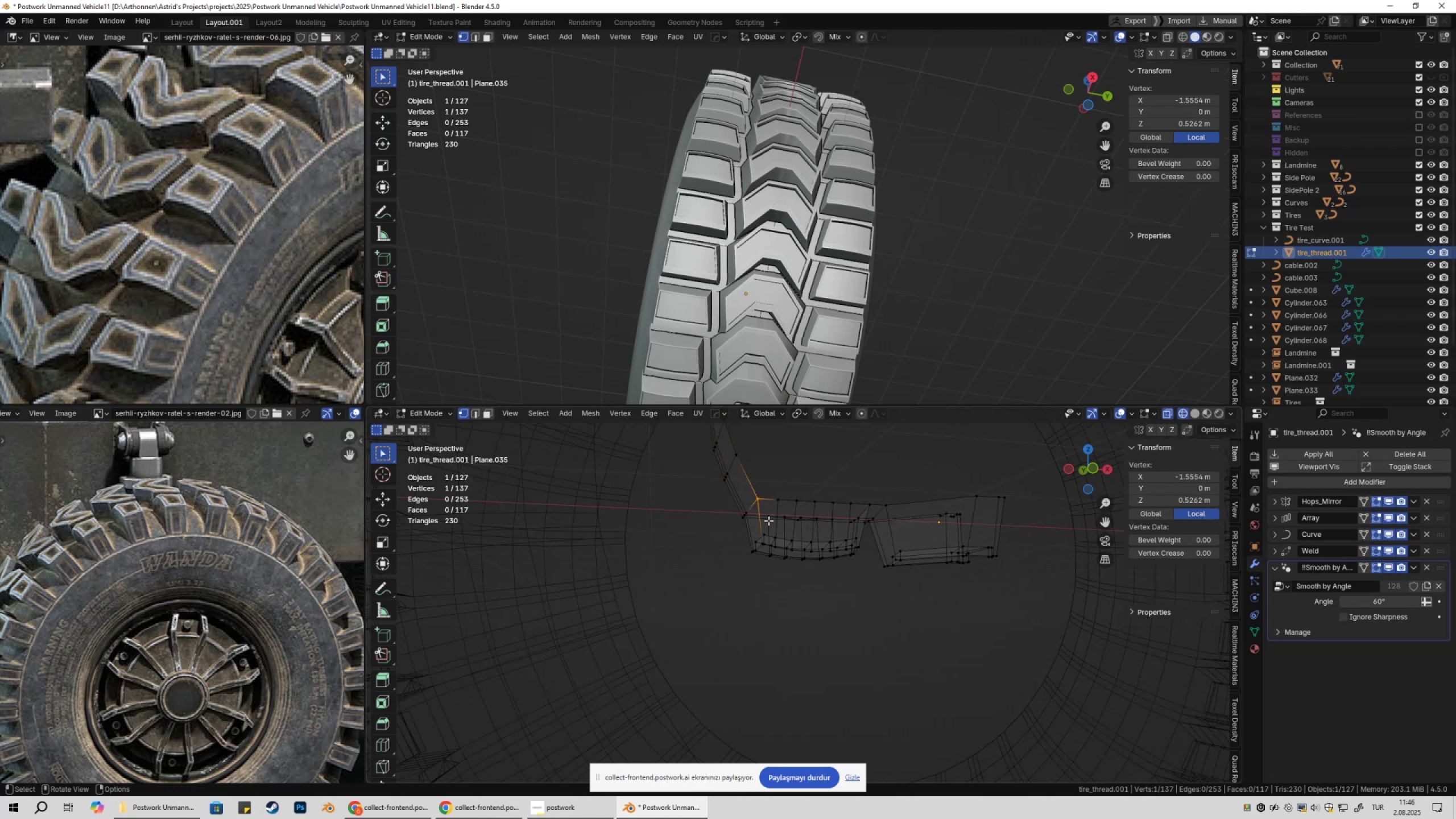 
scroll: coordinate [760, 541], scroll_direction: up, amount: 2.0
 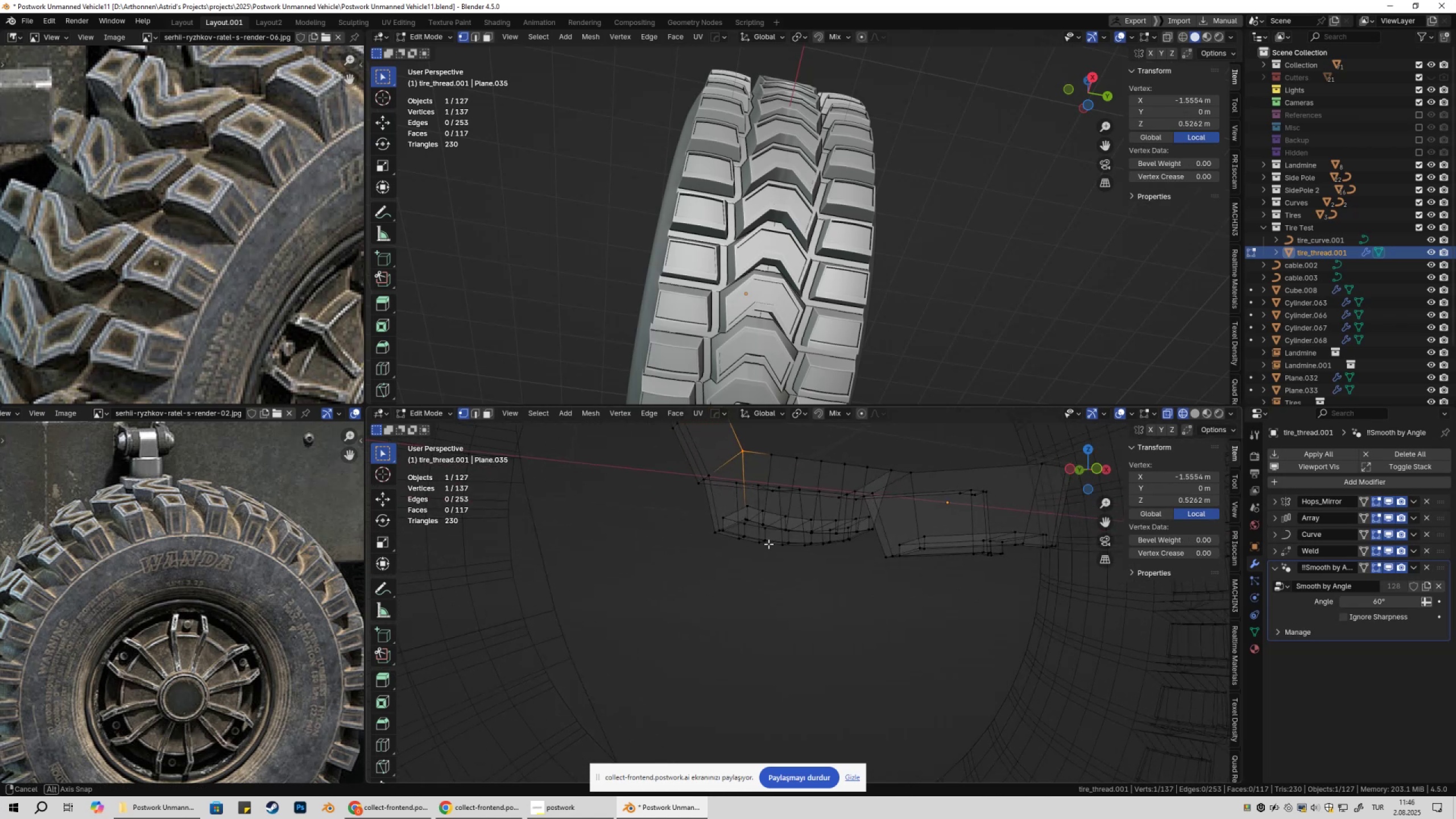 
hold_key(key=ShiftLeft, duration=0.44)
left_click_drag(start_coordinate=[664, 460], to_coordinate=[705, 491])
 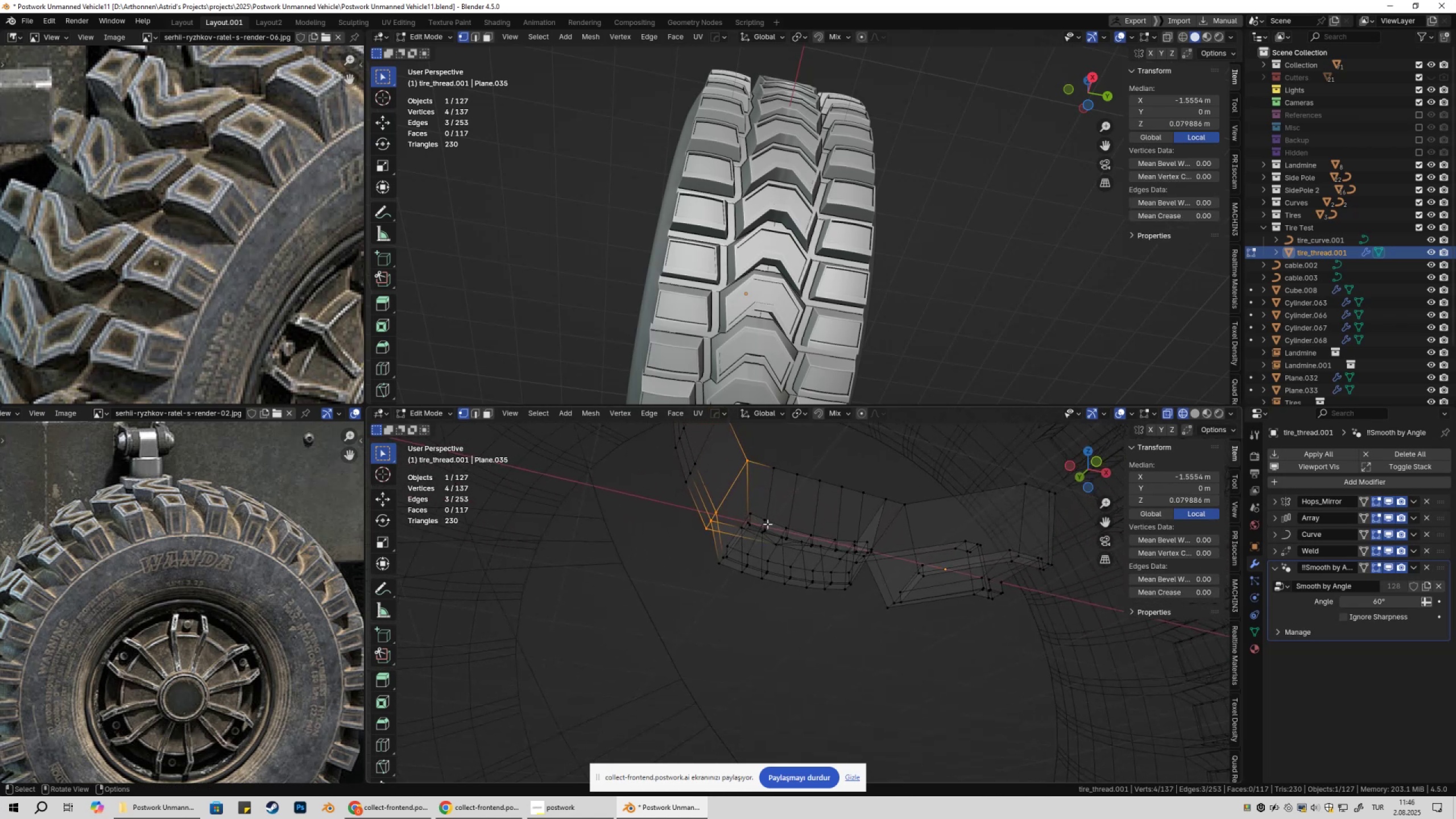 
hold_key(key=ShiftLeft, duration=0.65)
left_click_drag(start_coordinate=[733, 499], to_coordinate=[751, 533])
 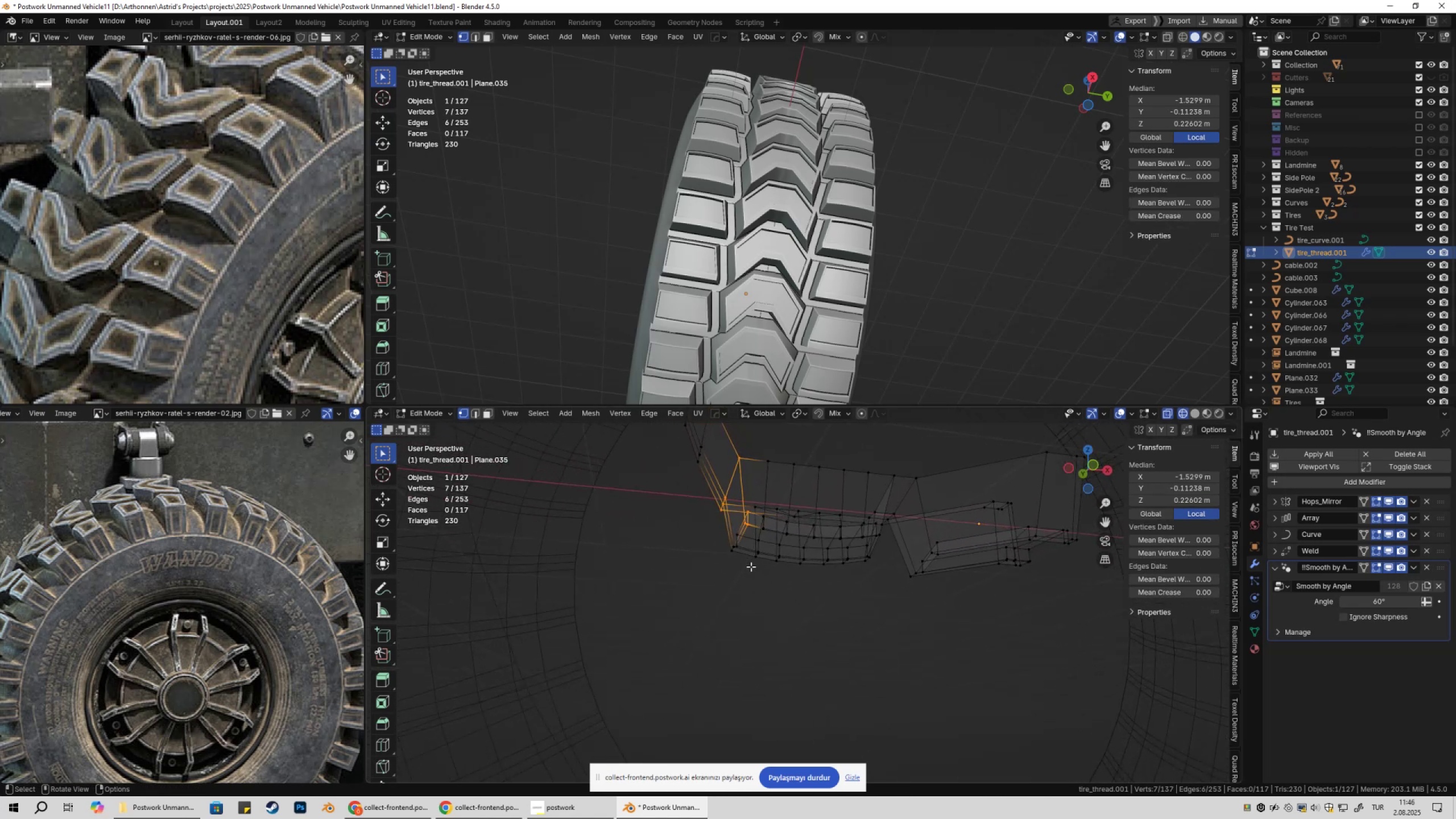 
hold_key(key=ShiftLeft, duration=0.48)
left_click_drag(start_coordinate=[719, 528], to_coordinate=[746, 561])
 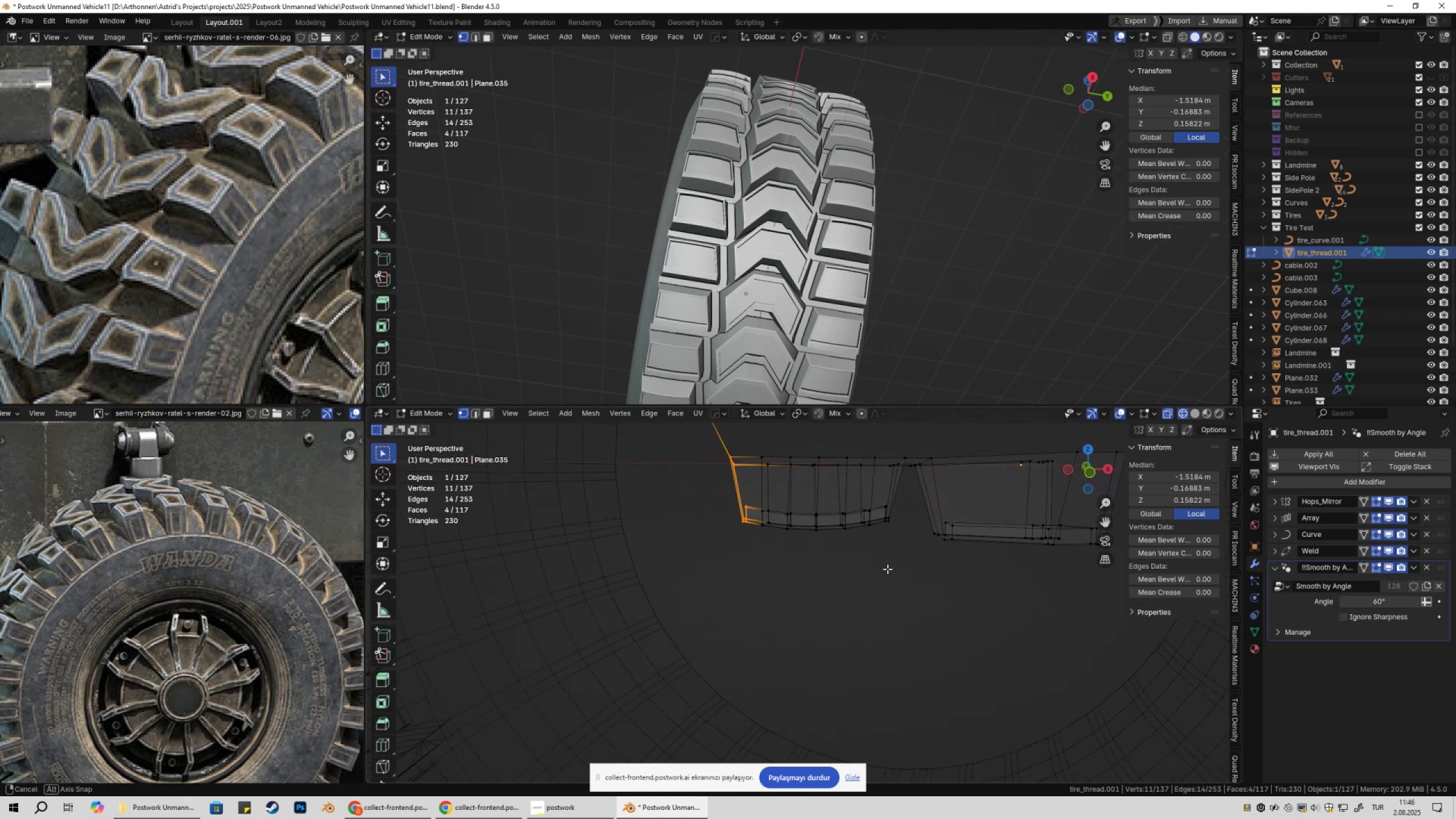 
type(gz)
key(Escape)
type(gz)
key(Escape)
key(Tab)
 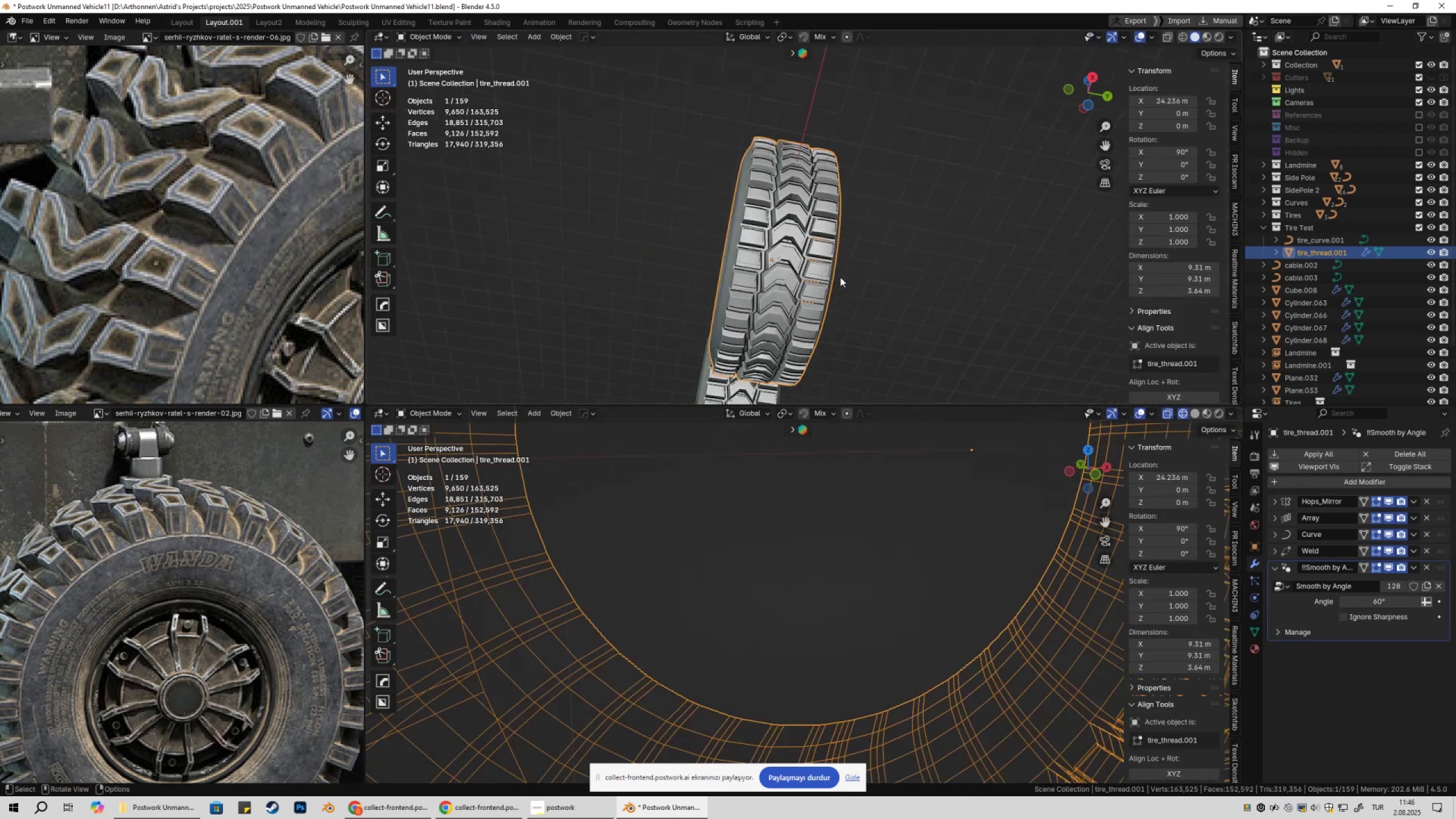 
left_click_drag(start_coordinate=[736, 444], to_coordinate=[774, 548])
 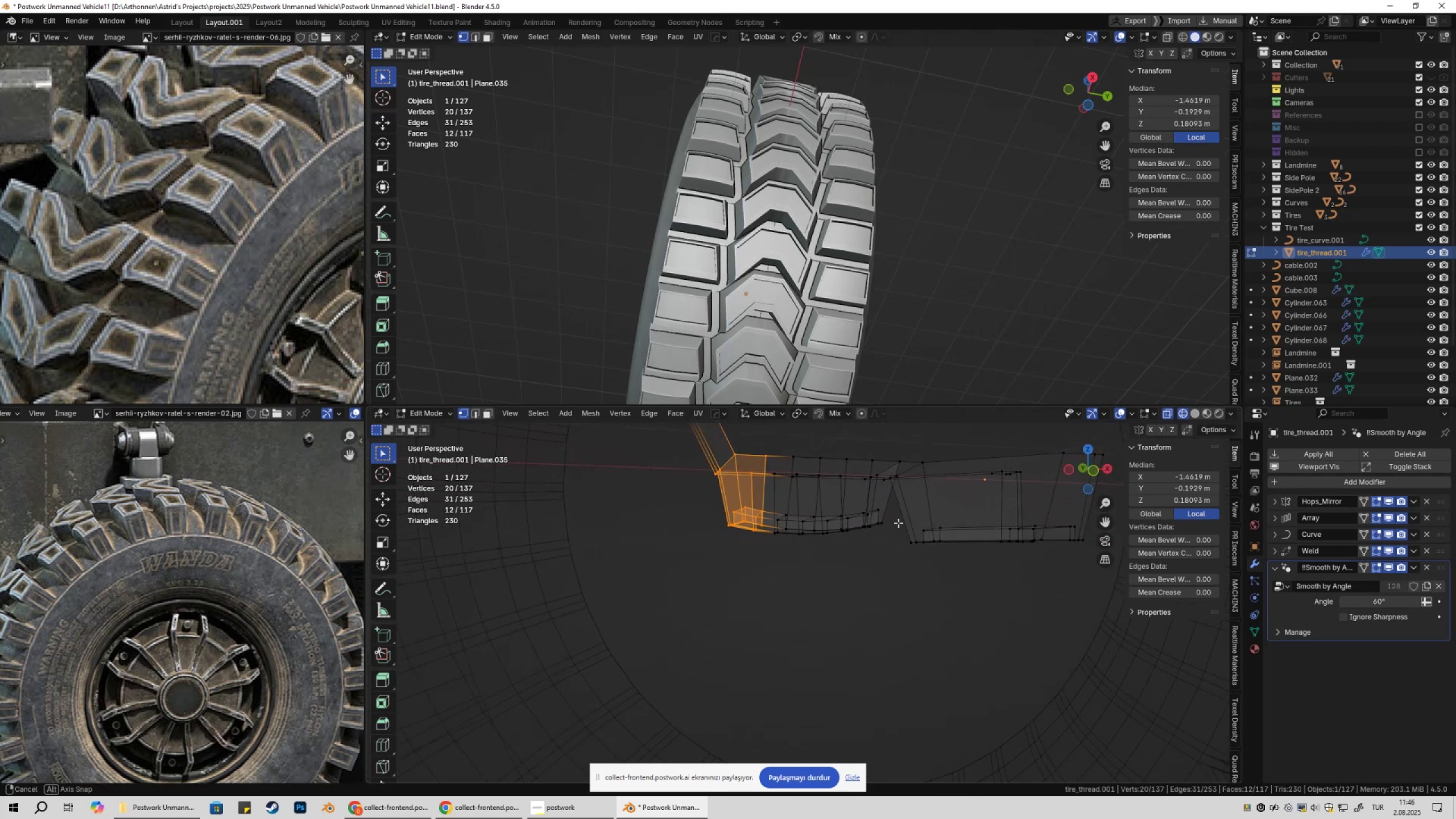 
scroll: coordinate [842, 285], scroll_direction: down, amount: 3.0
 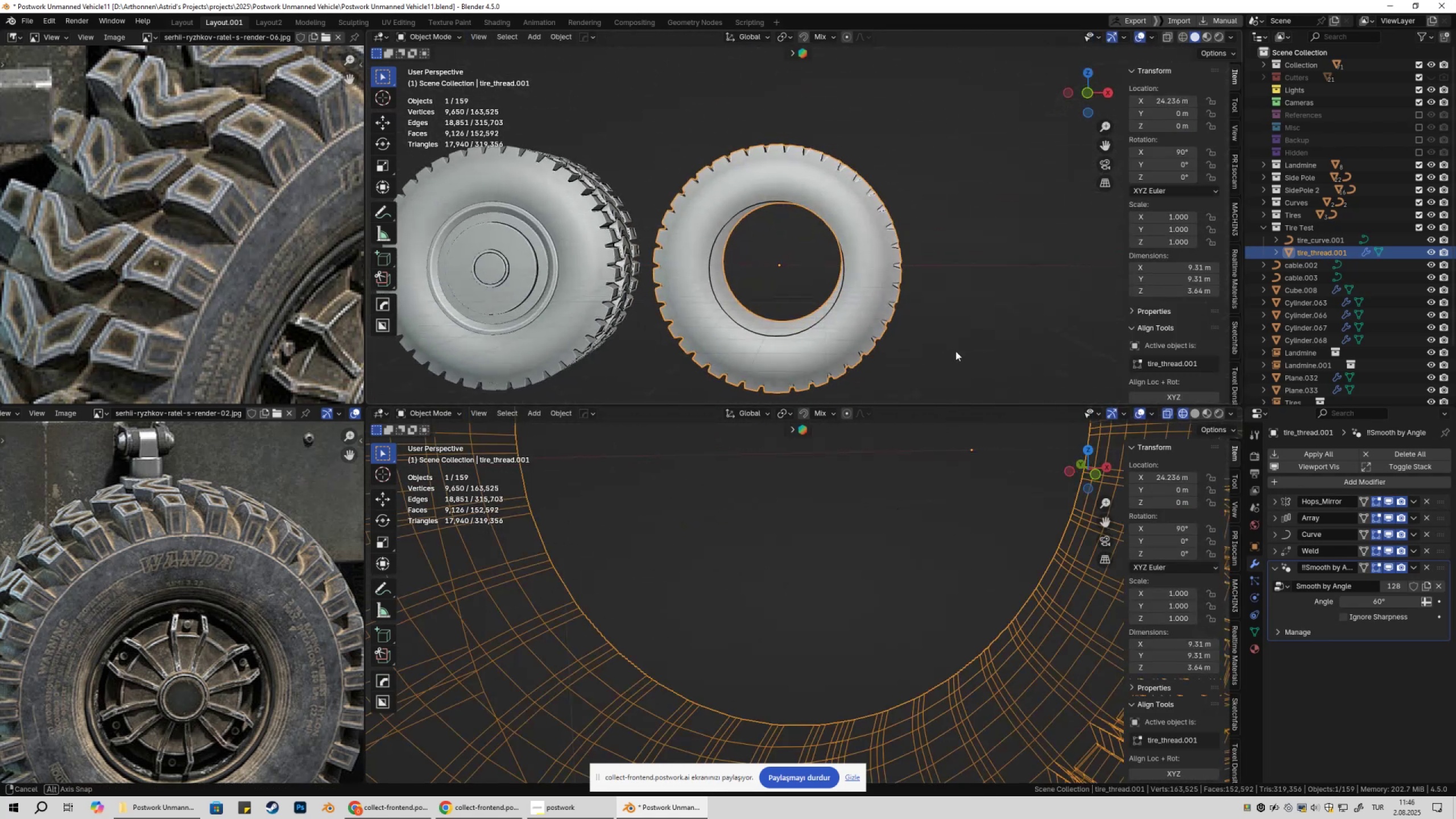 
left_click([968, 311])
 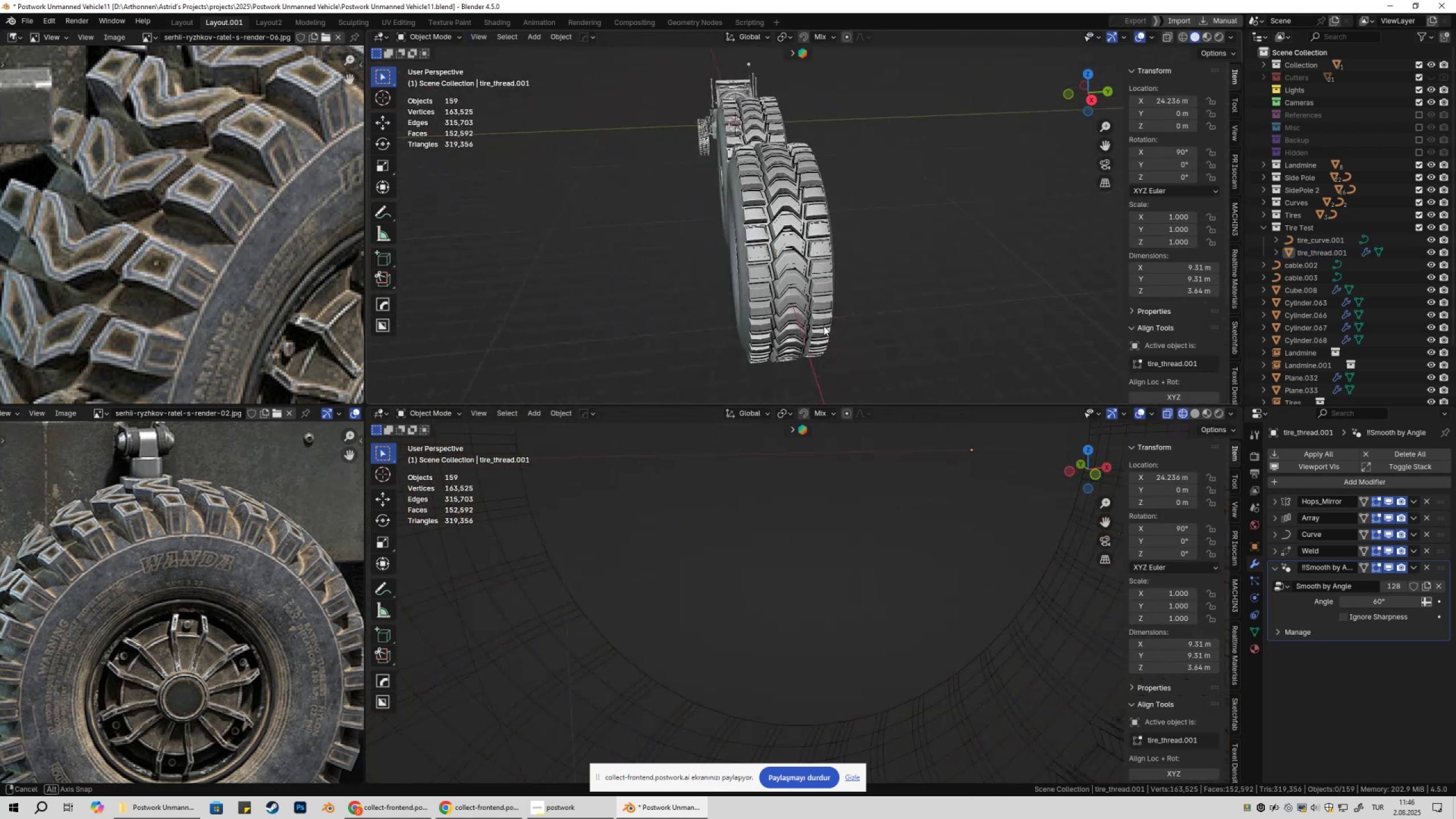 
scroll: coordinate [872, 325], scroll_direction: up, amount: 2.0
 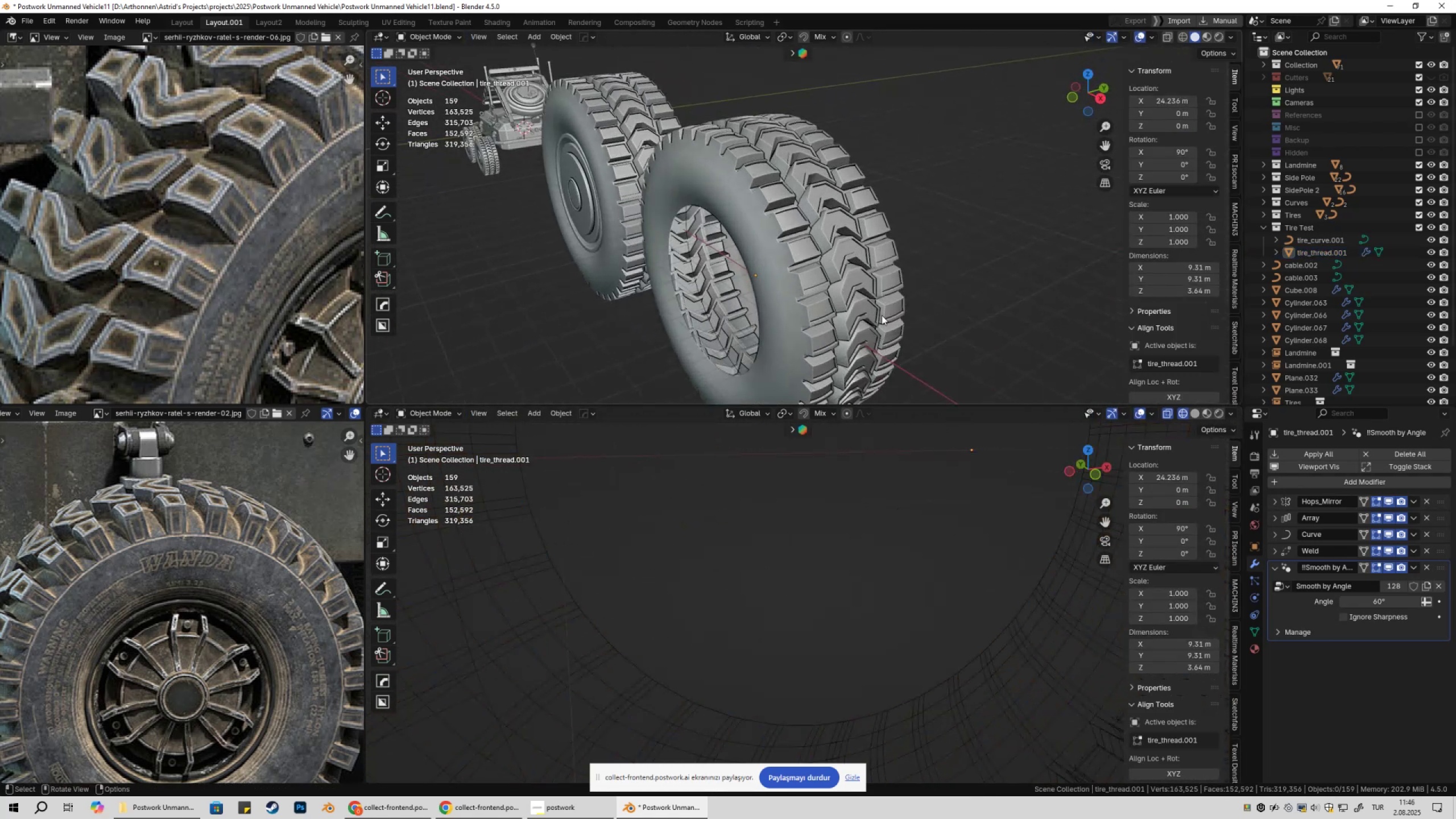 
key(Shift+ShiftLeft)
 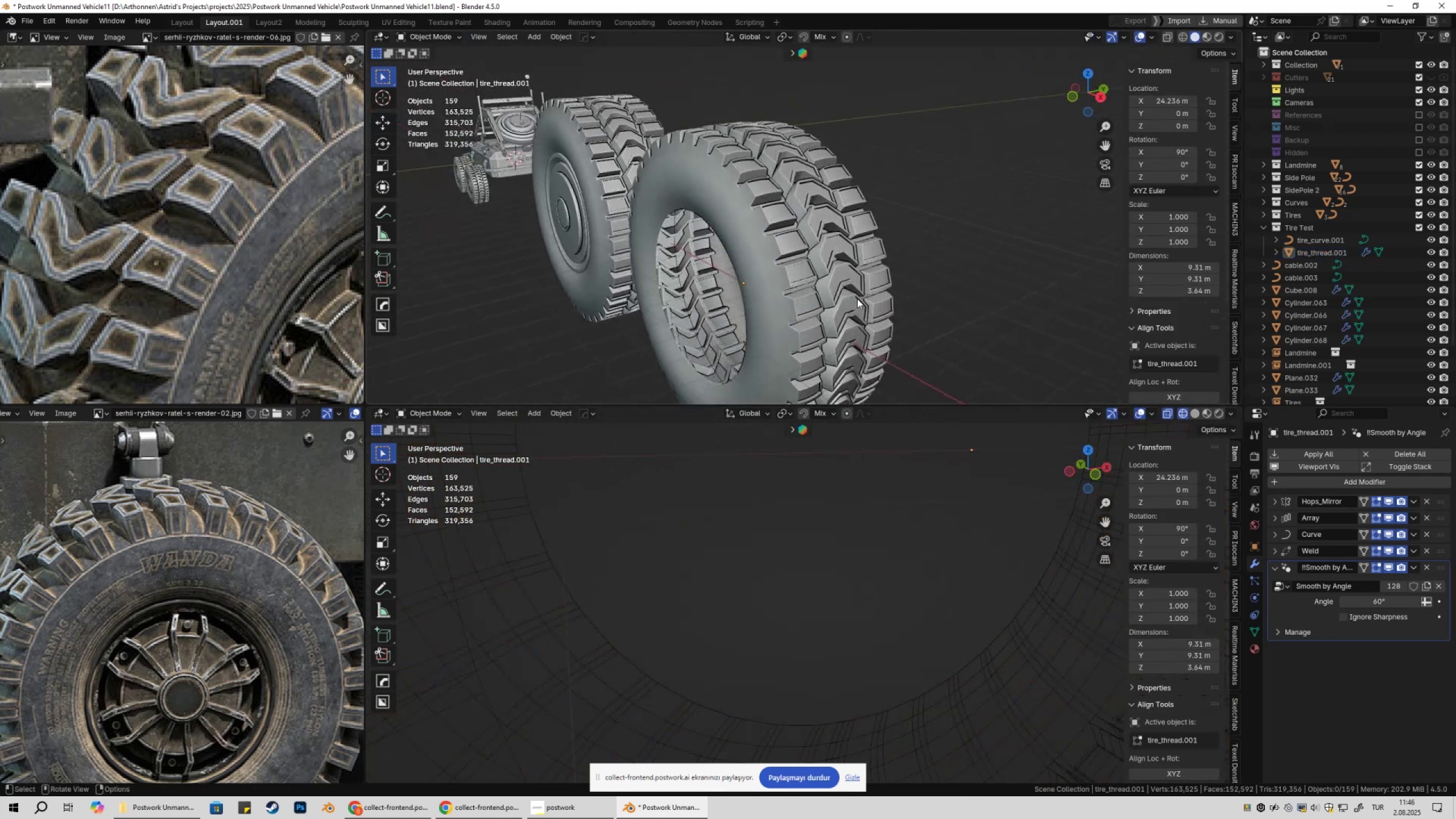 
scroll: coordinate [867, 267], scroll_direction: down, amount: 4.0
 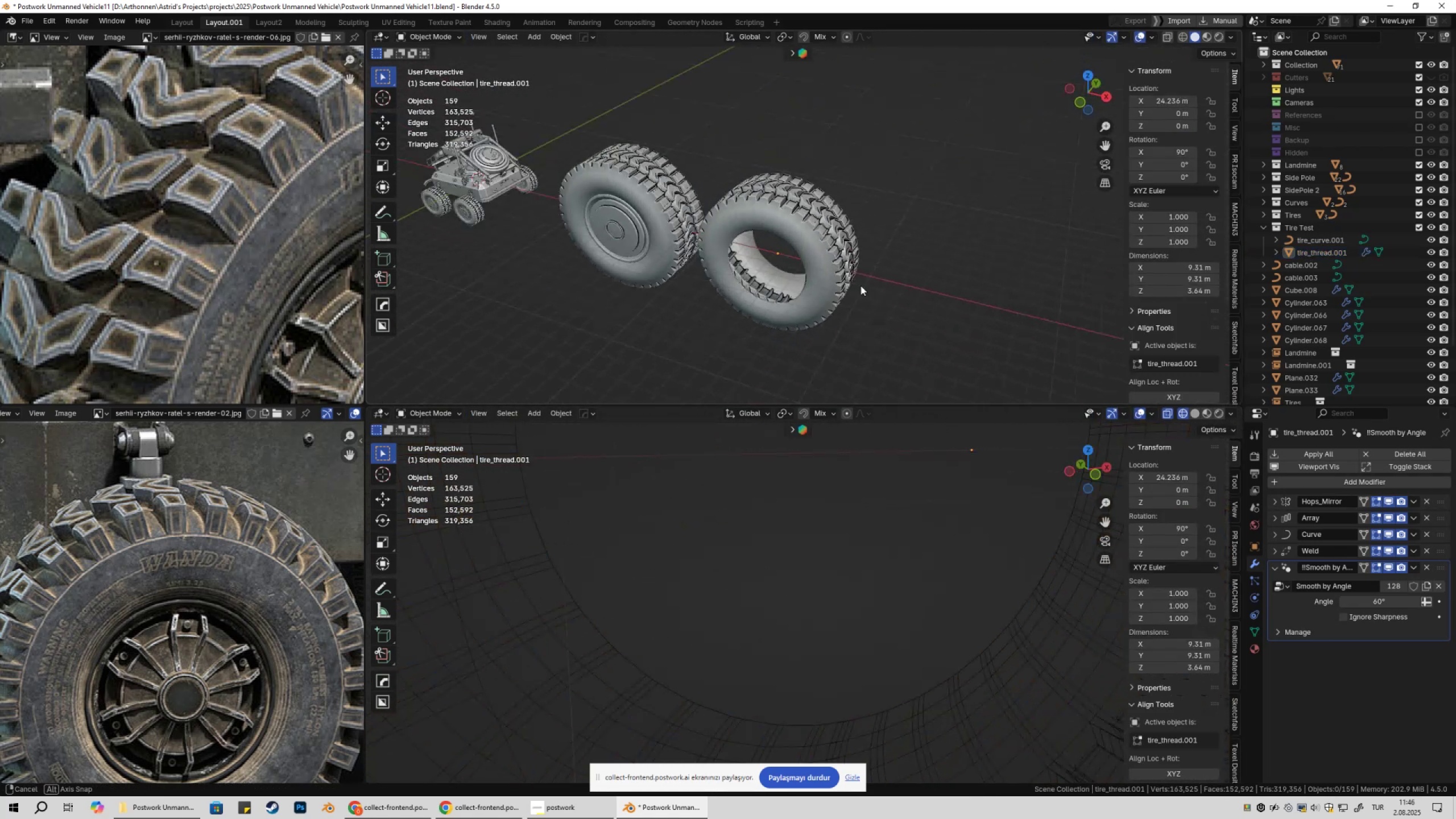 
scroll: coordinate [754, 277], scroll_direction: up, amount: 3.0
 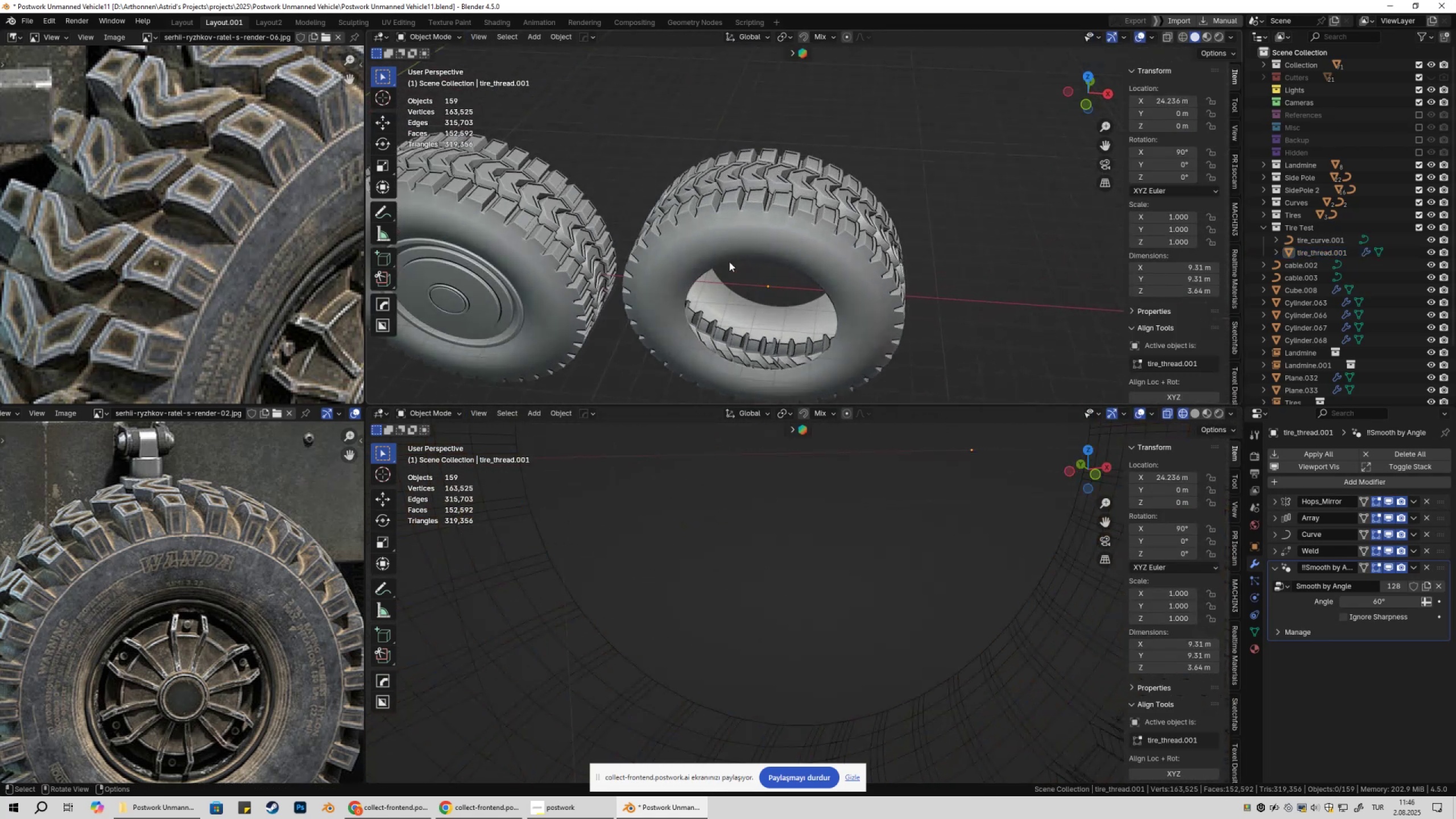 
key(Shift+ShiftLeft)
 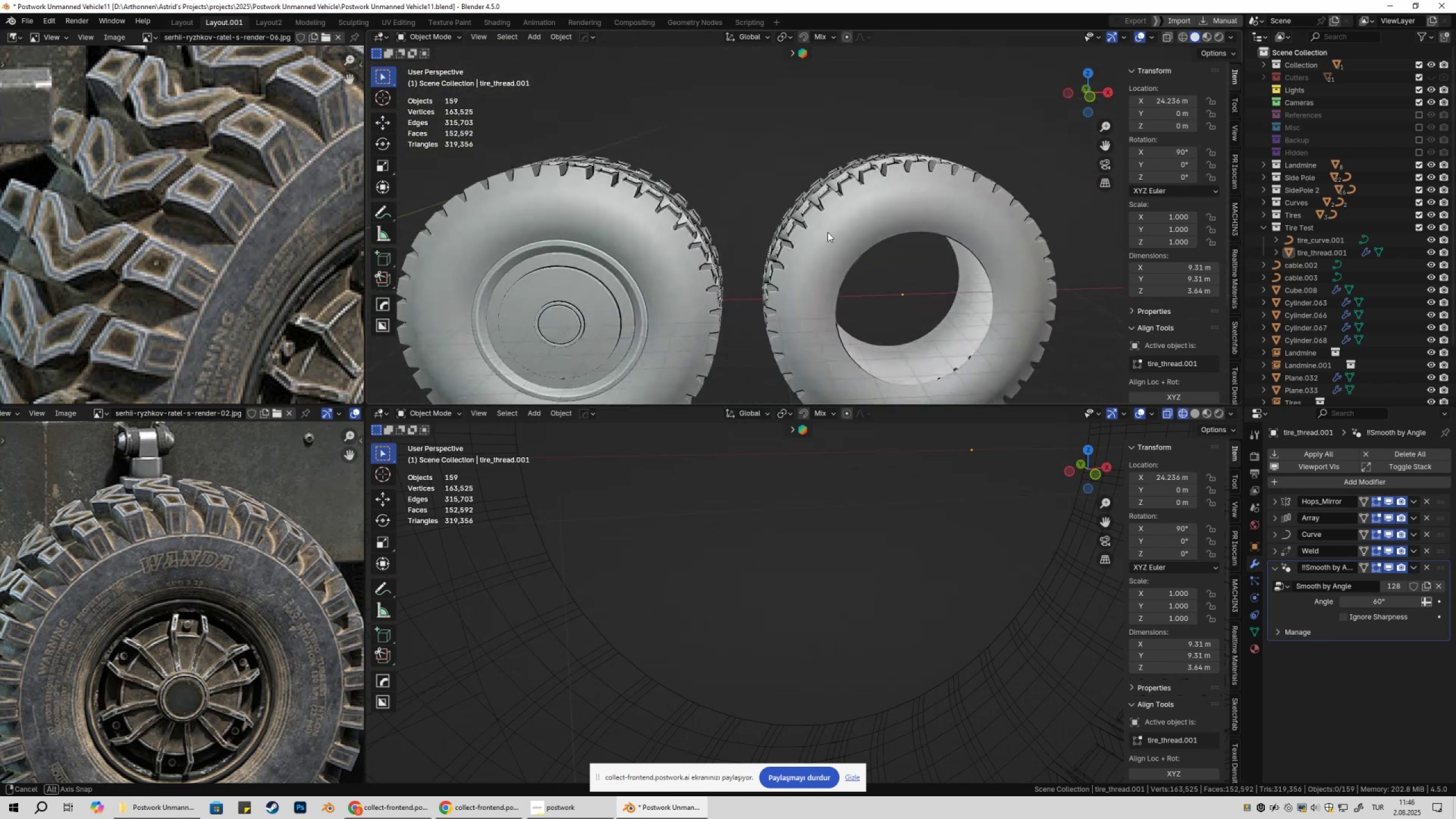 
wait(6.13)
 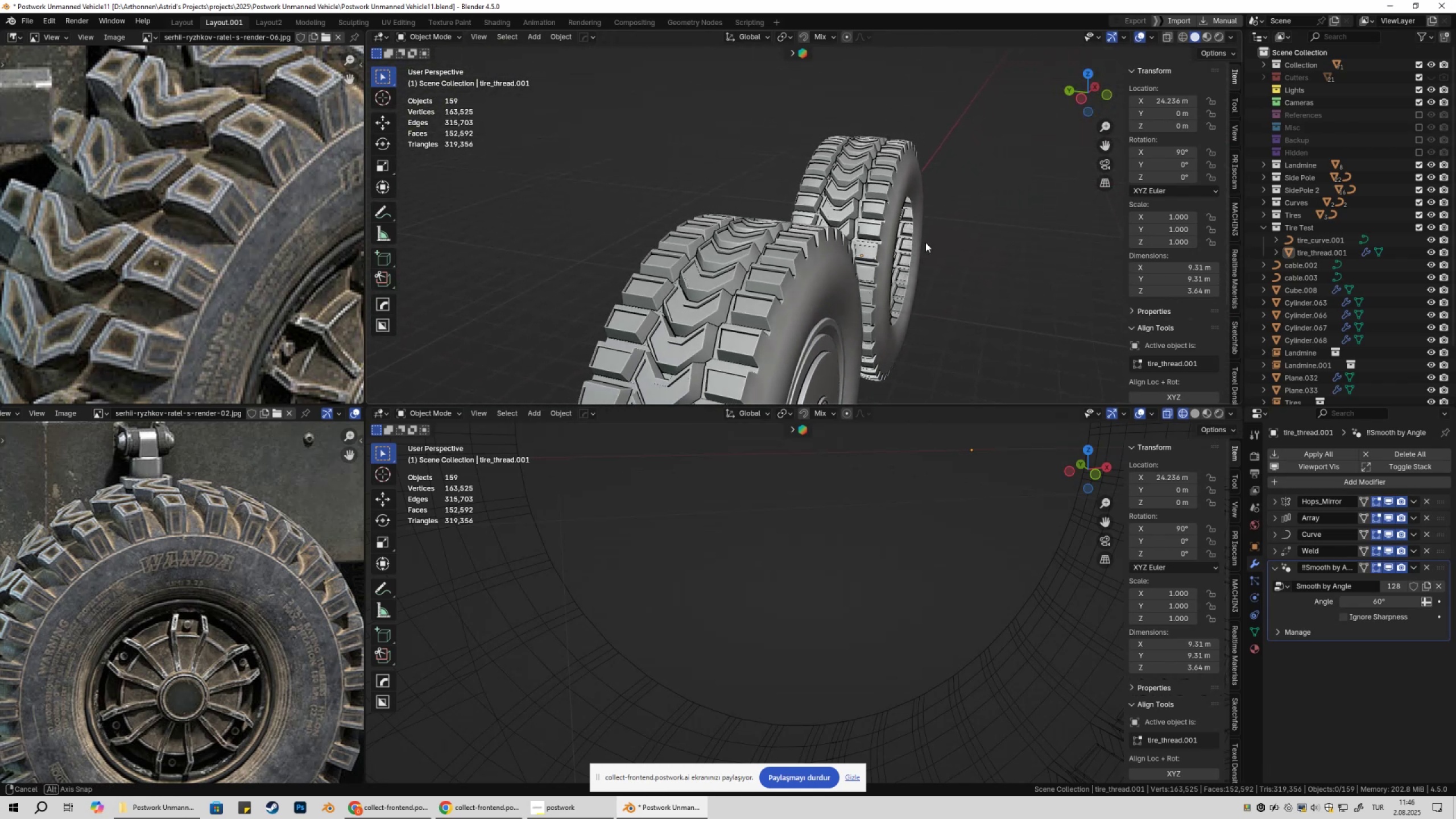 
scroll: coordinate [668, 341], scroll_direction: down, amount: 5.0
 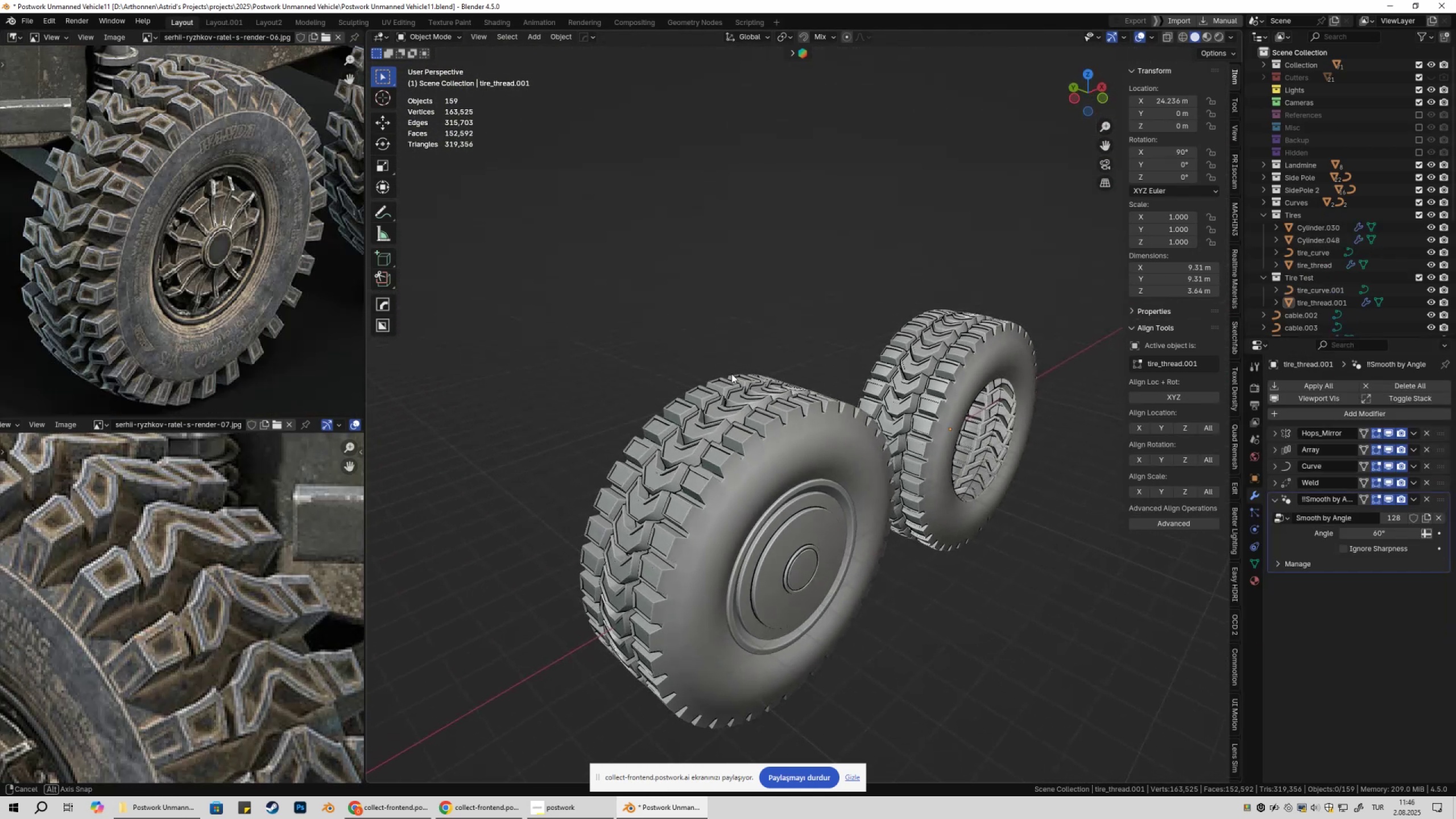 
scroll: coordinate [849, 429], scroll_direction: up, amount: 4.0
 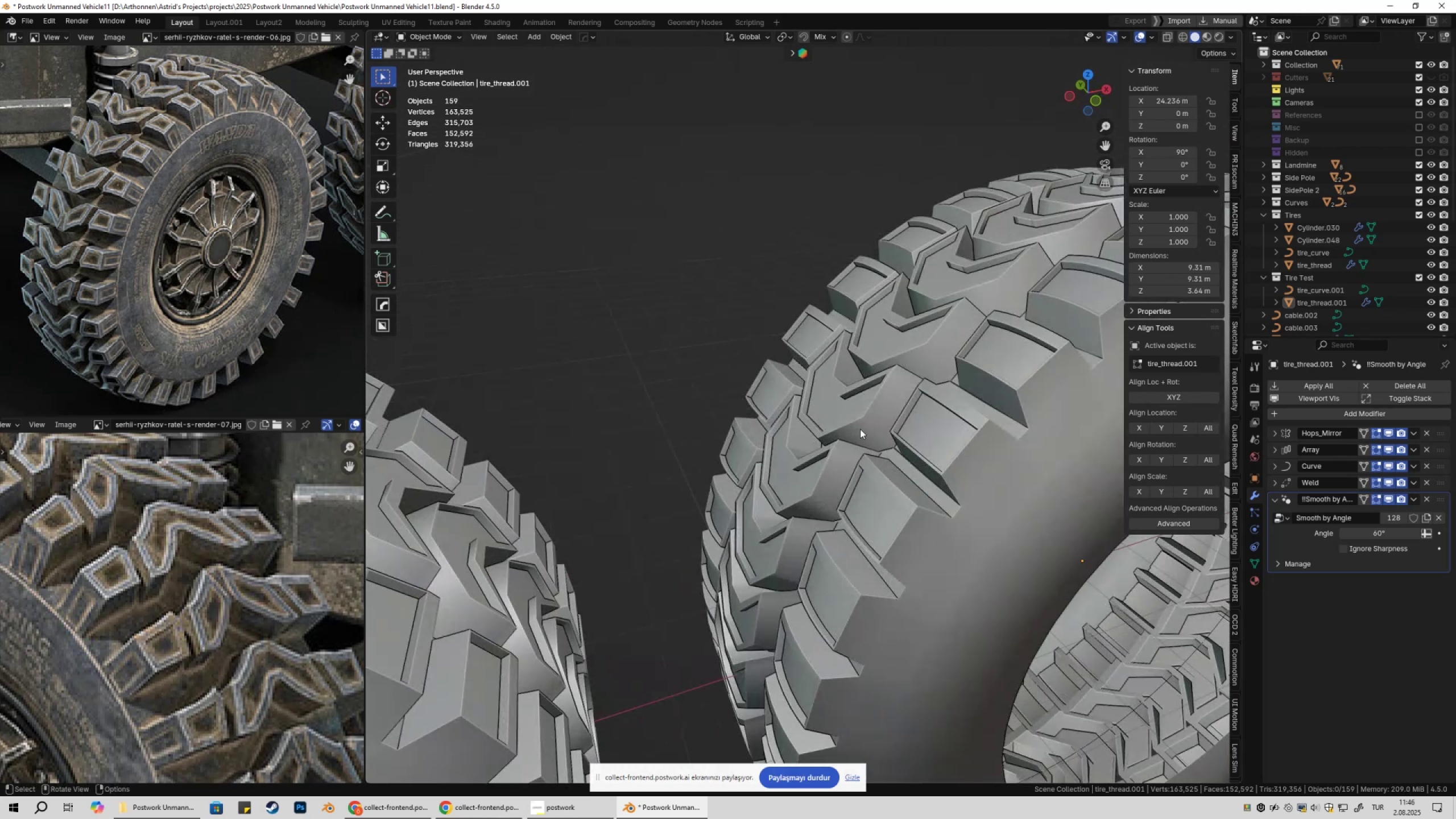 
scroll: coordinate [860, 433], scroll_direction: down, amount: 2.0
 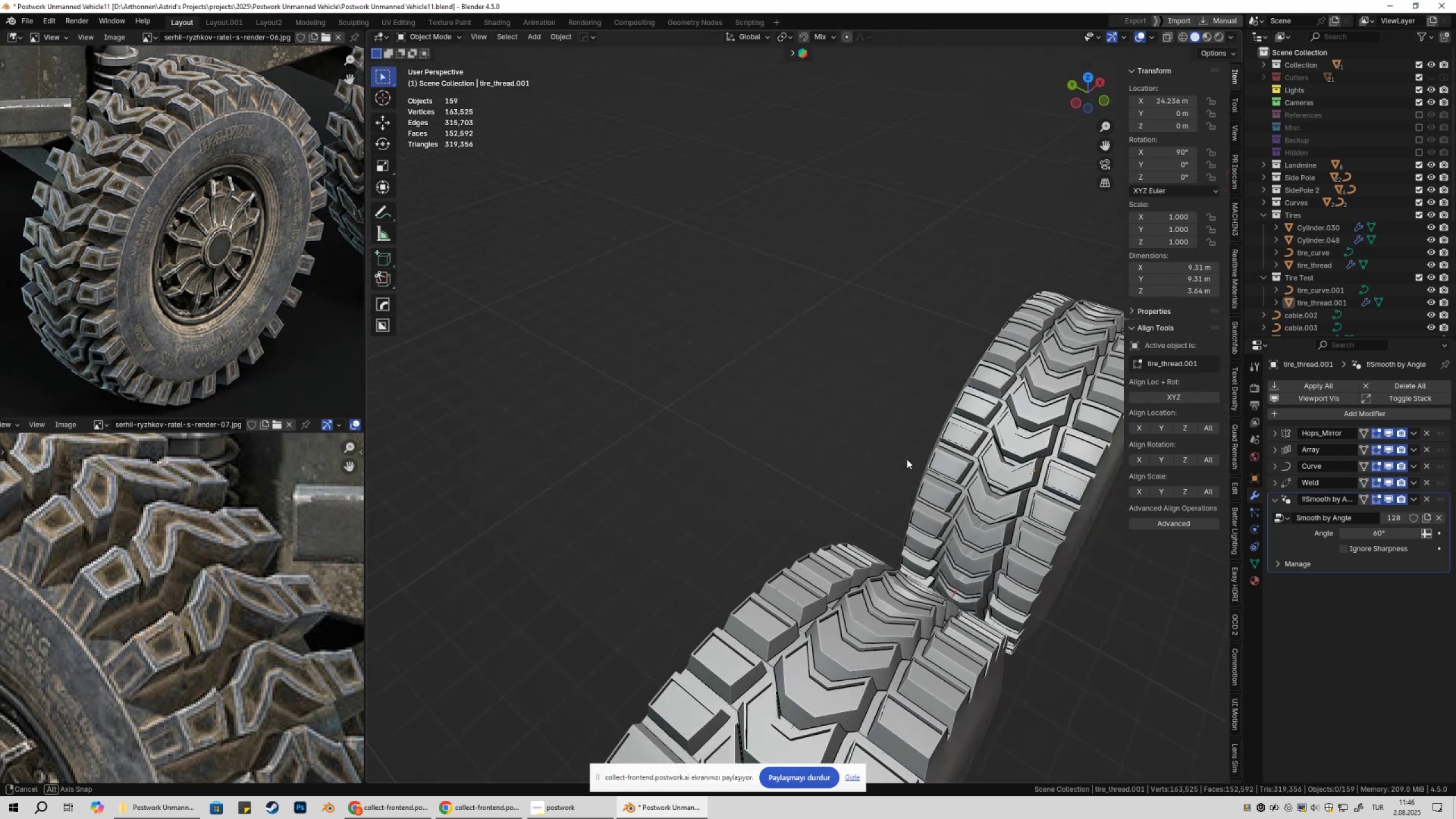 
scroll: coordinate [859, 448], scroll_direction: up, amount: 2.0
 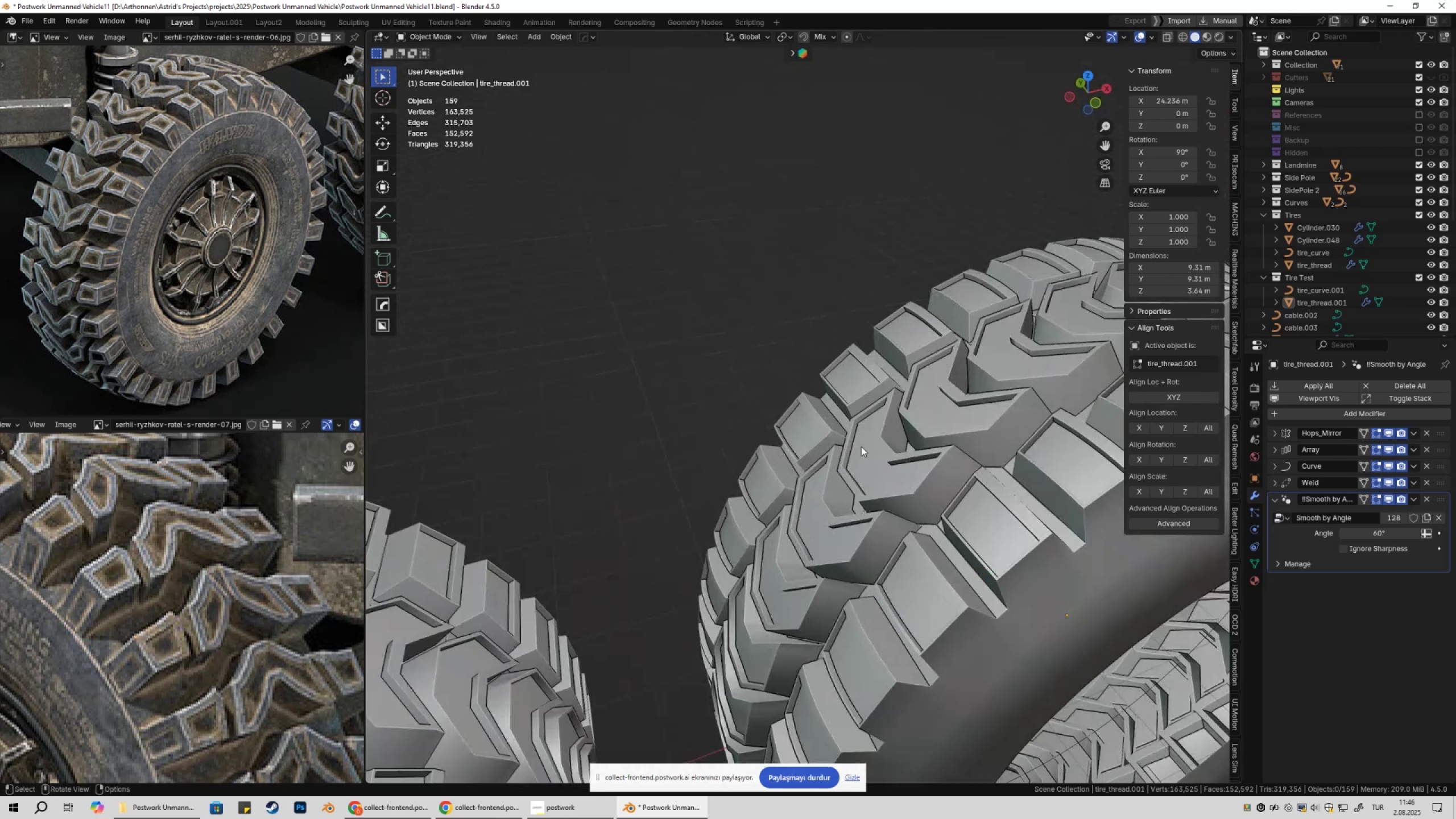 
hold_key(key=ShiftLeft, duration=0.34)
 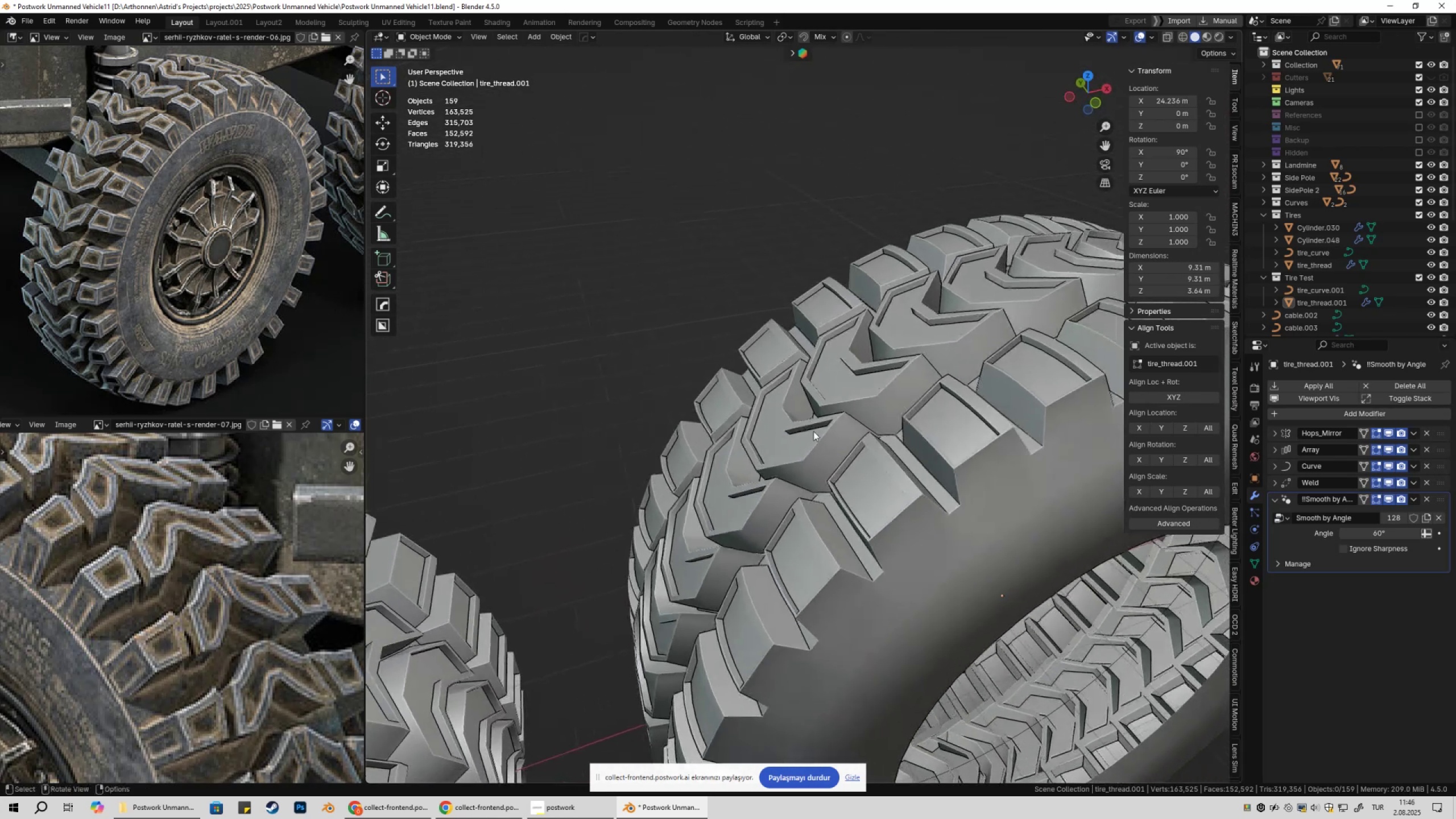 
scroll: coordinate [813, 431], scroll_direction: up, amount: 1.0
 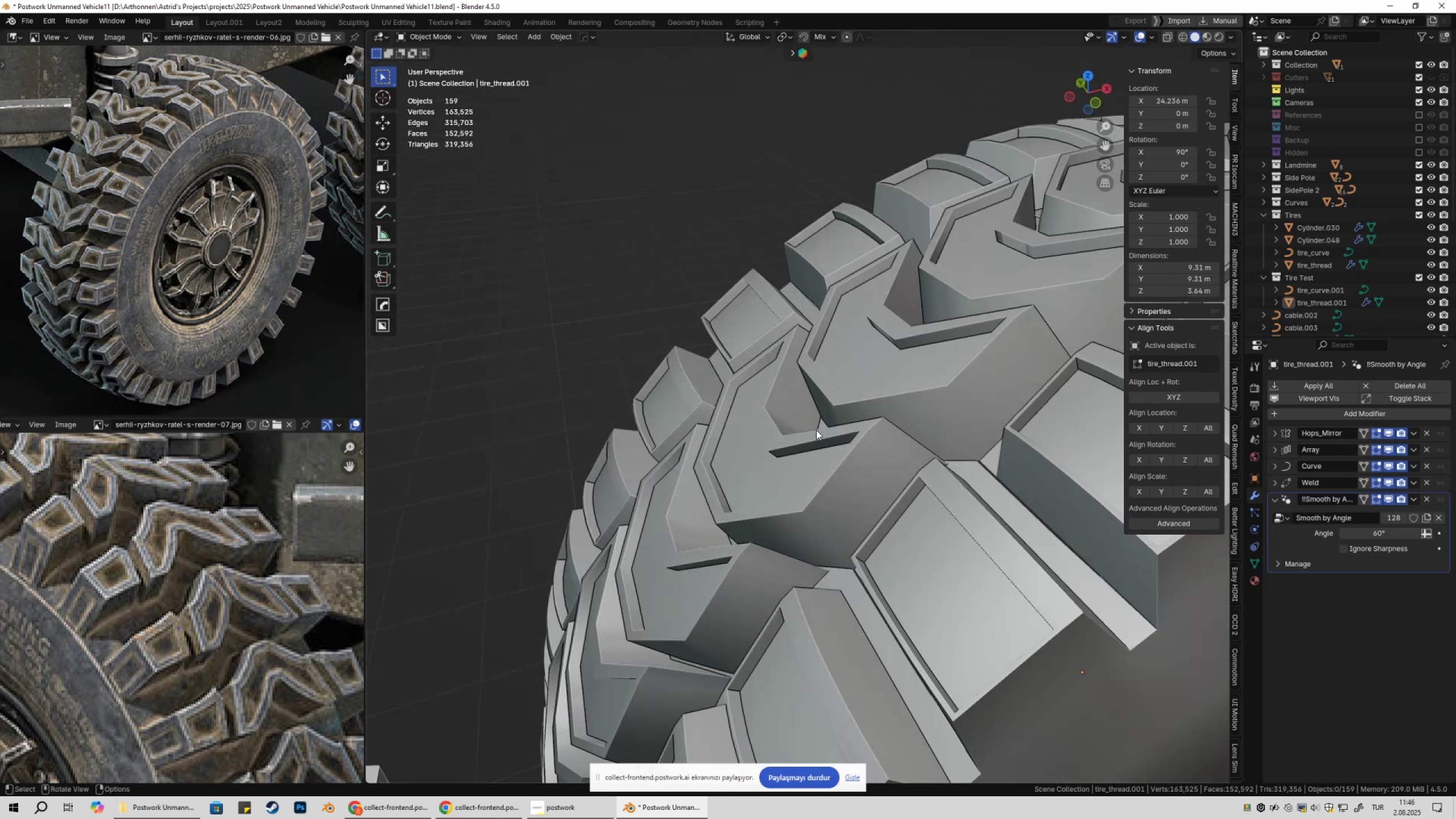 
scroll: coordinate [821, 430], scroll_direction: down, amount: 2.0
 